 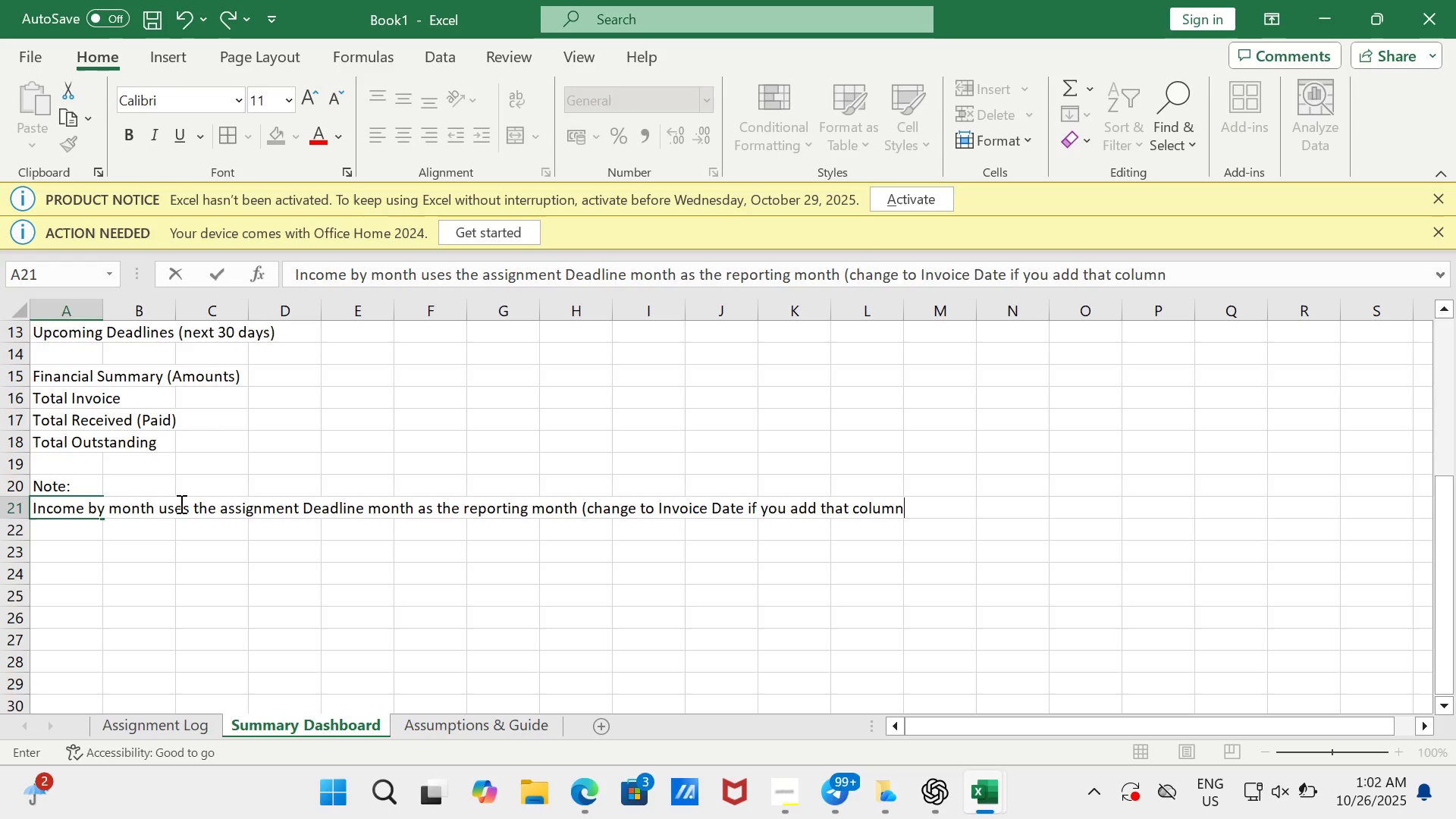 
key(Period)
 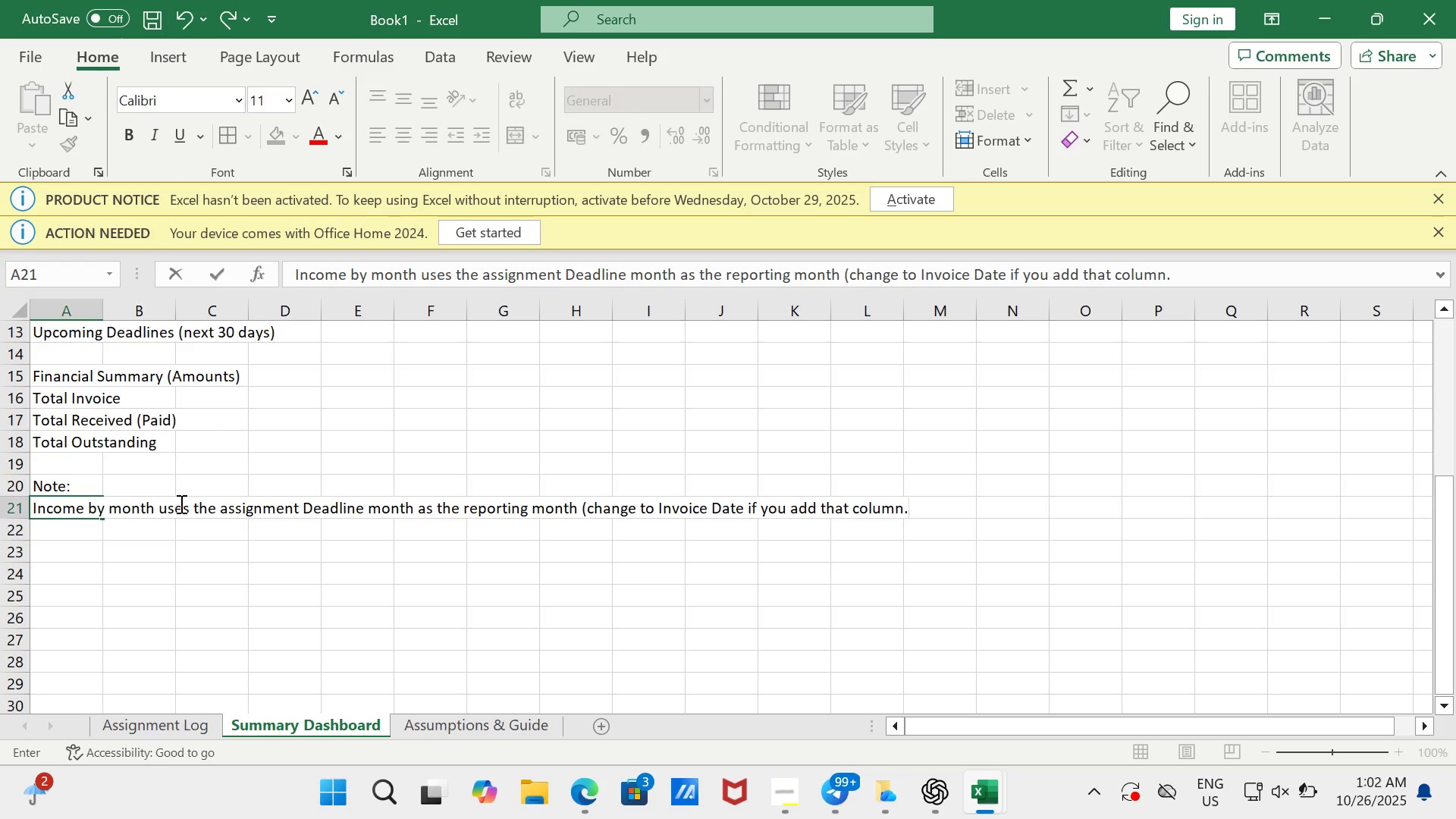 
key(Shift+0)
 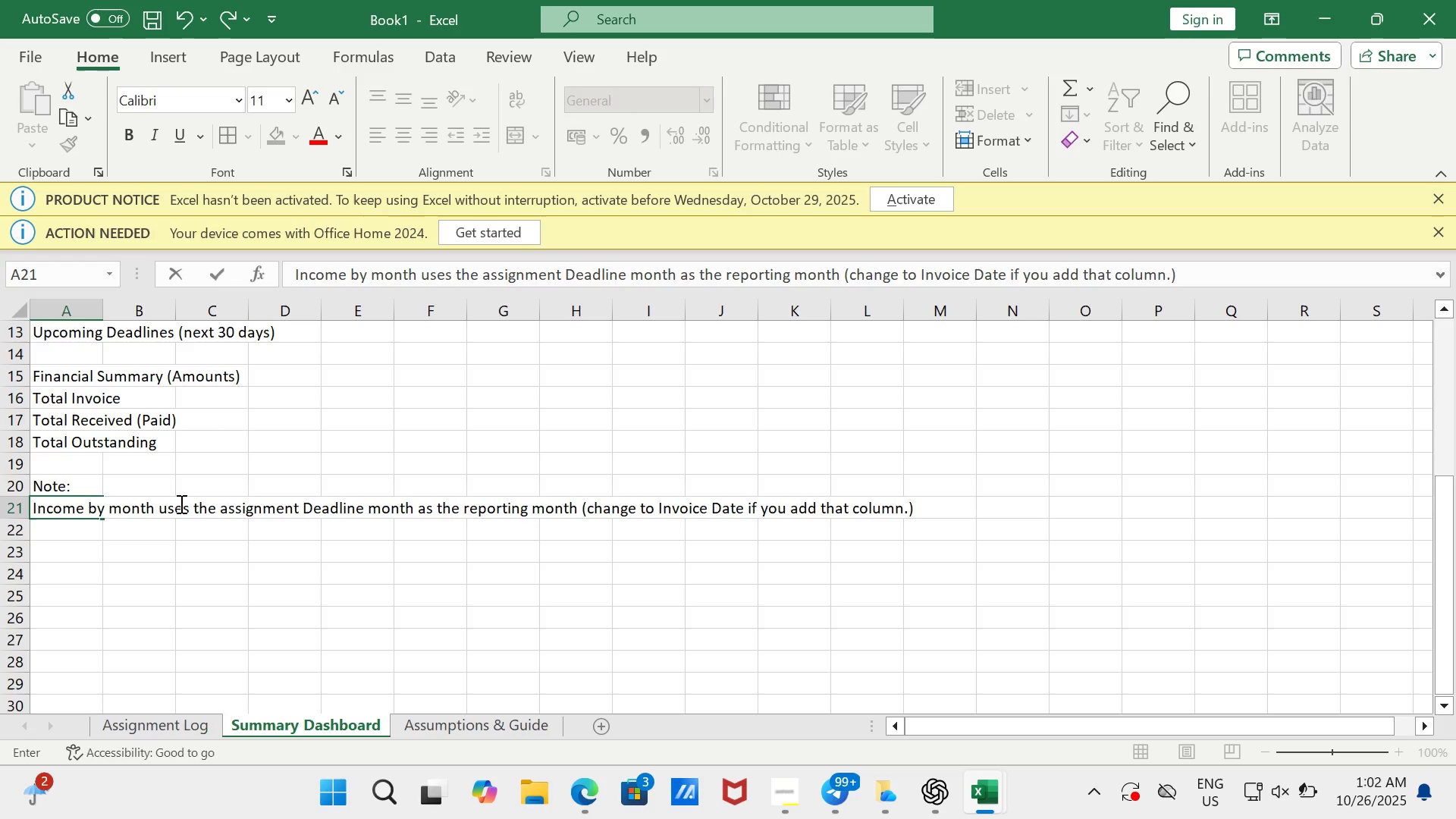 
key(Backspace)
 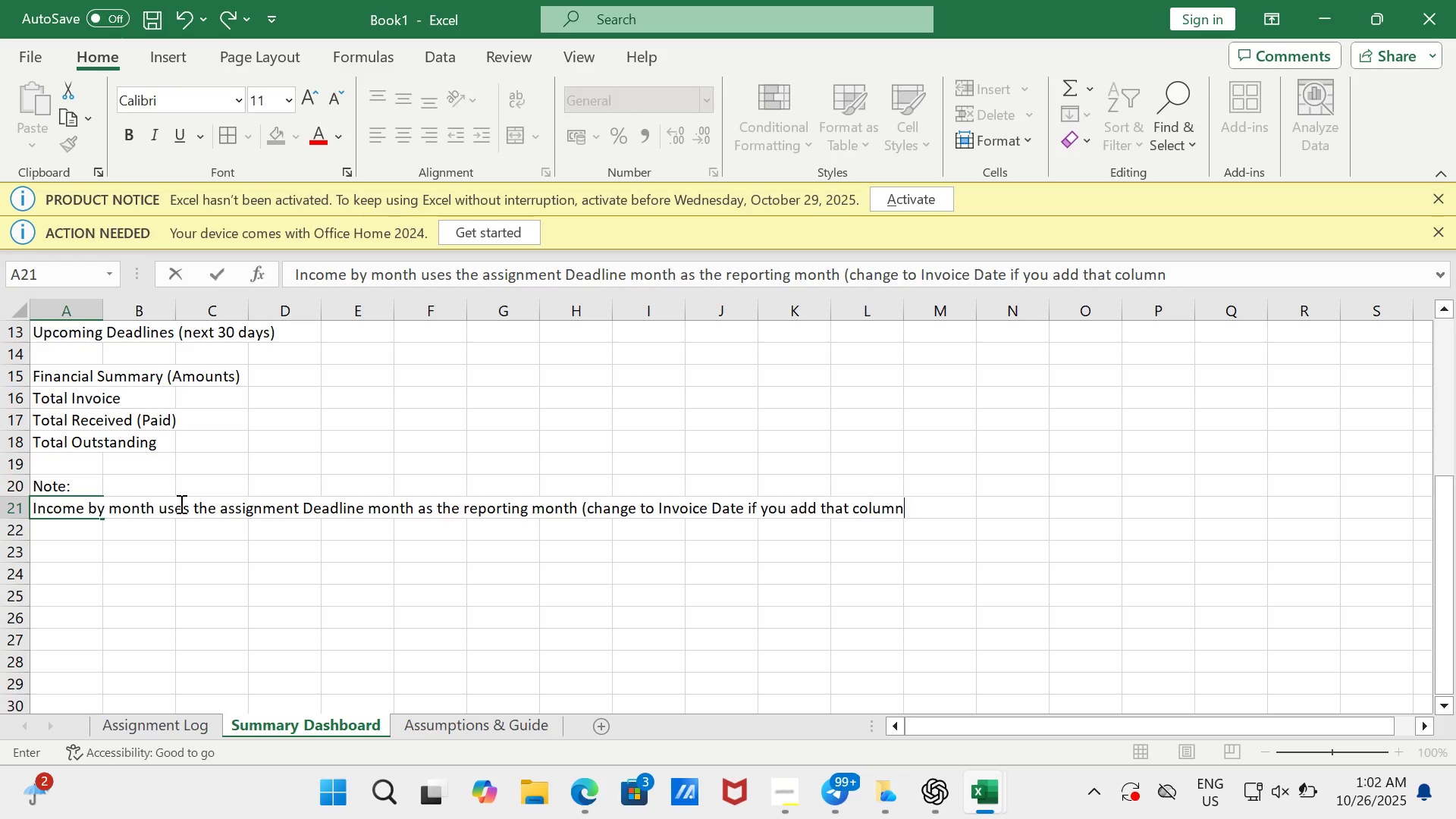 
key(Backspace)
 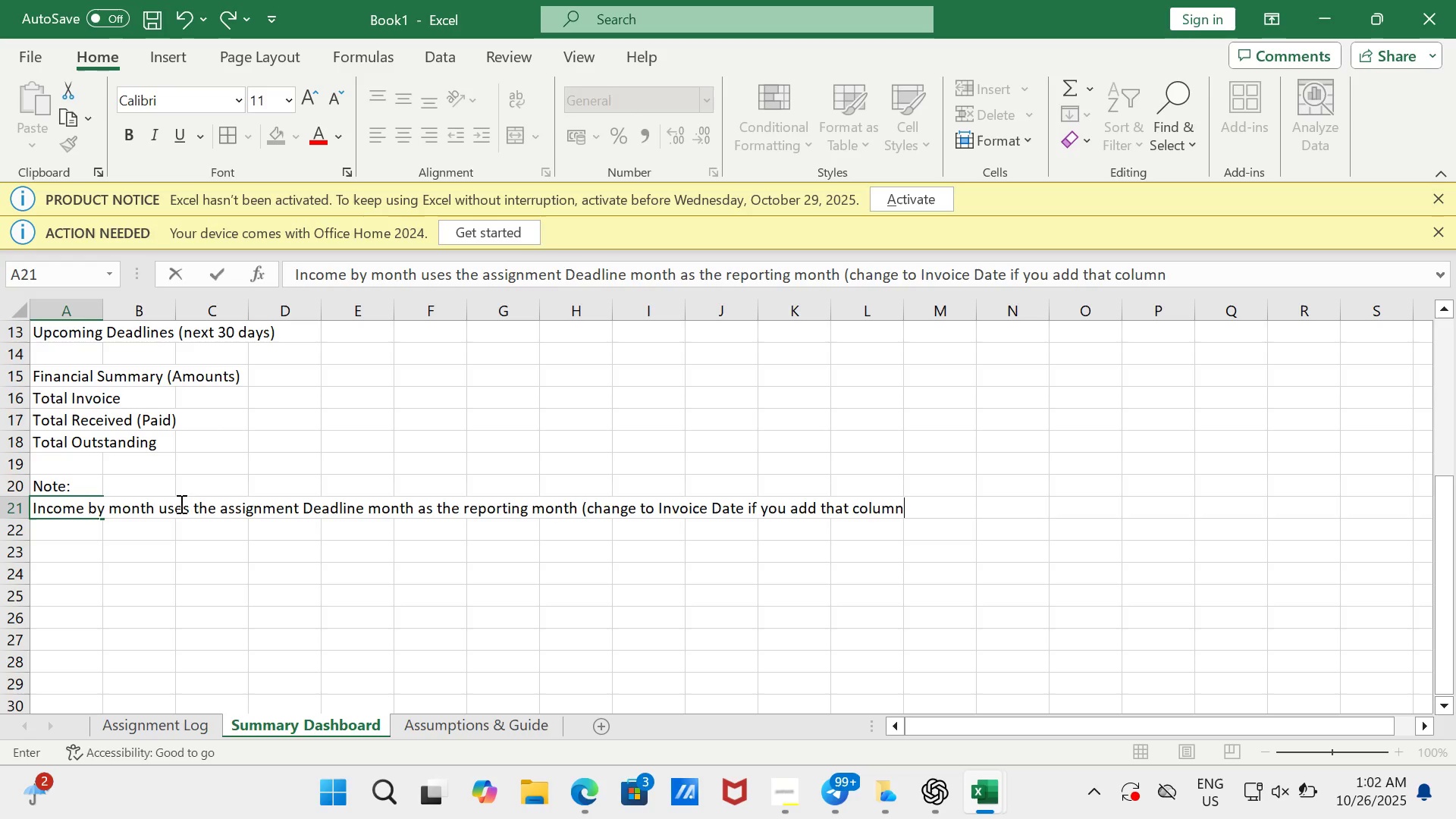 
hold_key(key=ArrowUp, duration=0.57)
 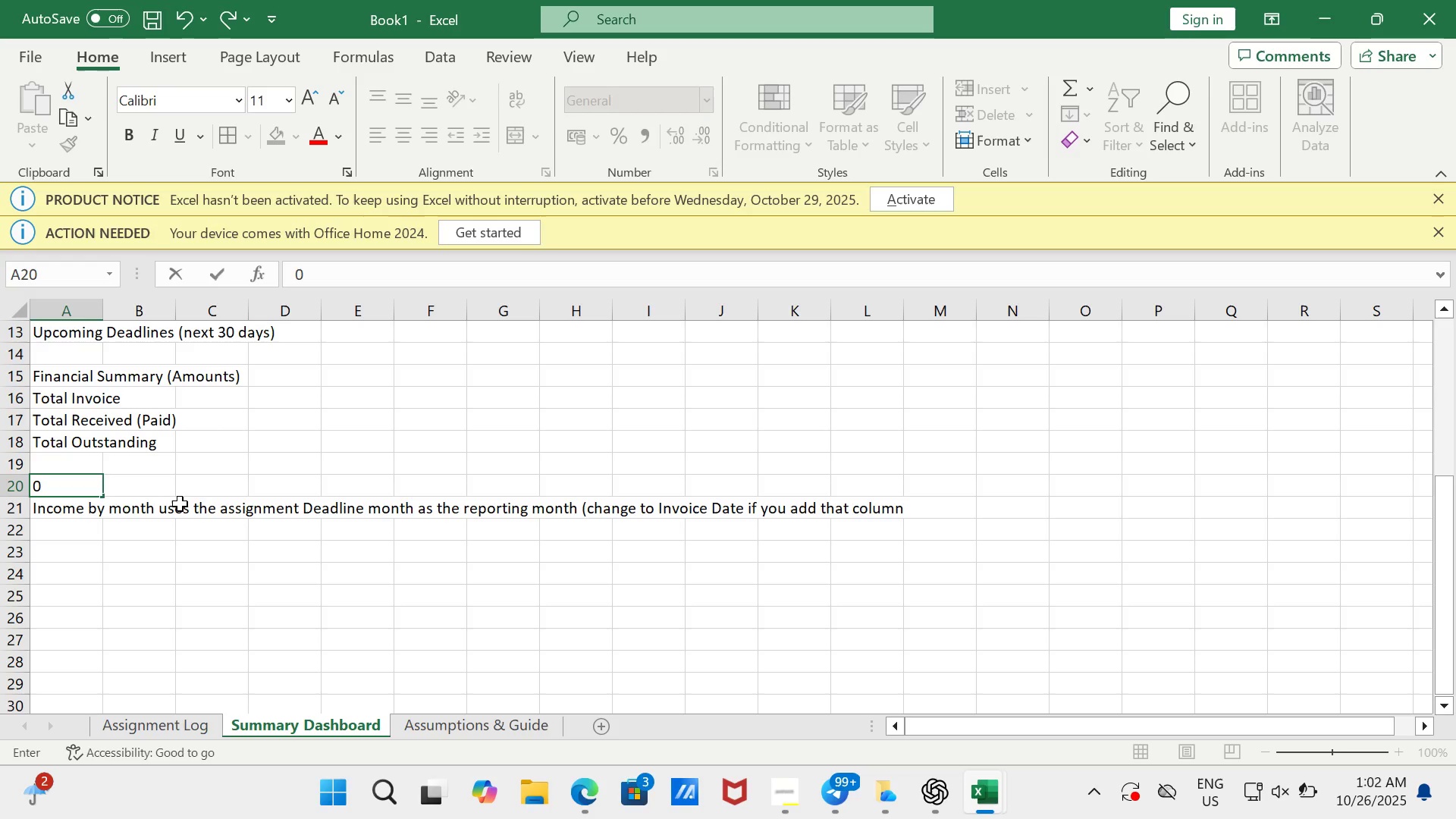 
key(0)
 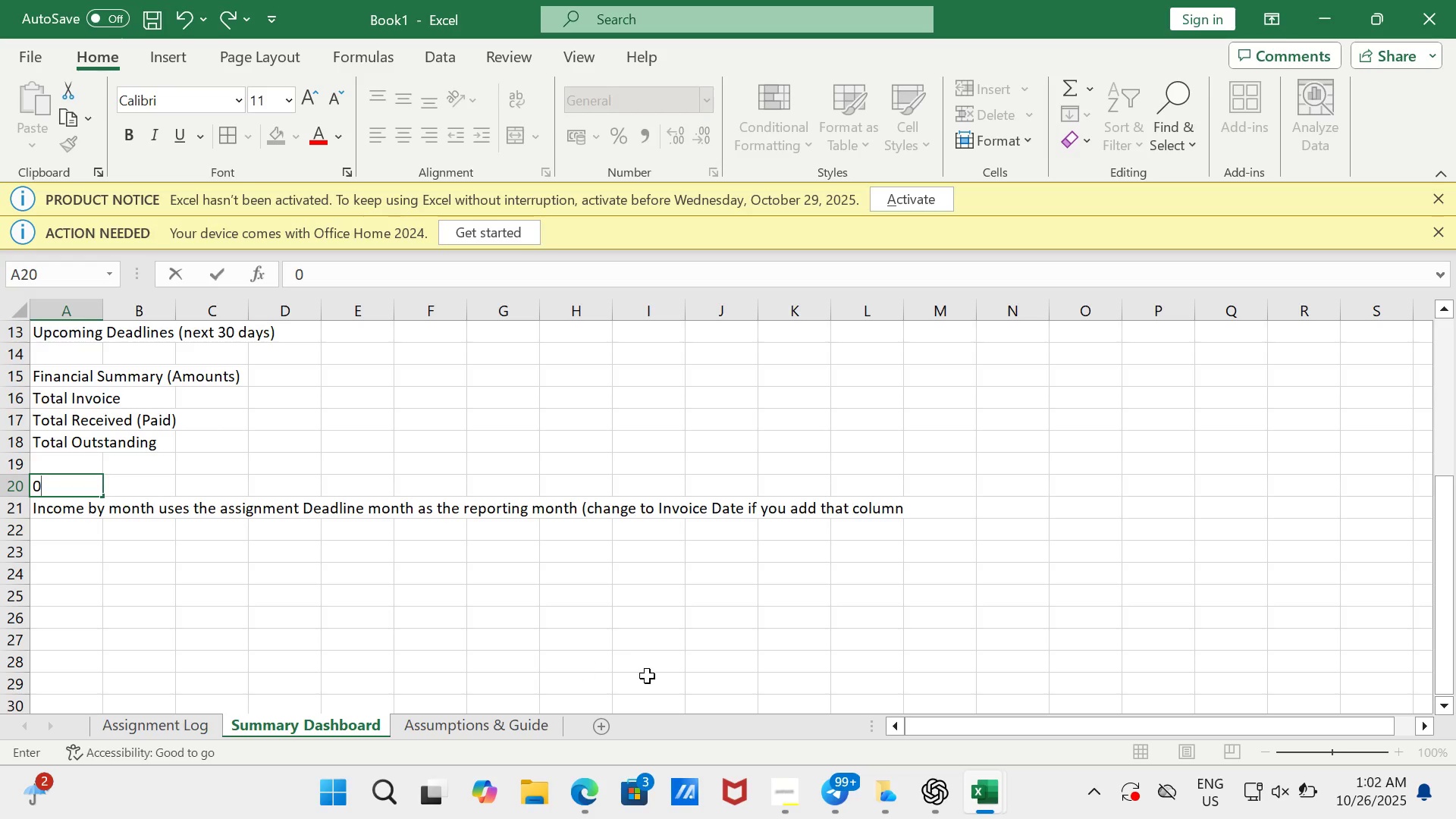 
left_click([635, 543])
 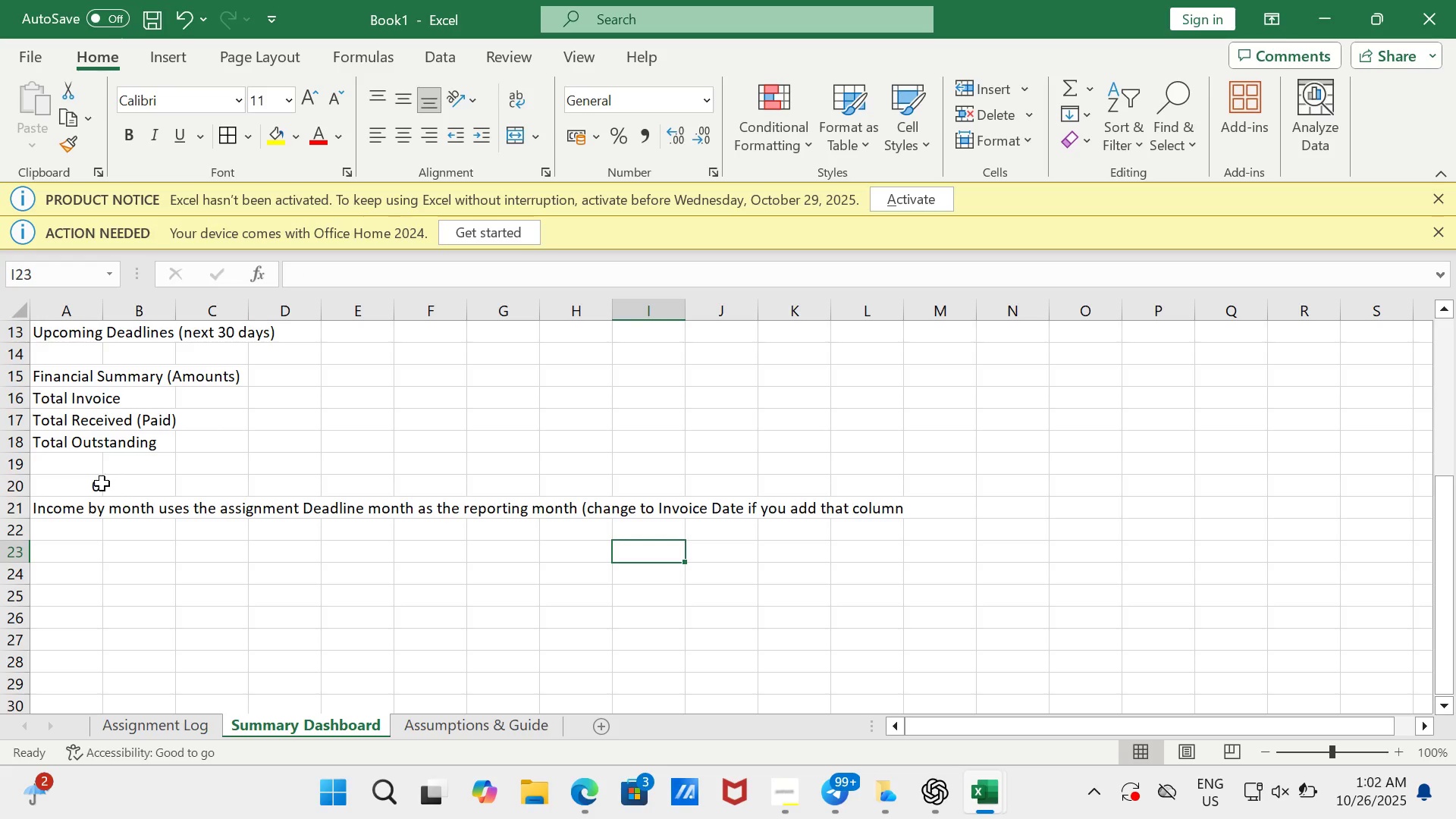 
left_click([83, 479])
 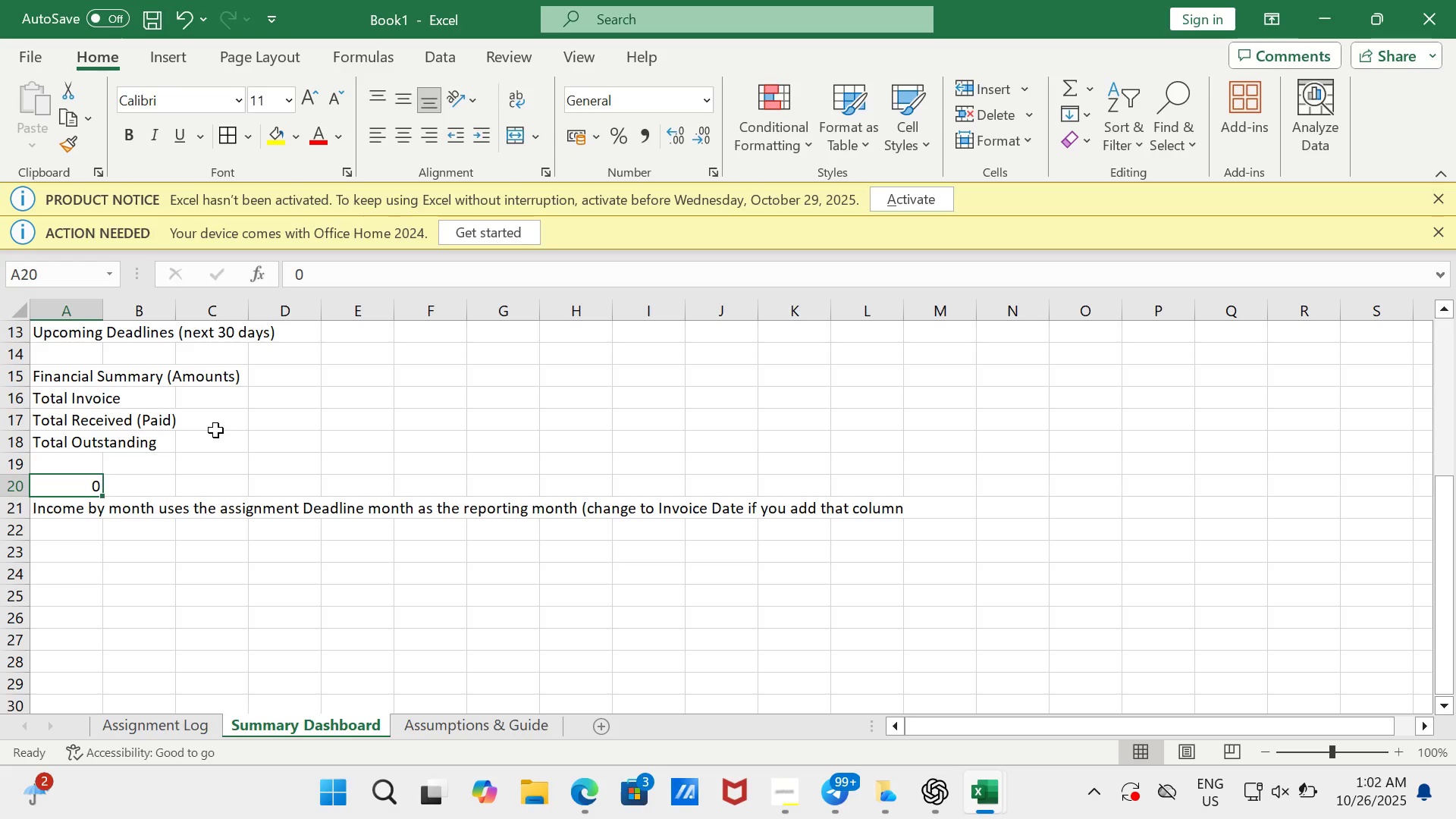 
key(Backspace)
 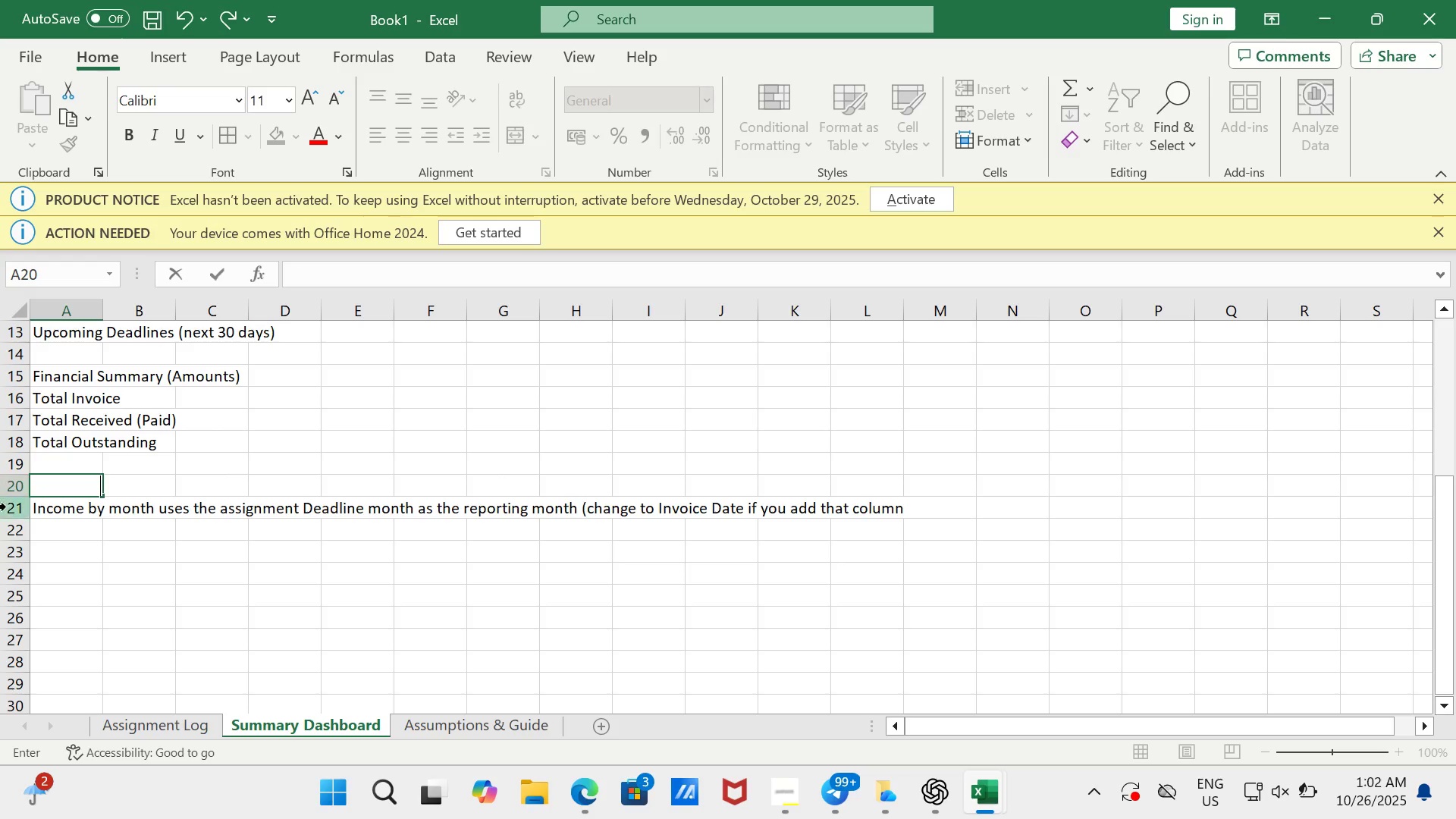 
left_click([46, 511])
 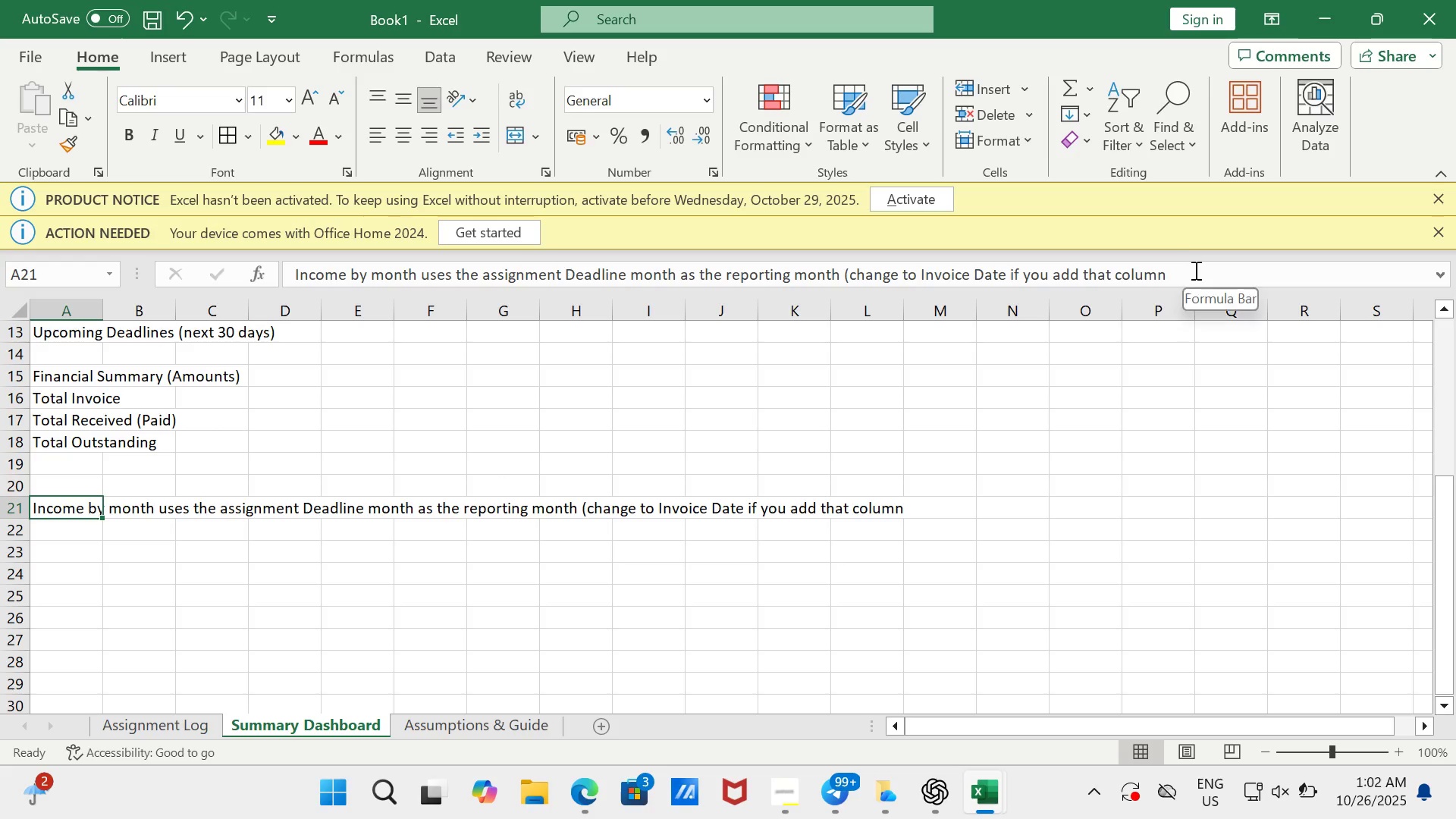 
left_click([1194, 271])
 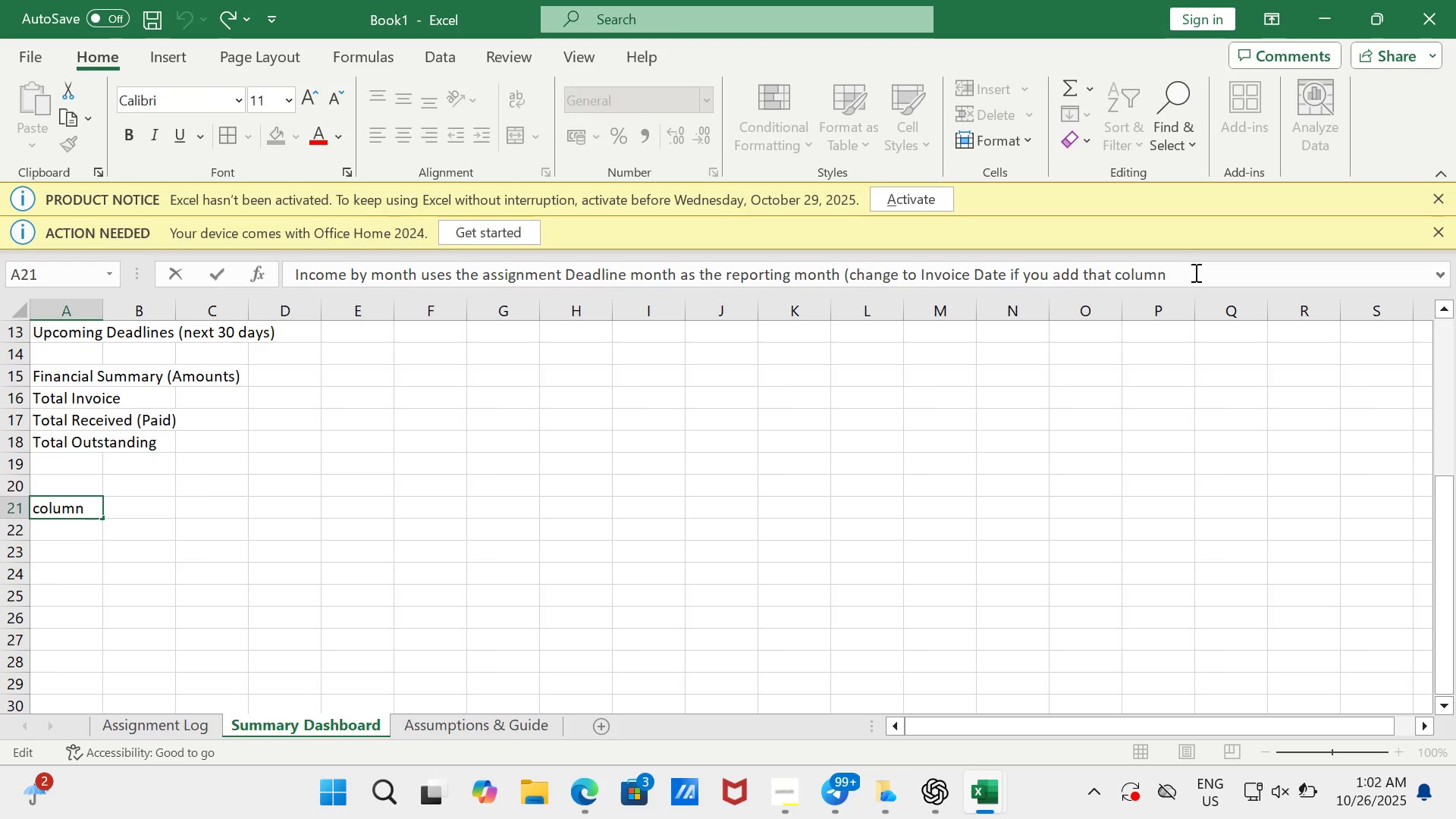 
key(Shift+0)
 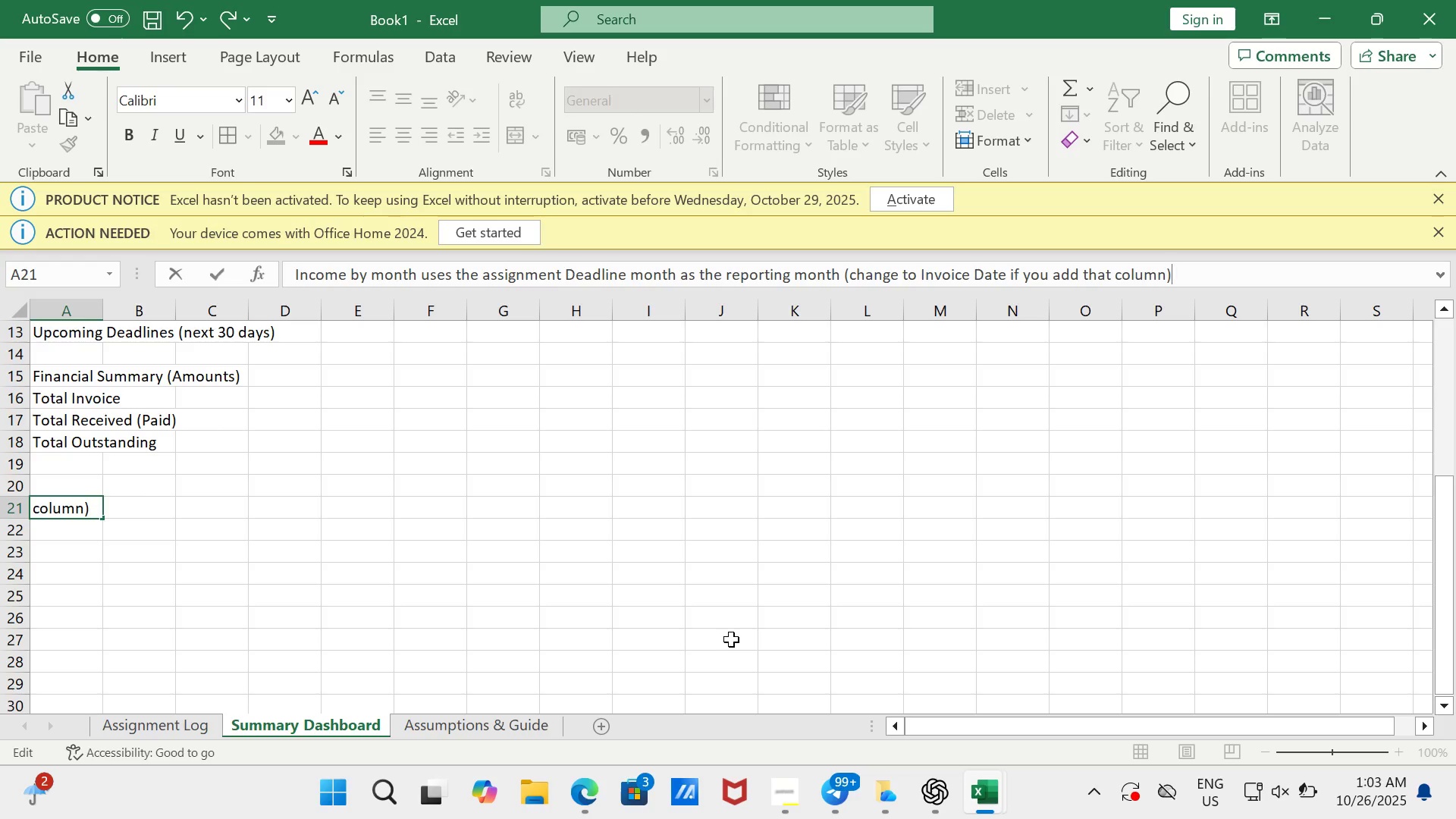 
left_click([732, 639])
 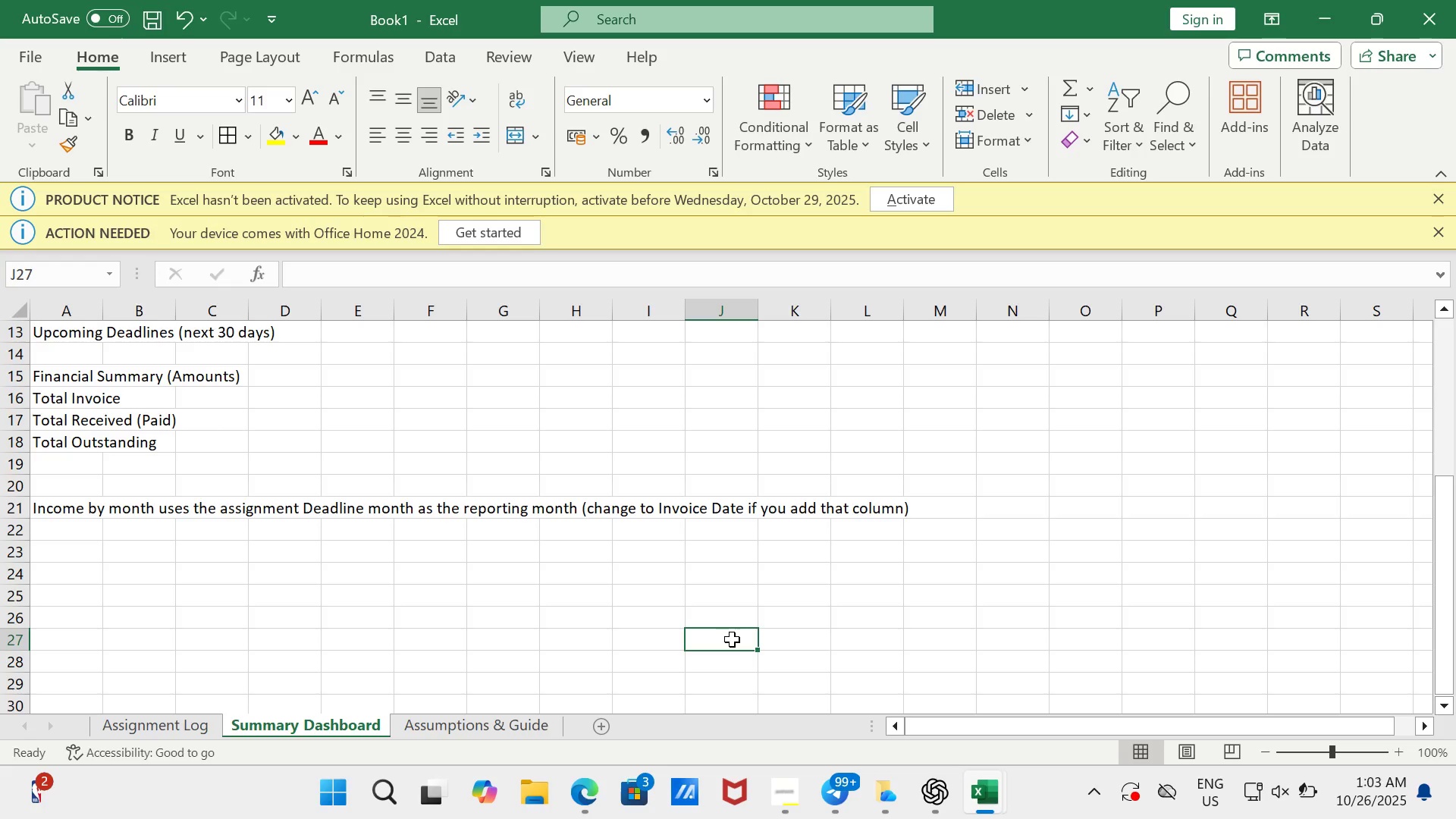 
wait(52.33)
 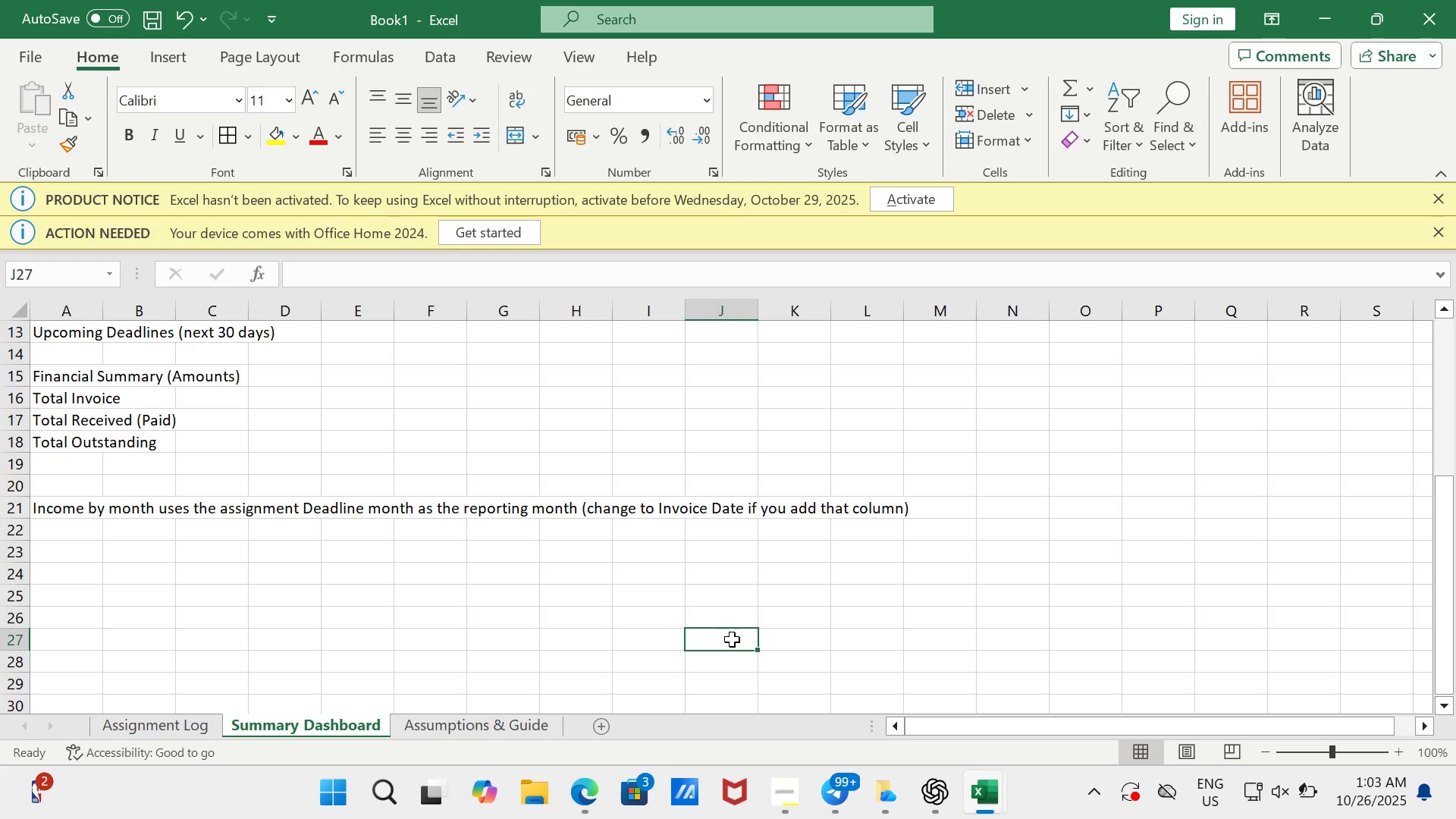 
scroll: coordinate [406, 617], scroll_direction: up, amount: 20.0
 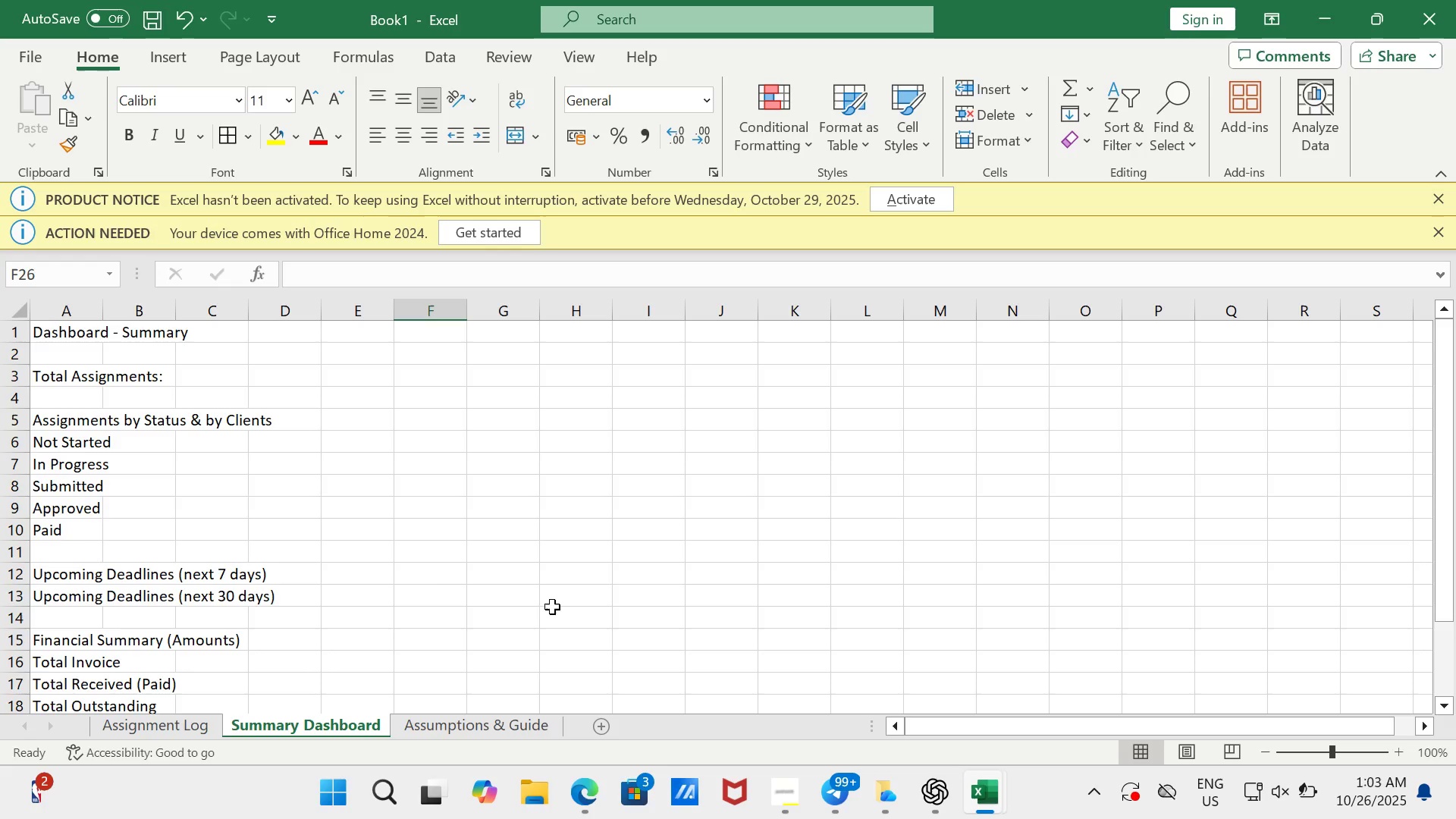 
scroll: coordinate [552, 607], scroll_direction: down, amount: 4.0
 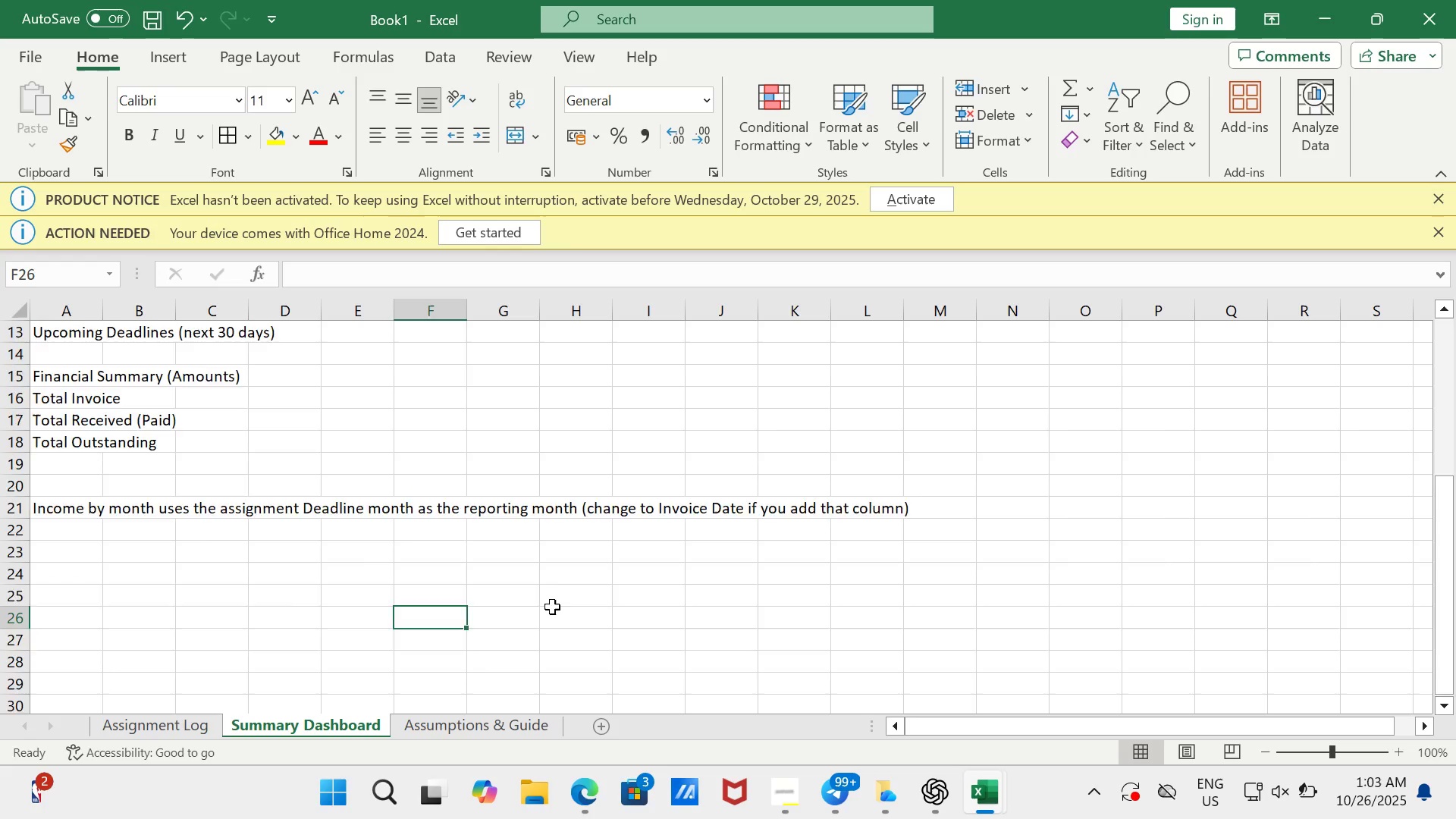 
scroll: coordinate [552, 607], scroll_direction: up, amount: 2.0
 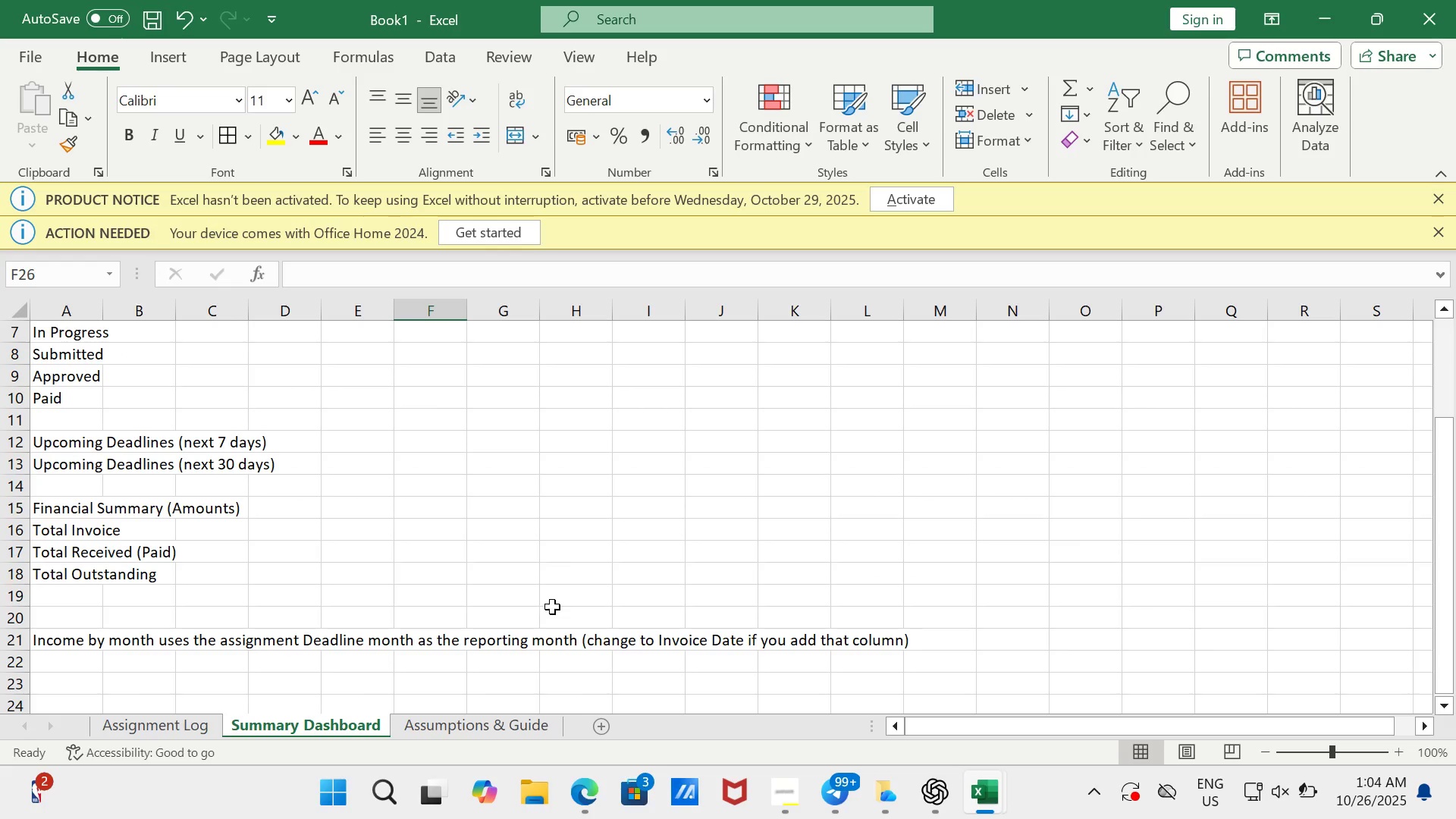 
wait(6.03)
 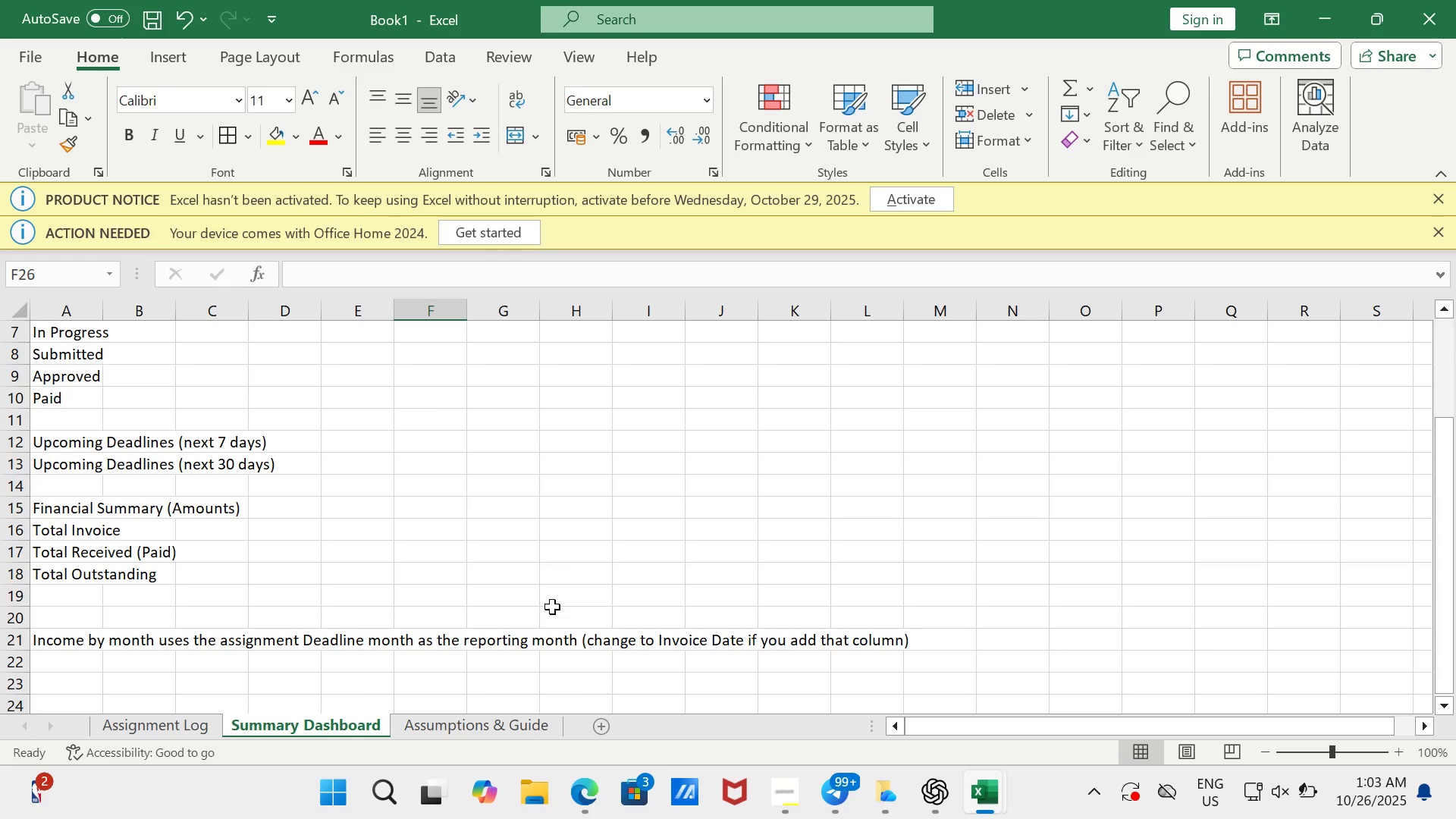 
left_click([397, 428])
 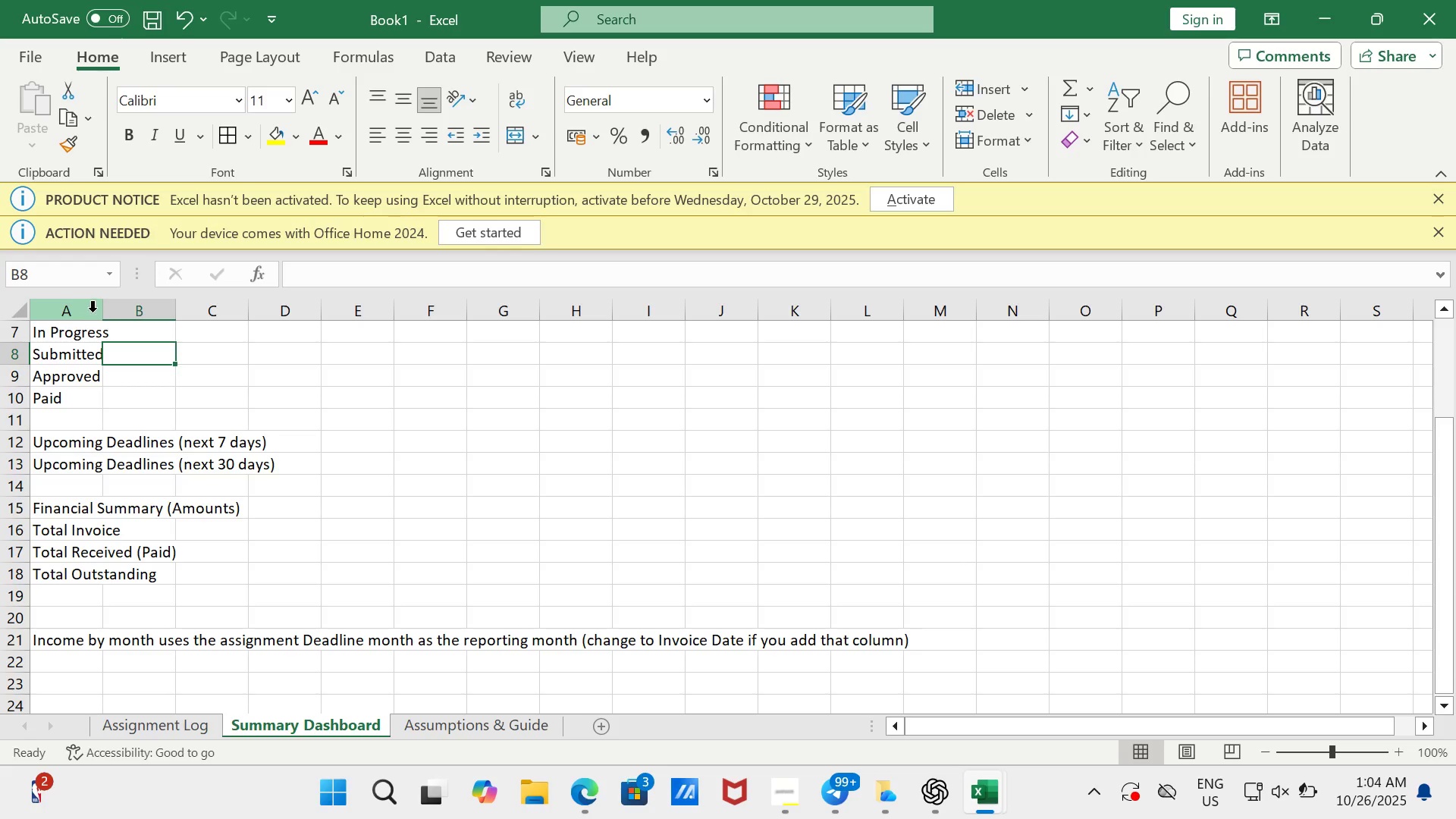 
left_click_drag(start_coordinate=[105, 311], to_coordinate=[937, 529])
 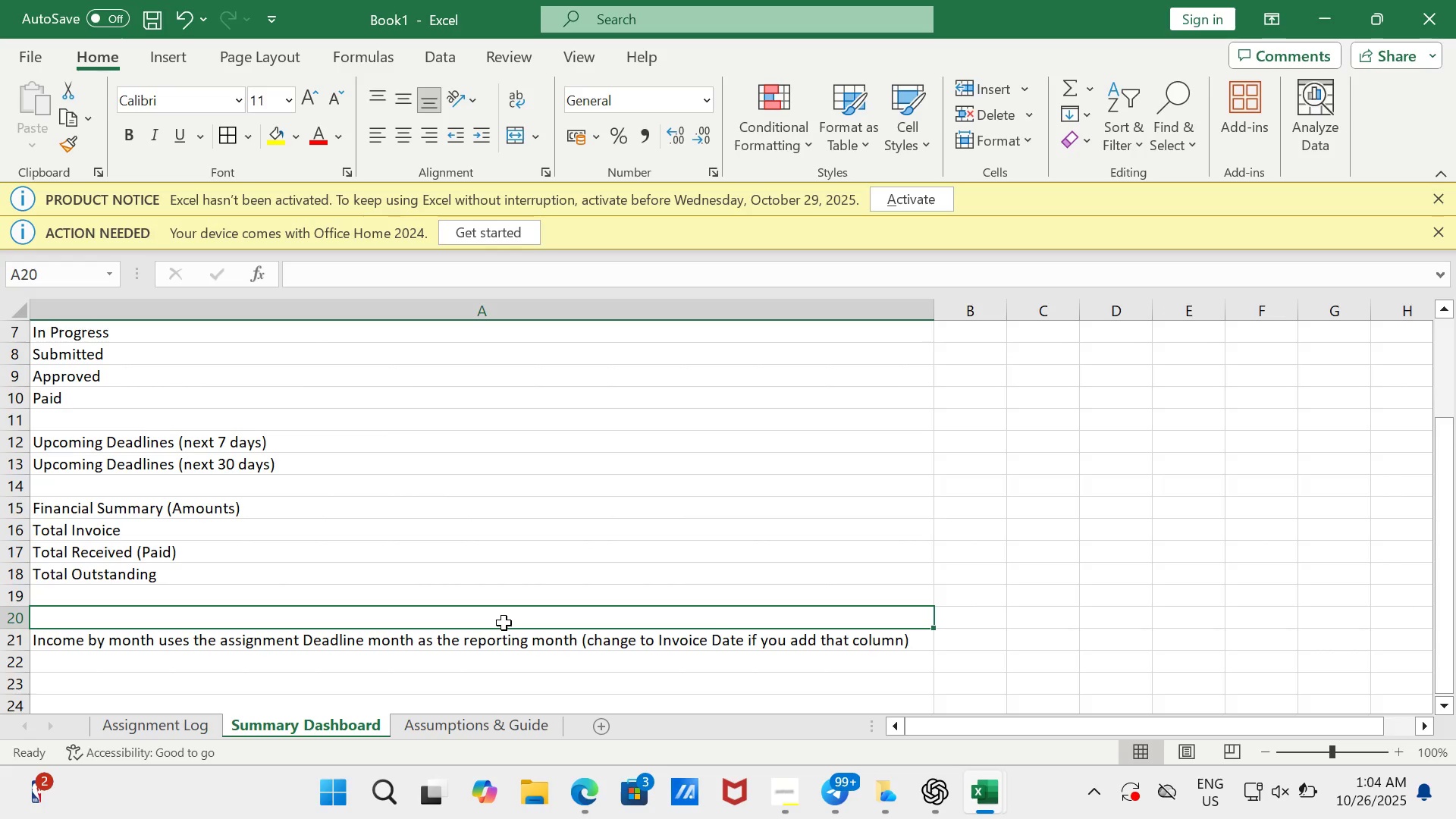 
left_click([504, 623])
 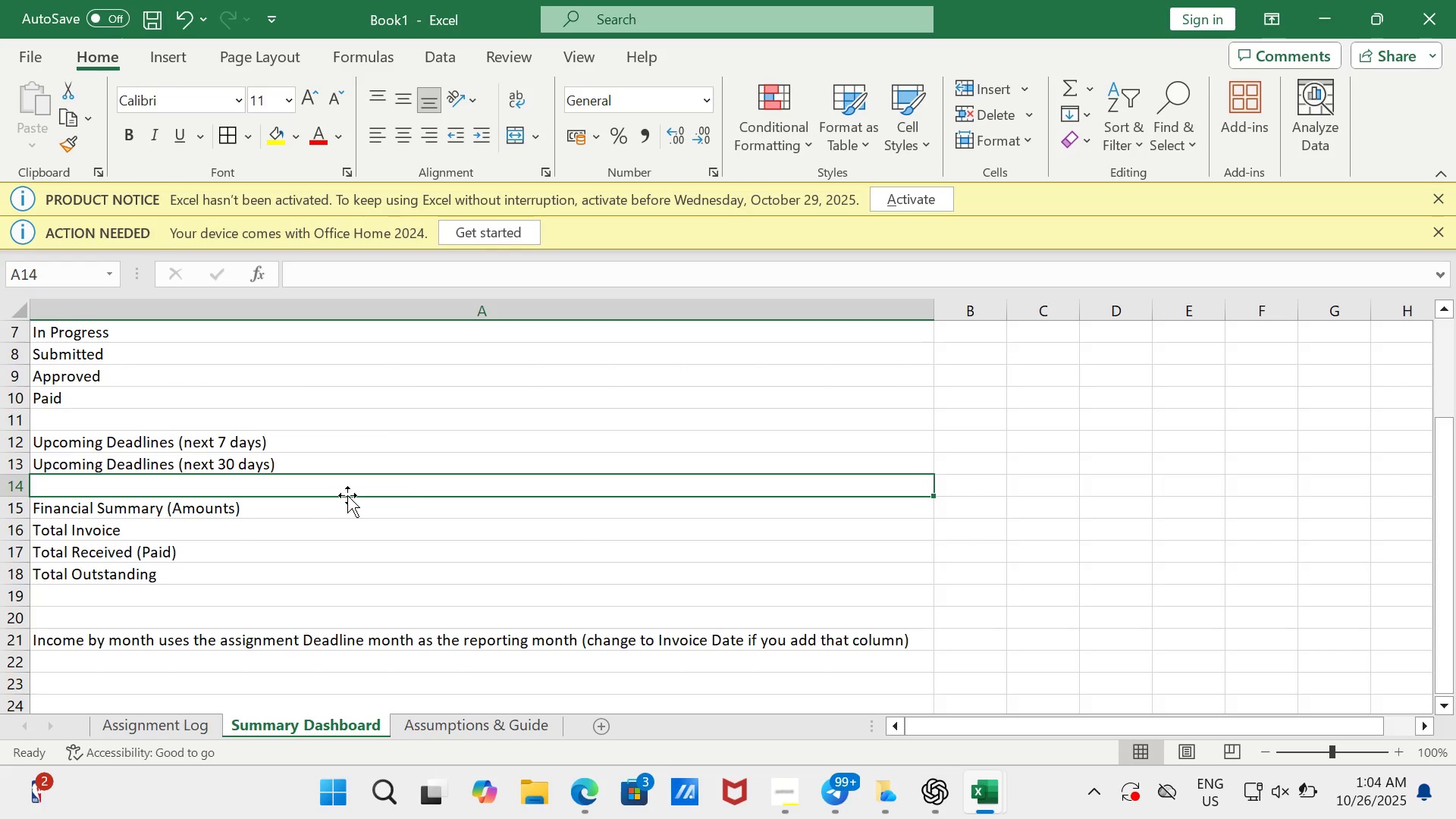 
left_click([347, 495])
 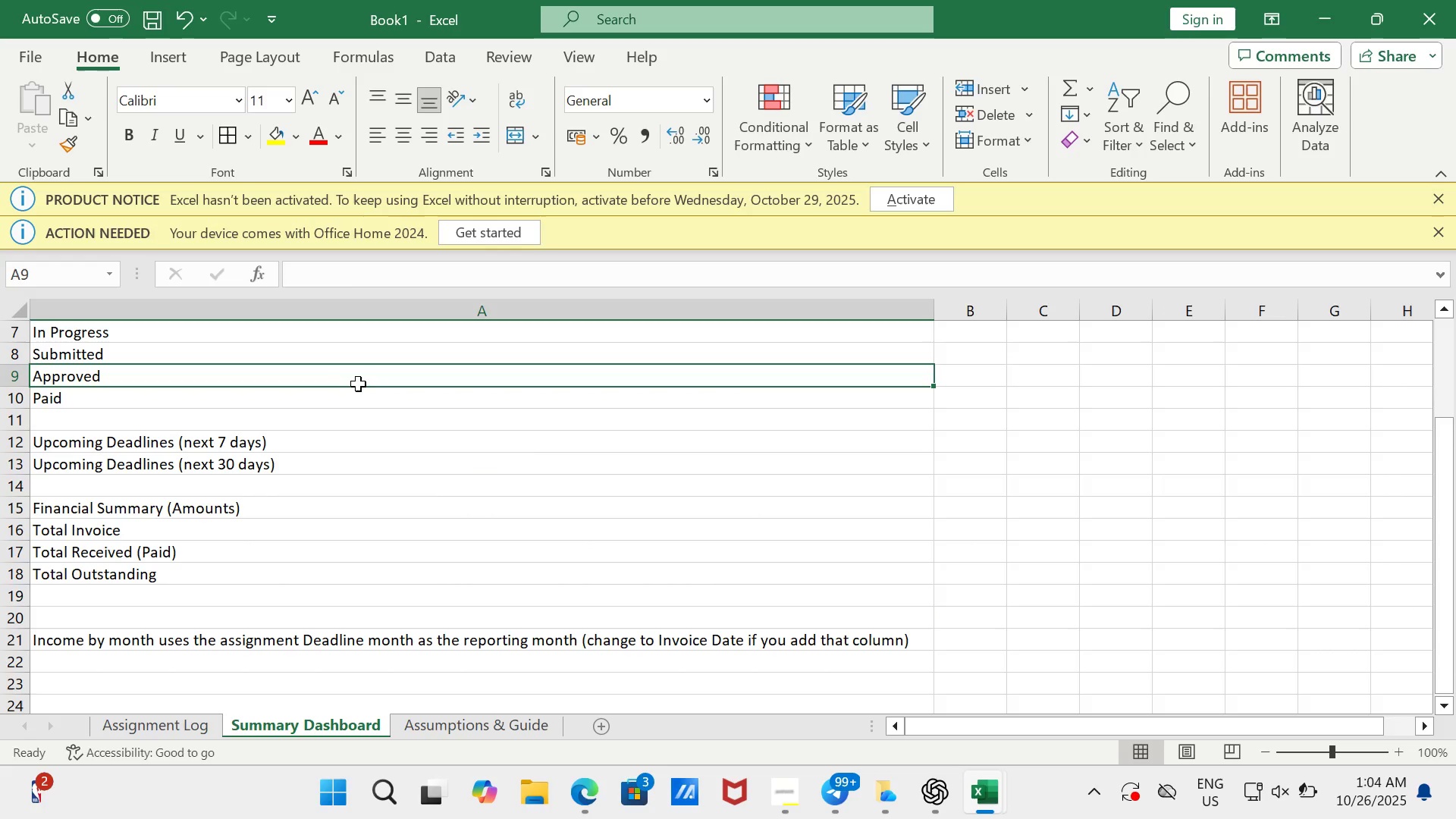 
left_click([358, 384])
 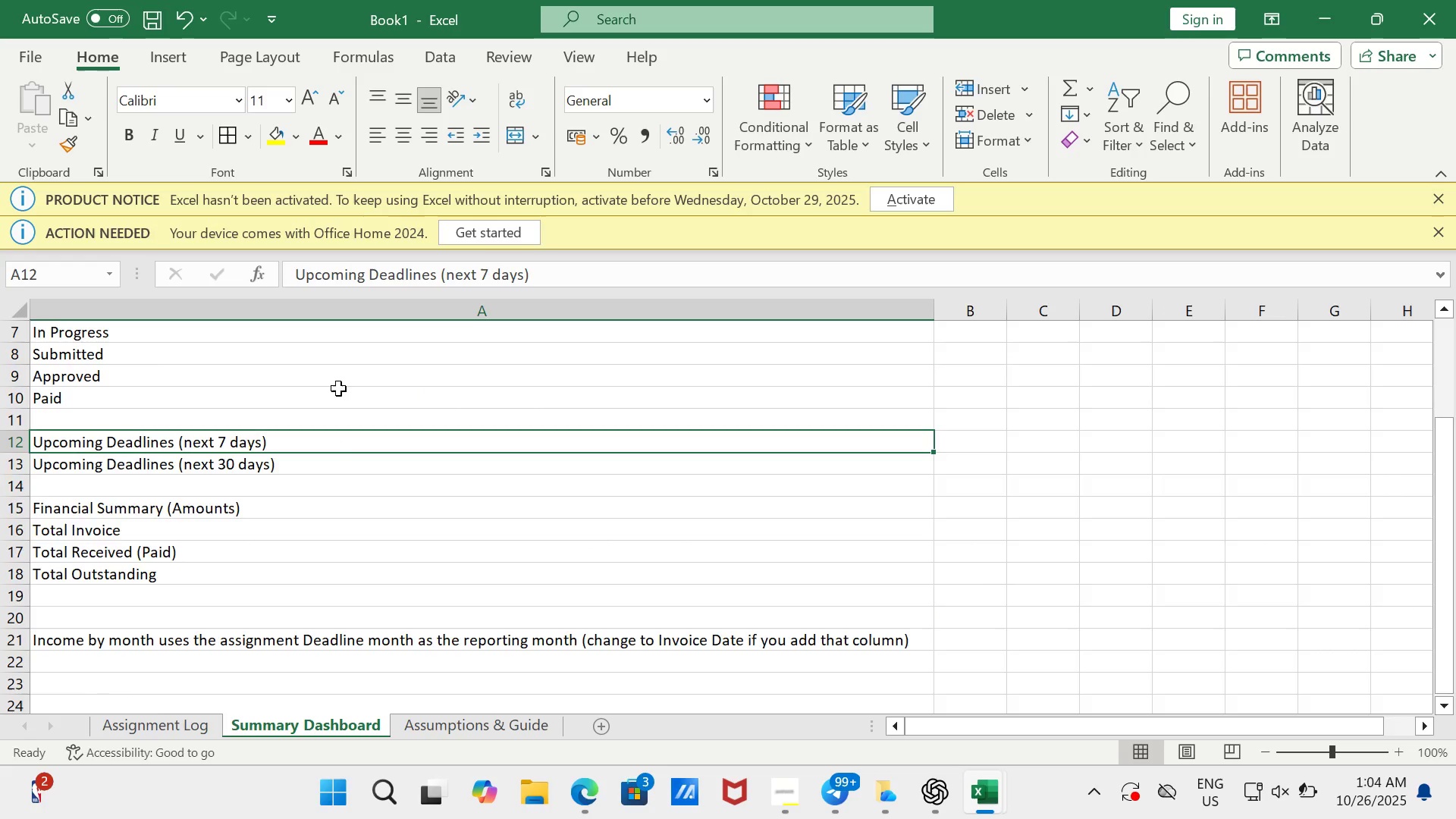 
scroll: coordinate [364, 476], scroll_direction: up, amount: 15.0
 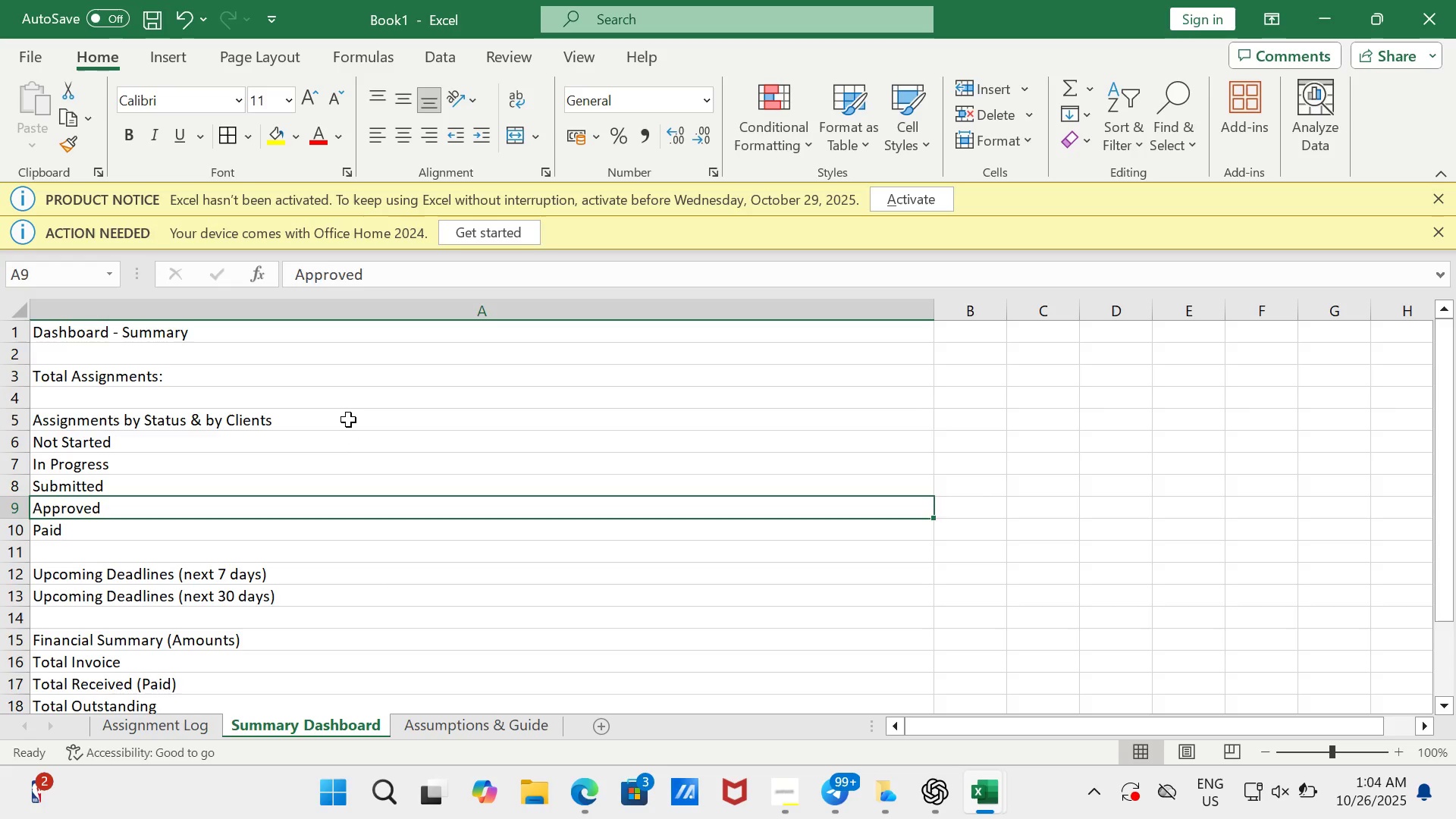 
left_click([348, 419])
 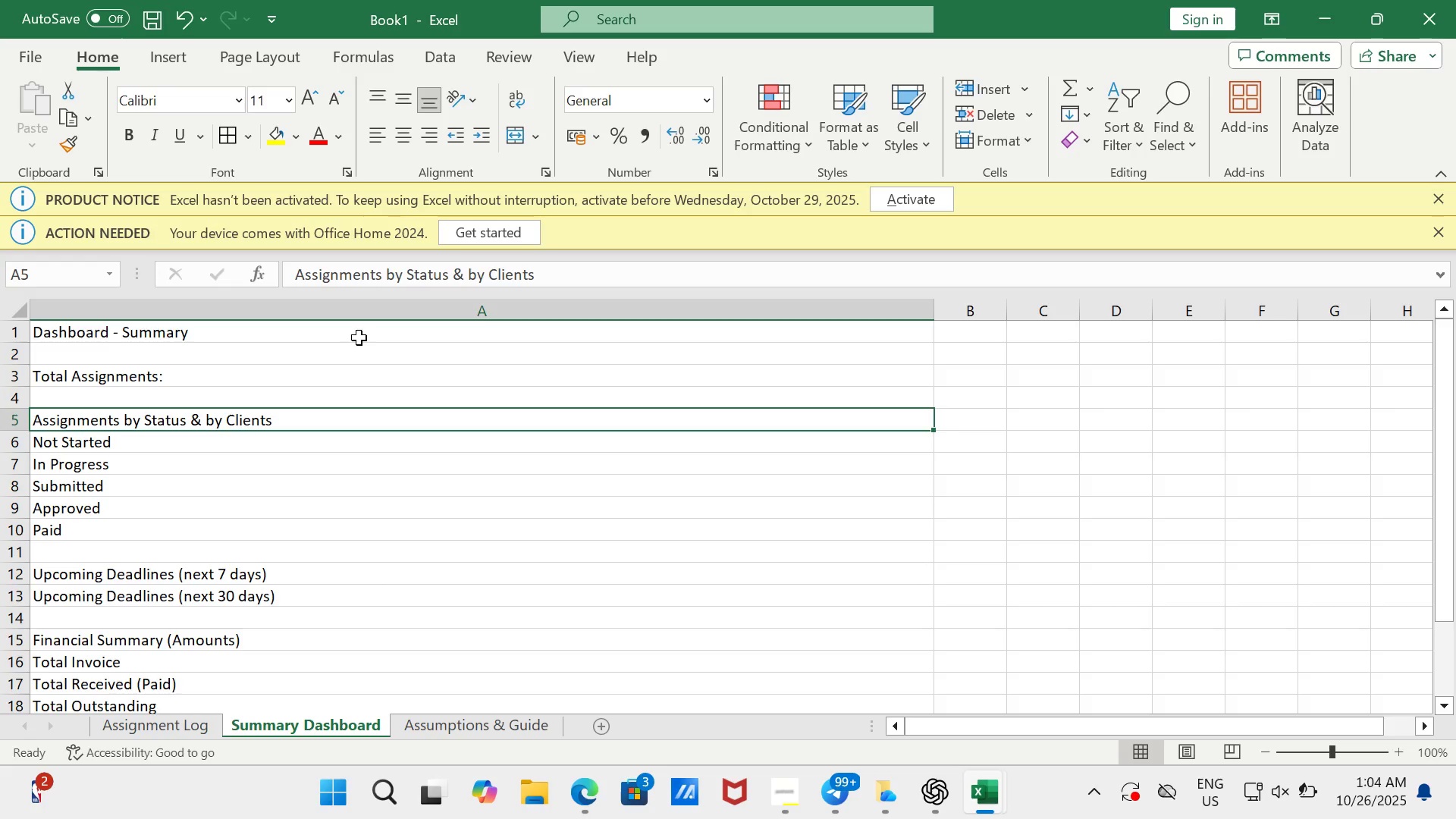 
left_click([359, 337])
 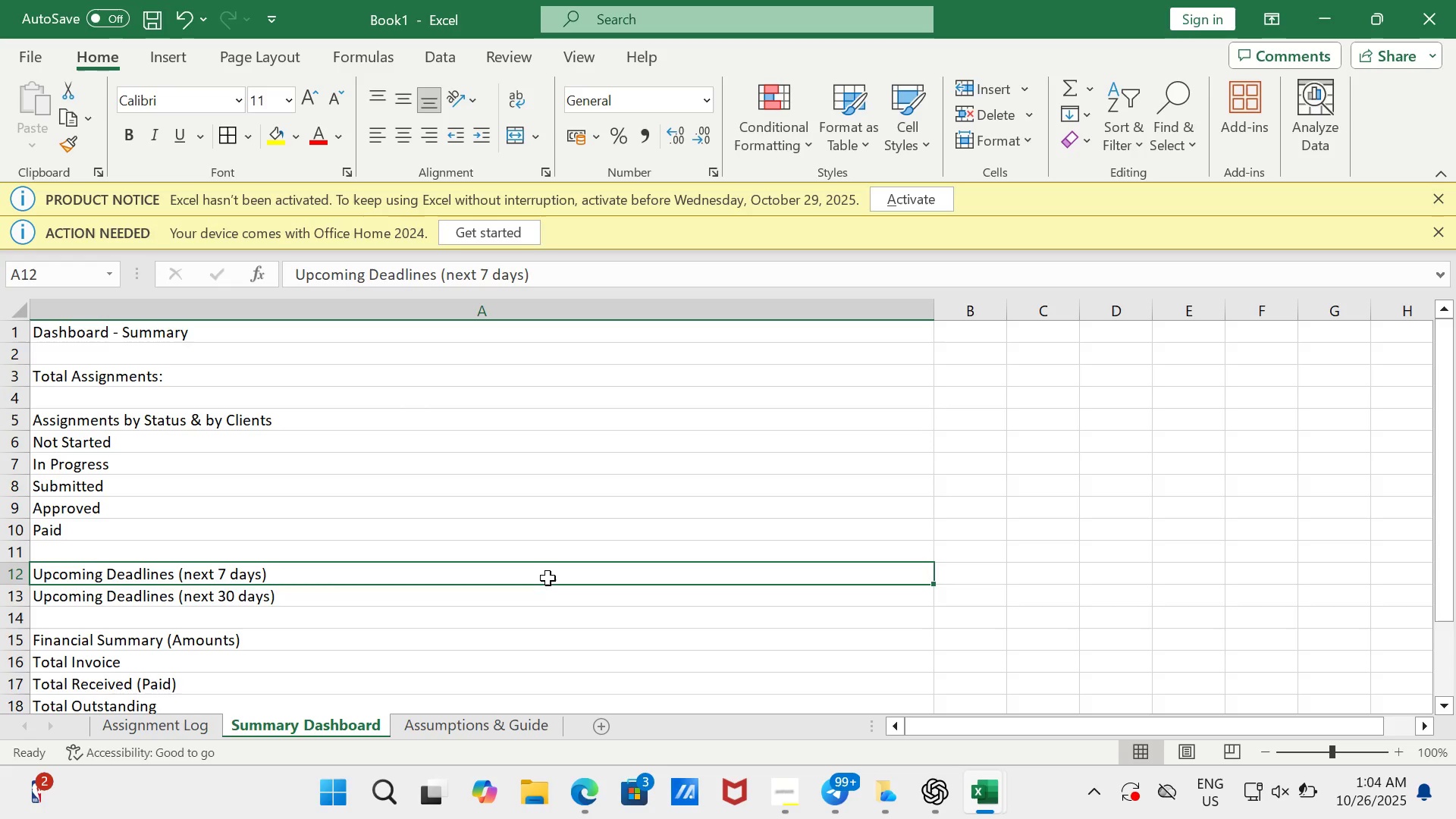 
left_click([548, 578])
 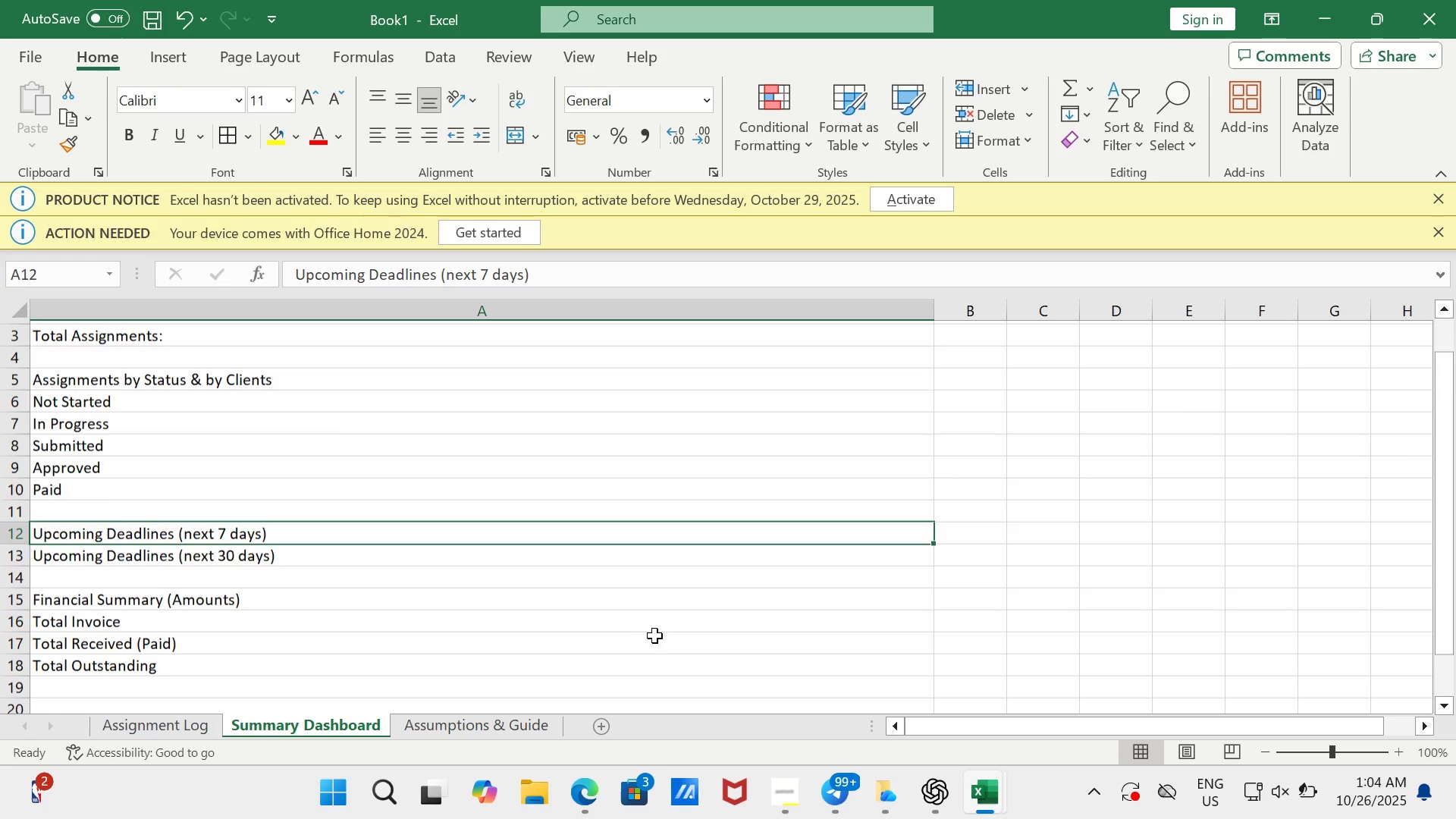 
scroll: coordinate [654, 635], scroll_direction: down, amount: 5.0
 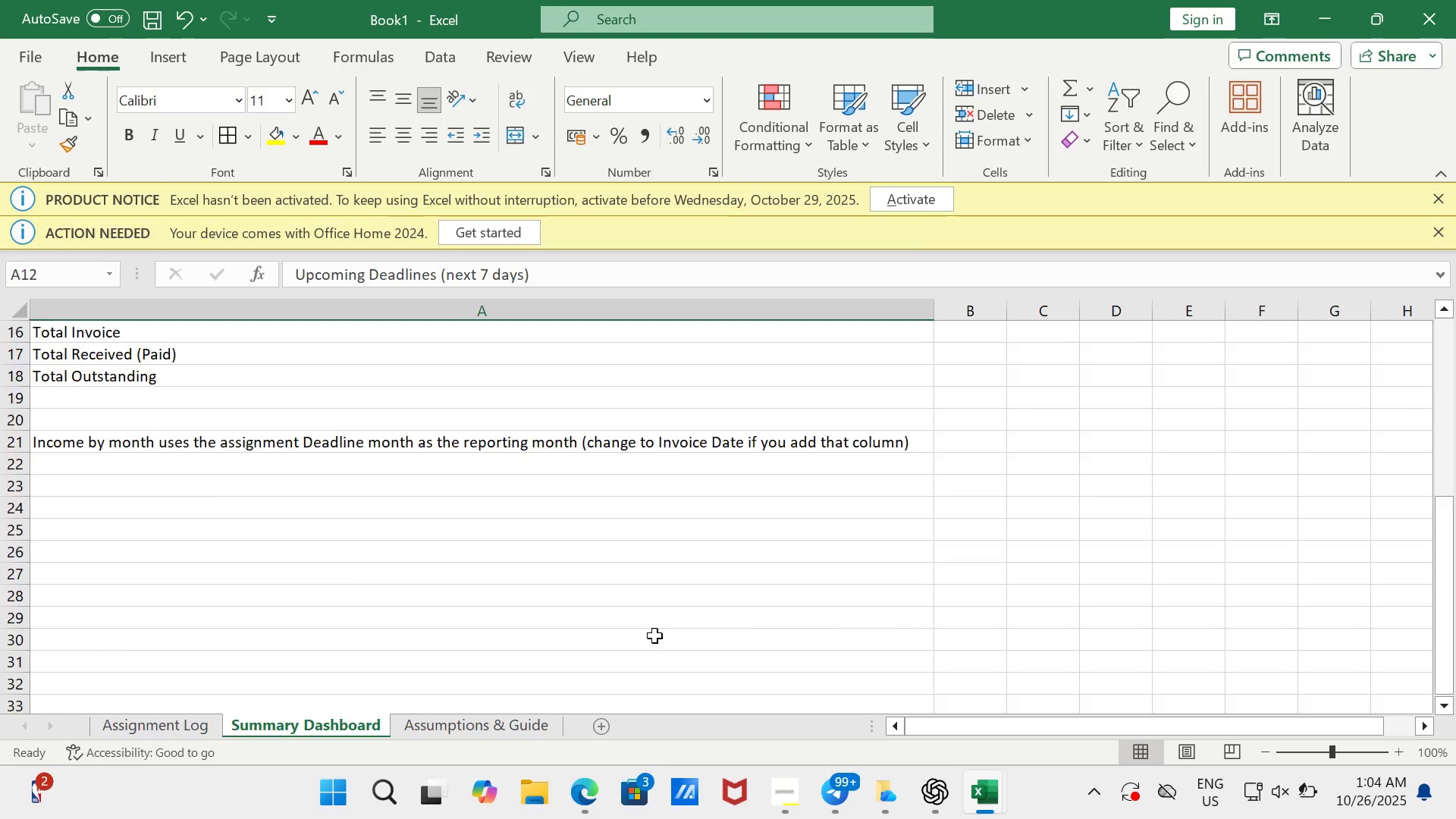 
scroll: coordinate [654, 635], scroll_direction: up, amount: 2.0
 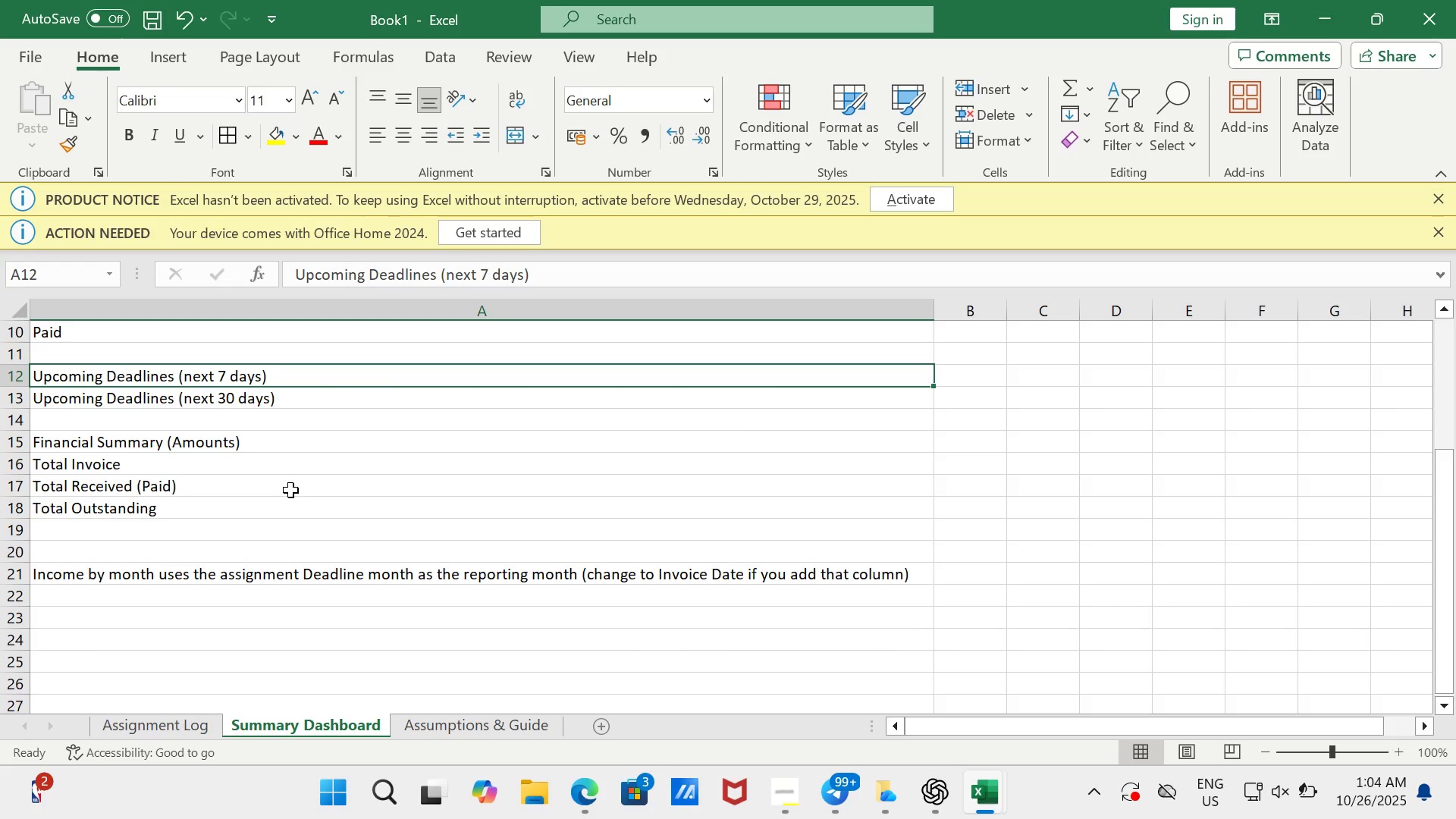 
left_click([290, 490])
 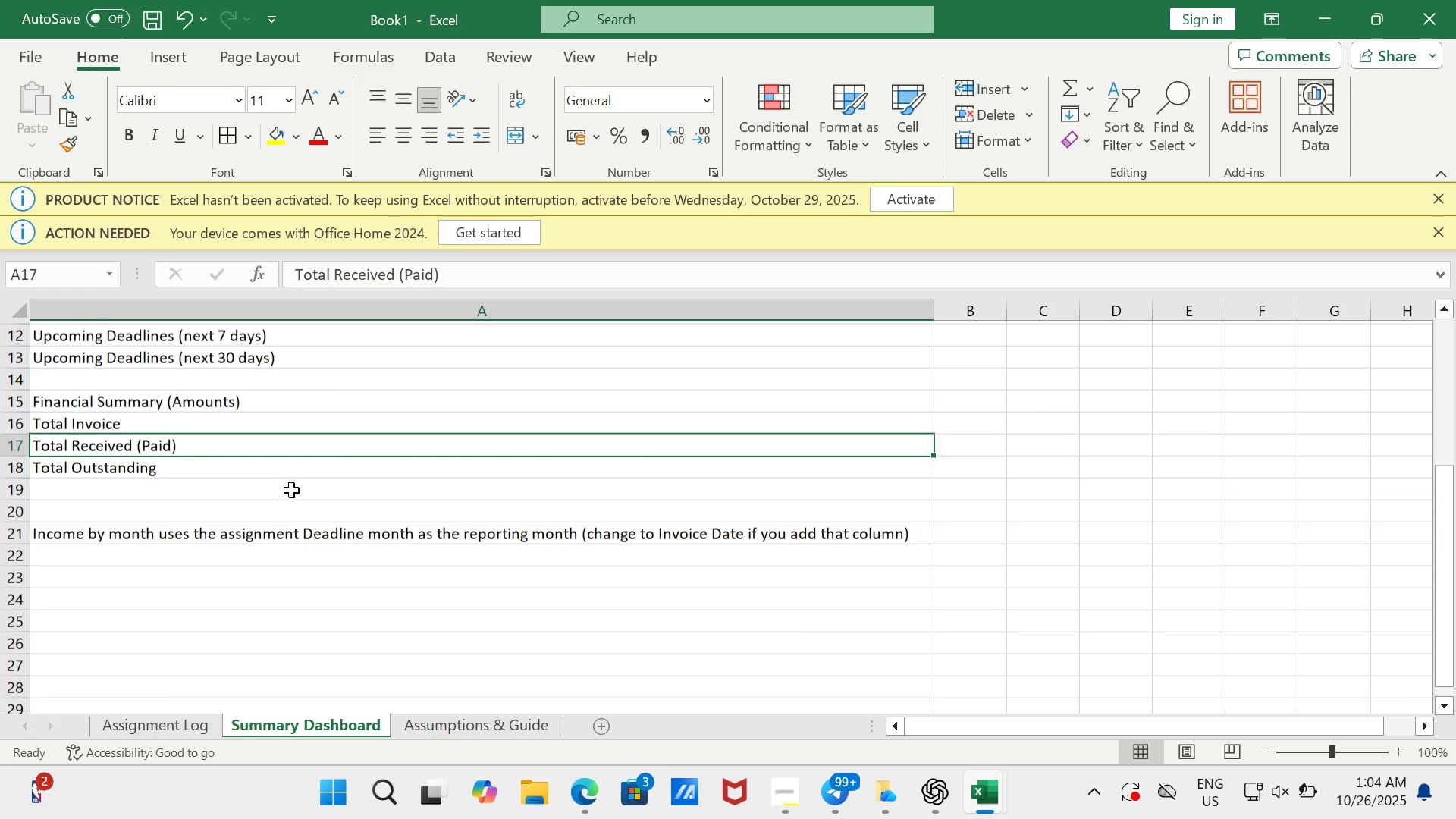 
scroll: coordinate [291, 490], scroll_direction: down, amount: 2.0
 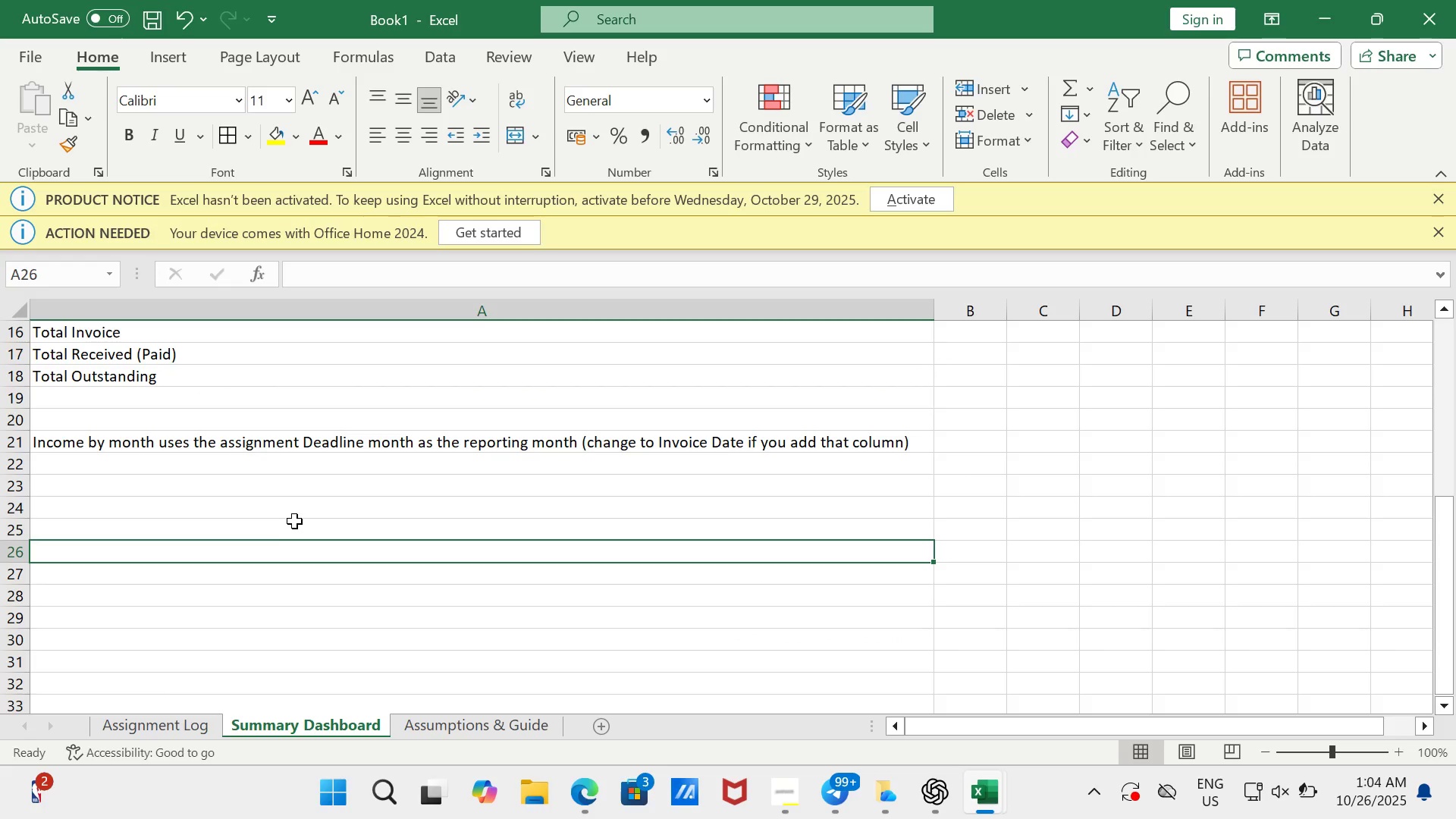 
left_click([293, 519])
 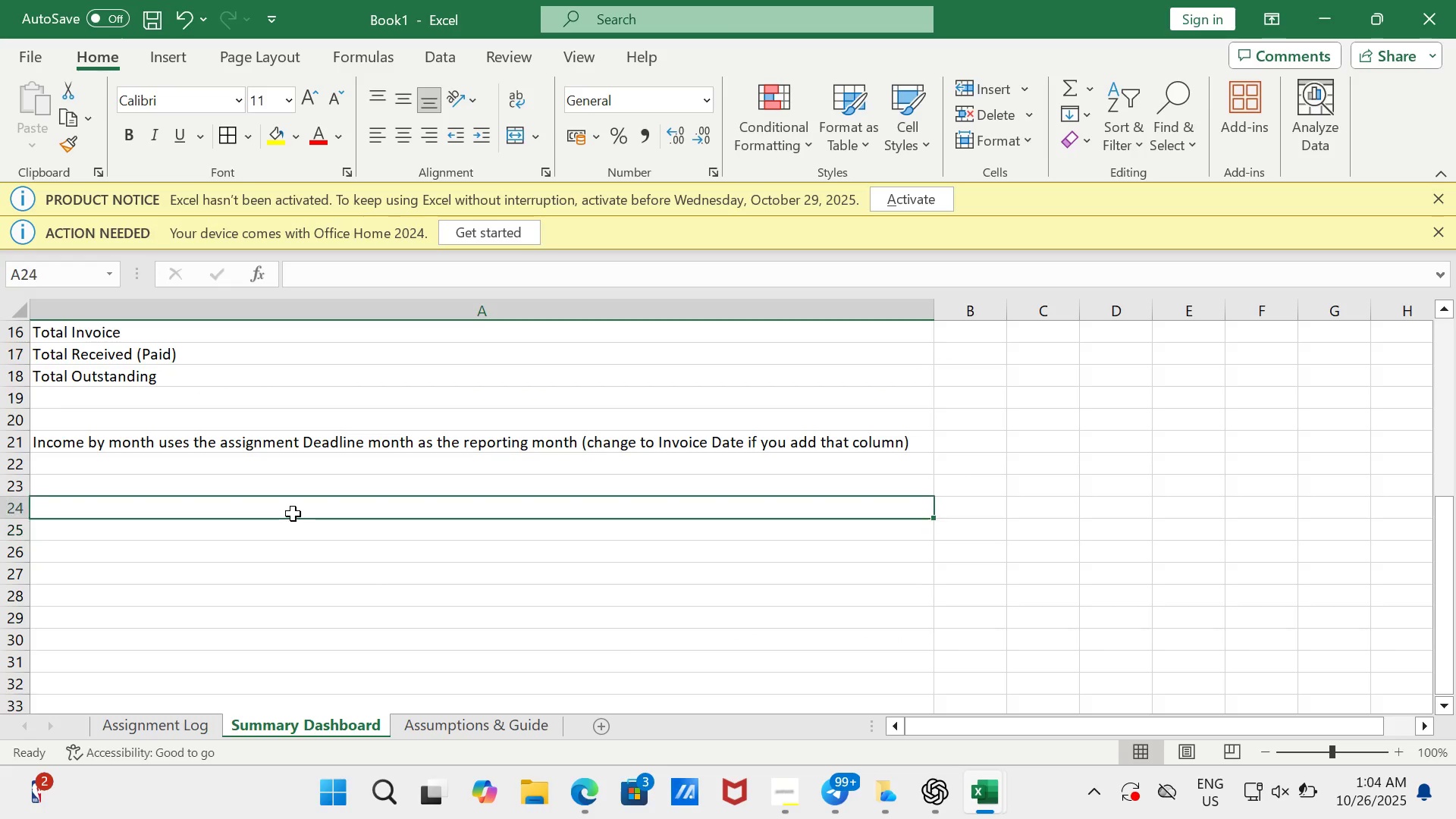 
left_click([293, 513])
 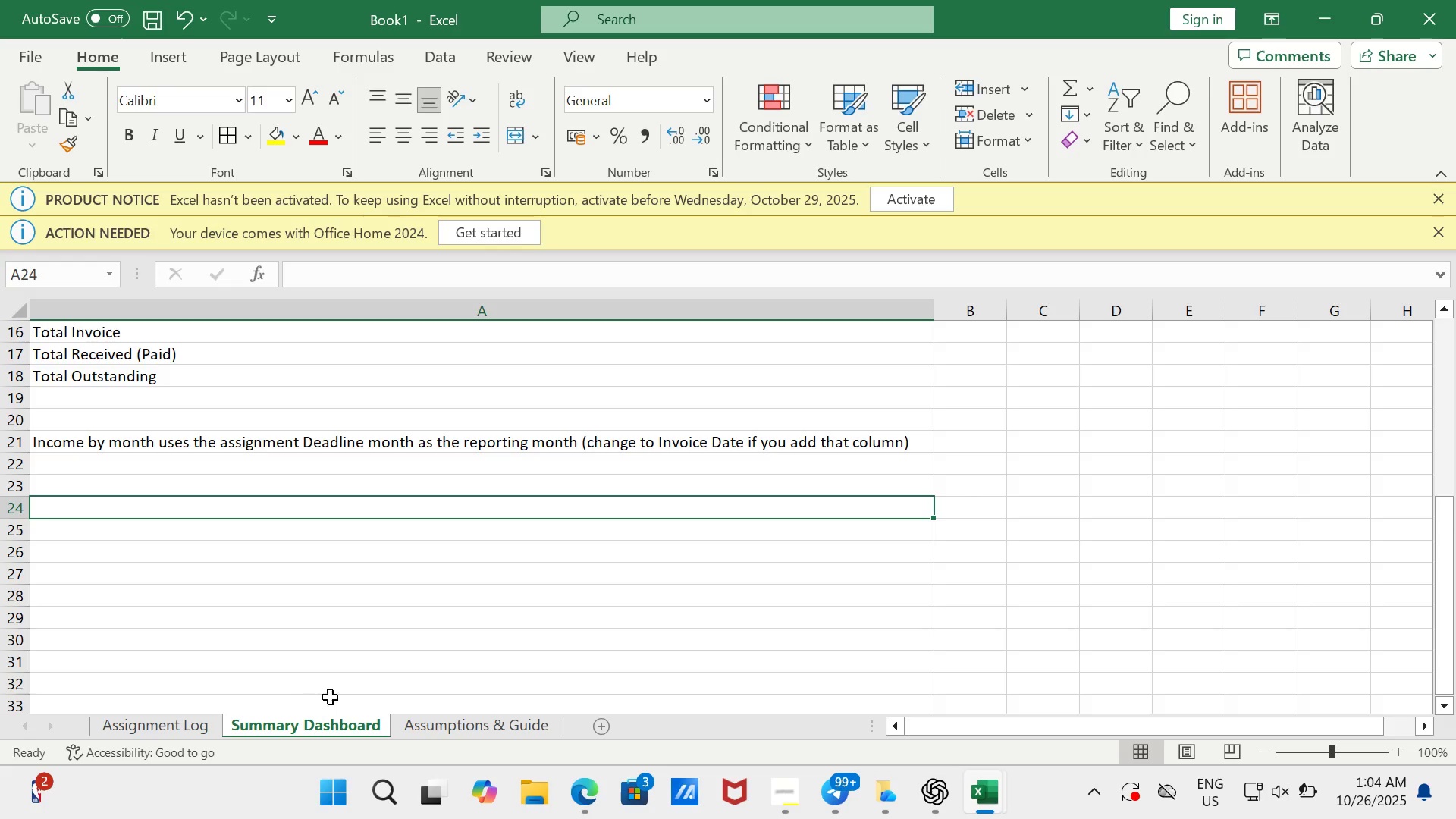 
left_click([417, 737])
 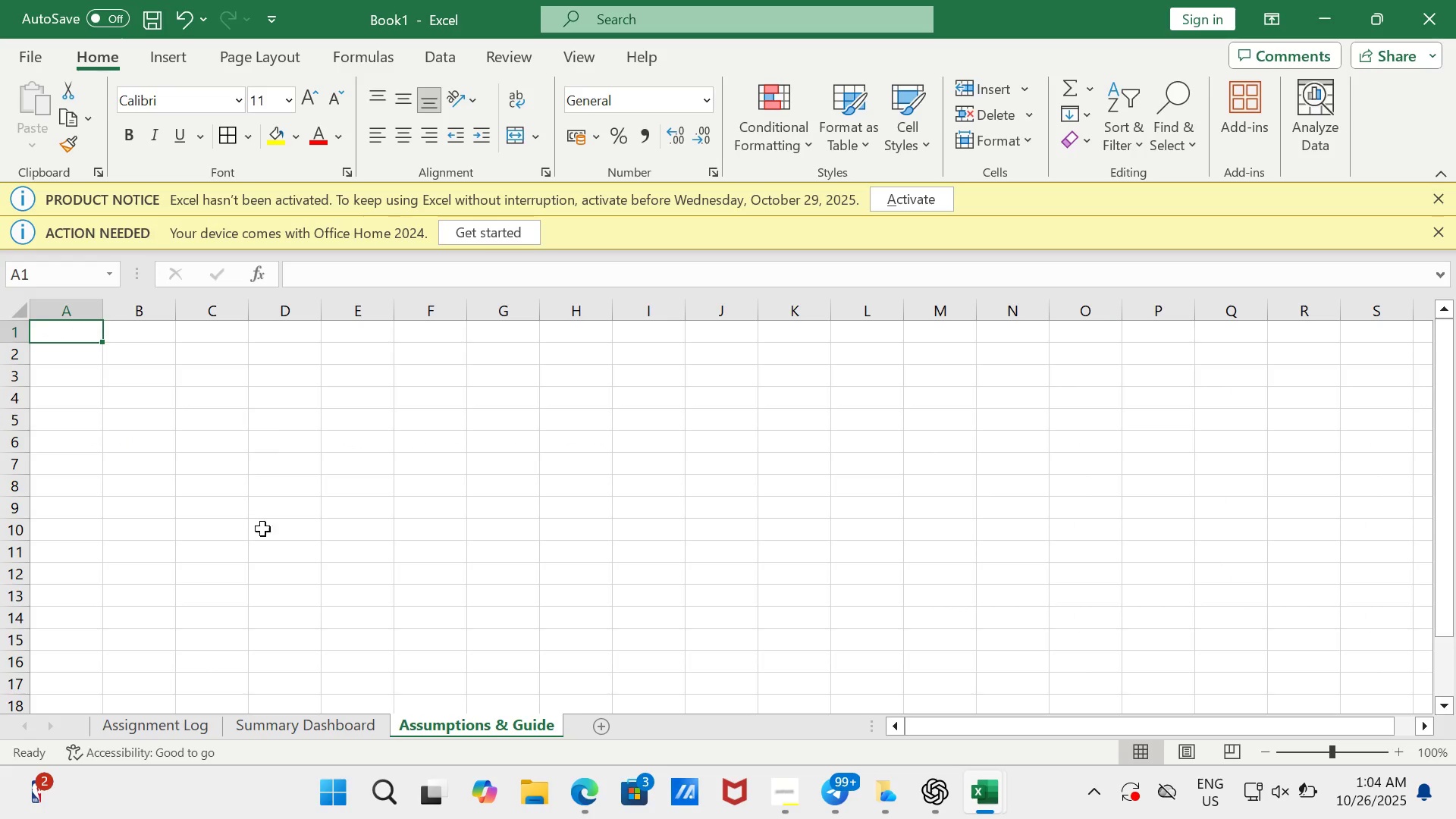 
scroll: coordinate [293, 578], scroll_direction: up, amount: 5.0
 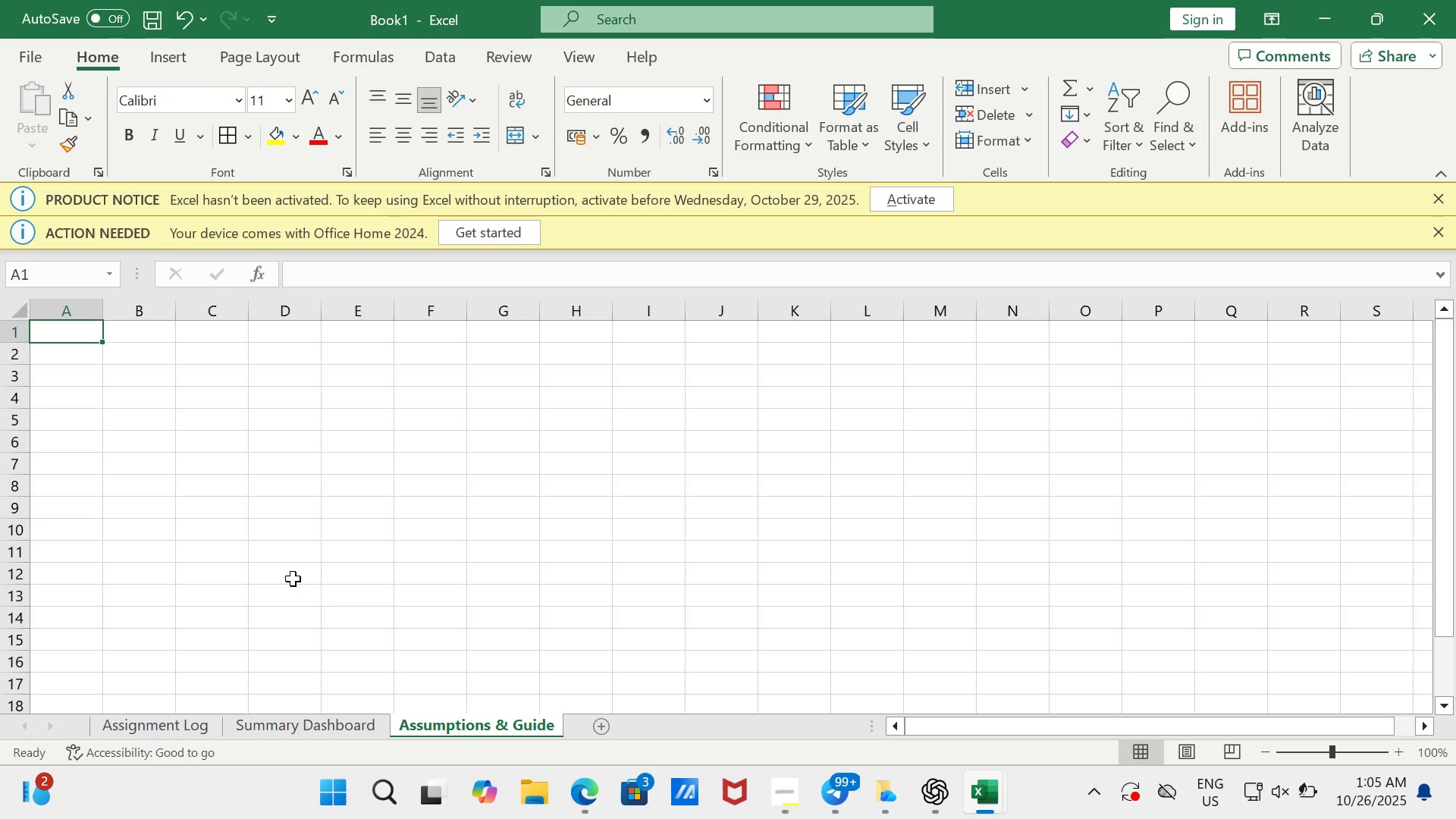 
wait(52.68)
 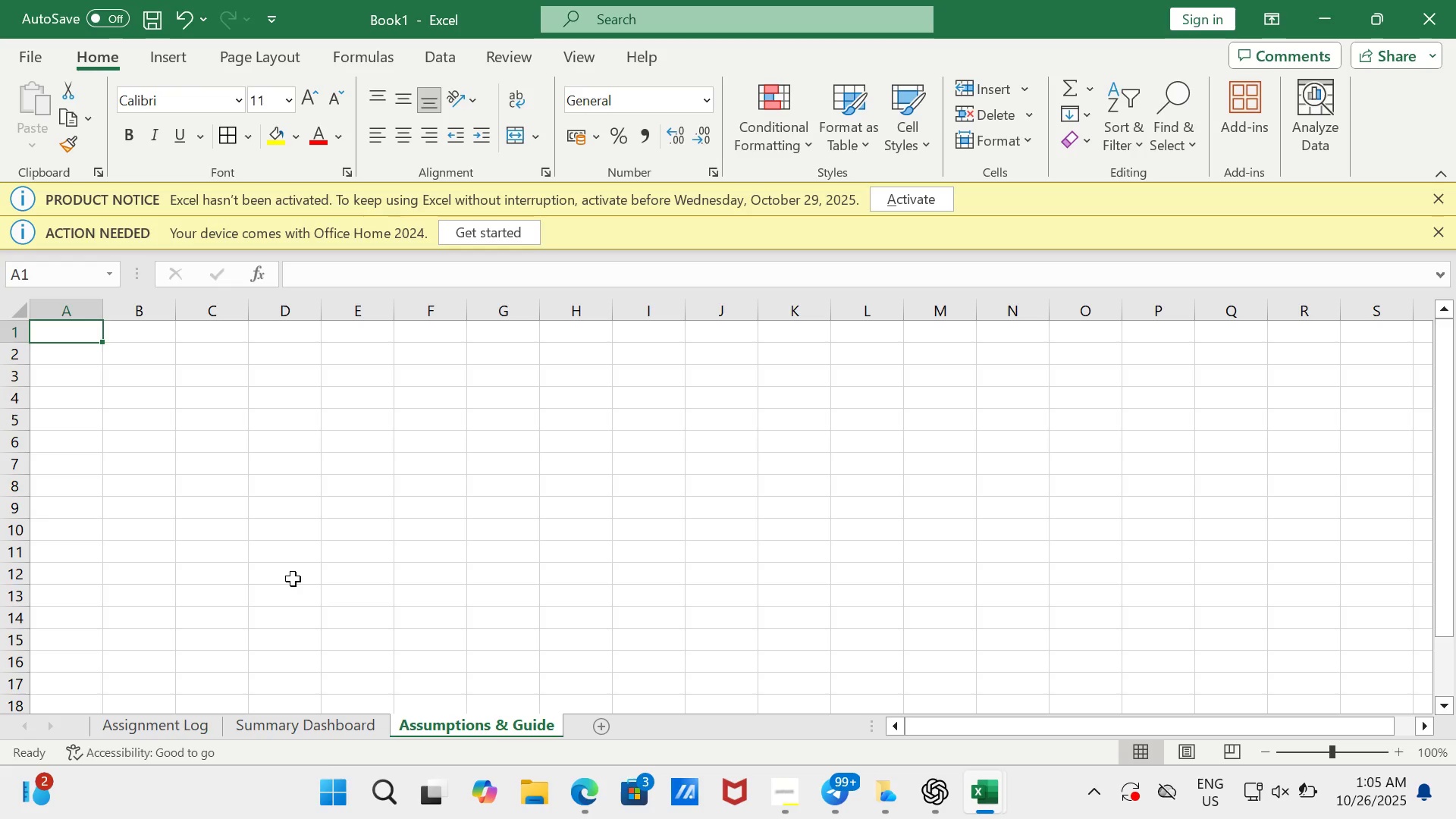 
type(Freelance Writers - Project 7 Payment Tracker)
 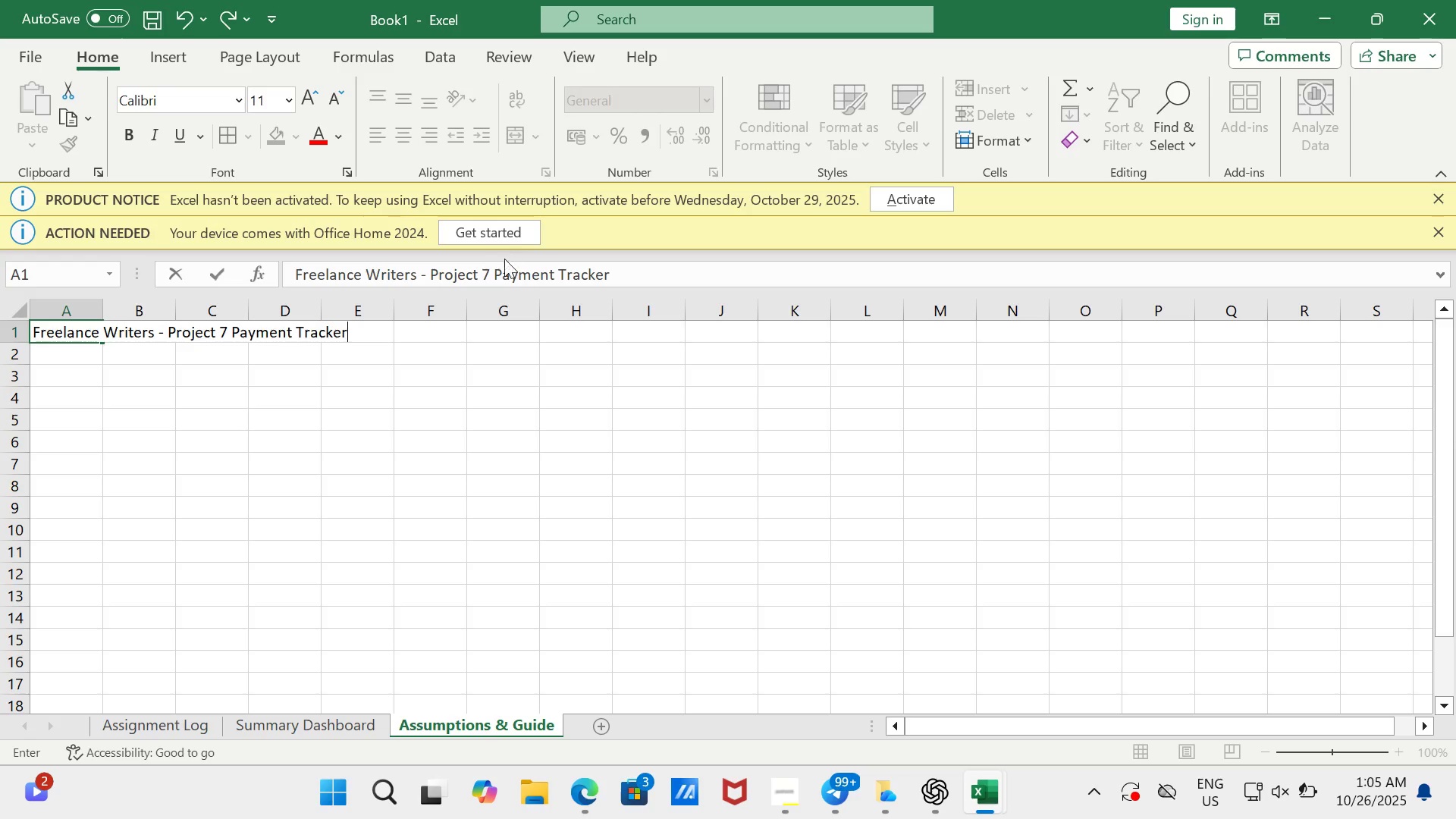 
left_click([491, 271])
 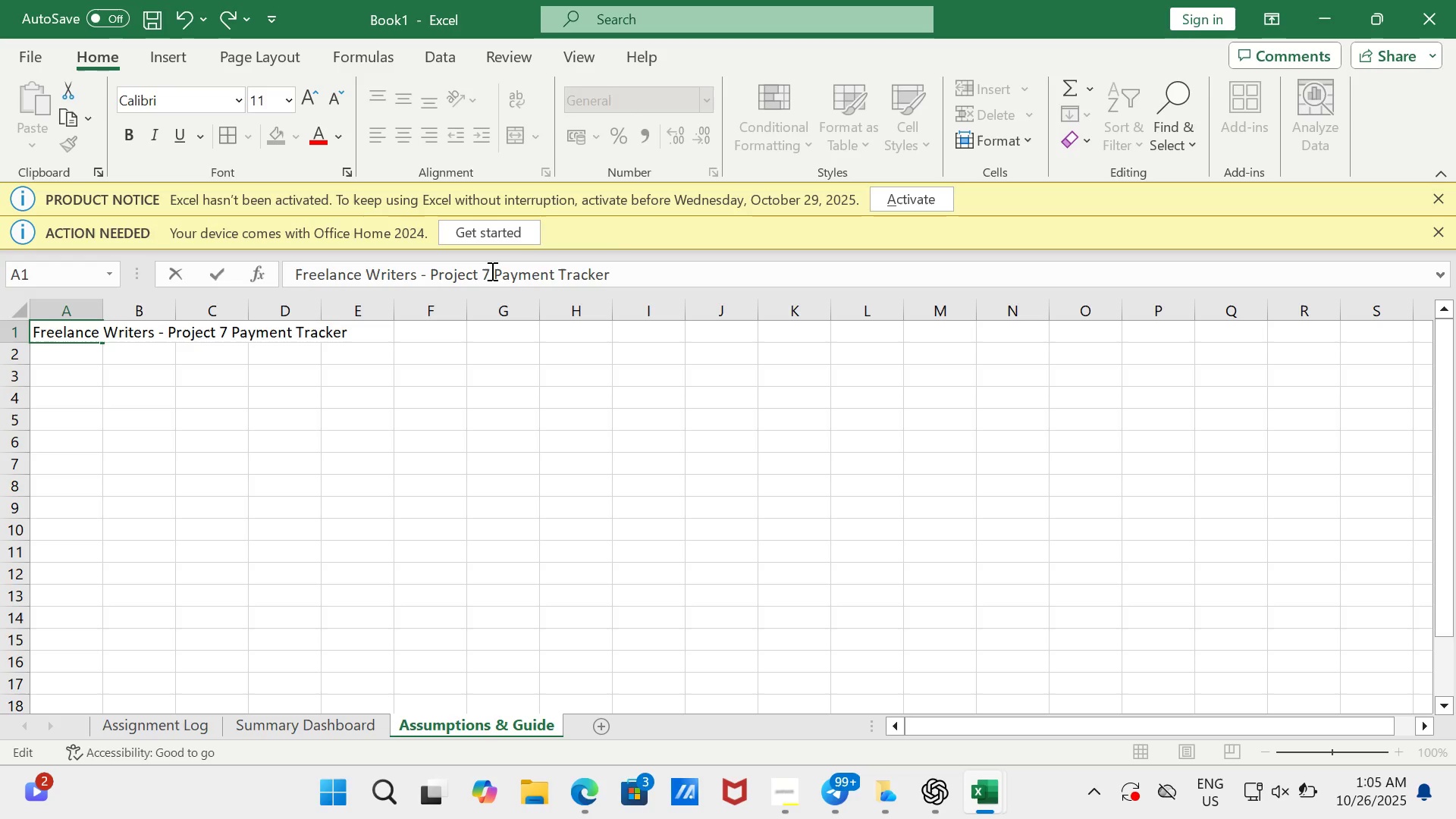 
key(Backspace)
 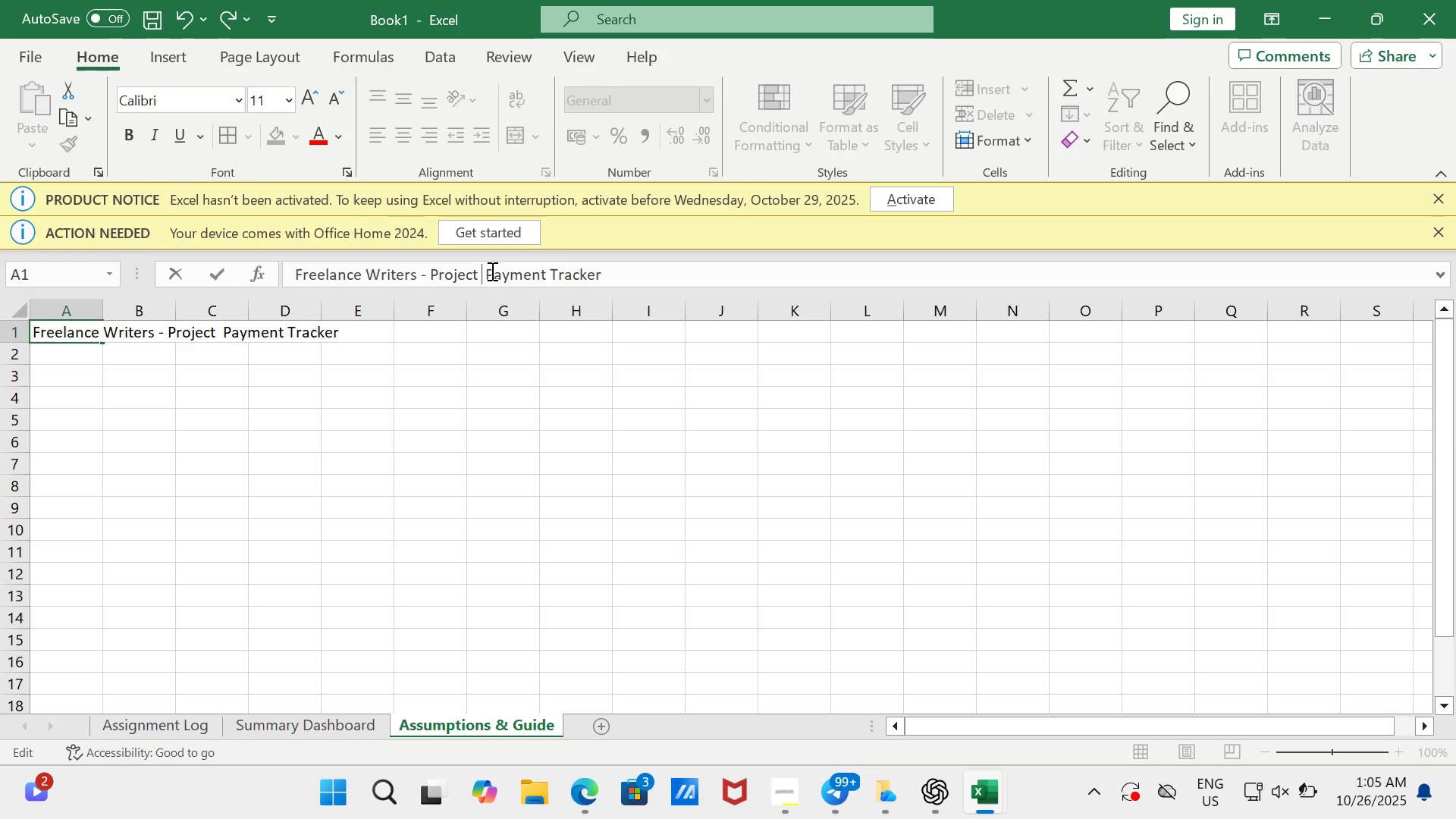 
key(Shift+7)
 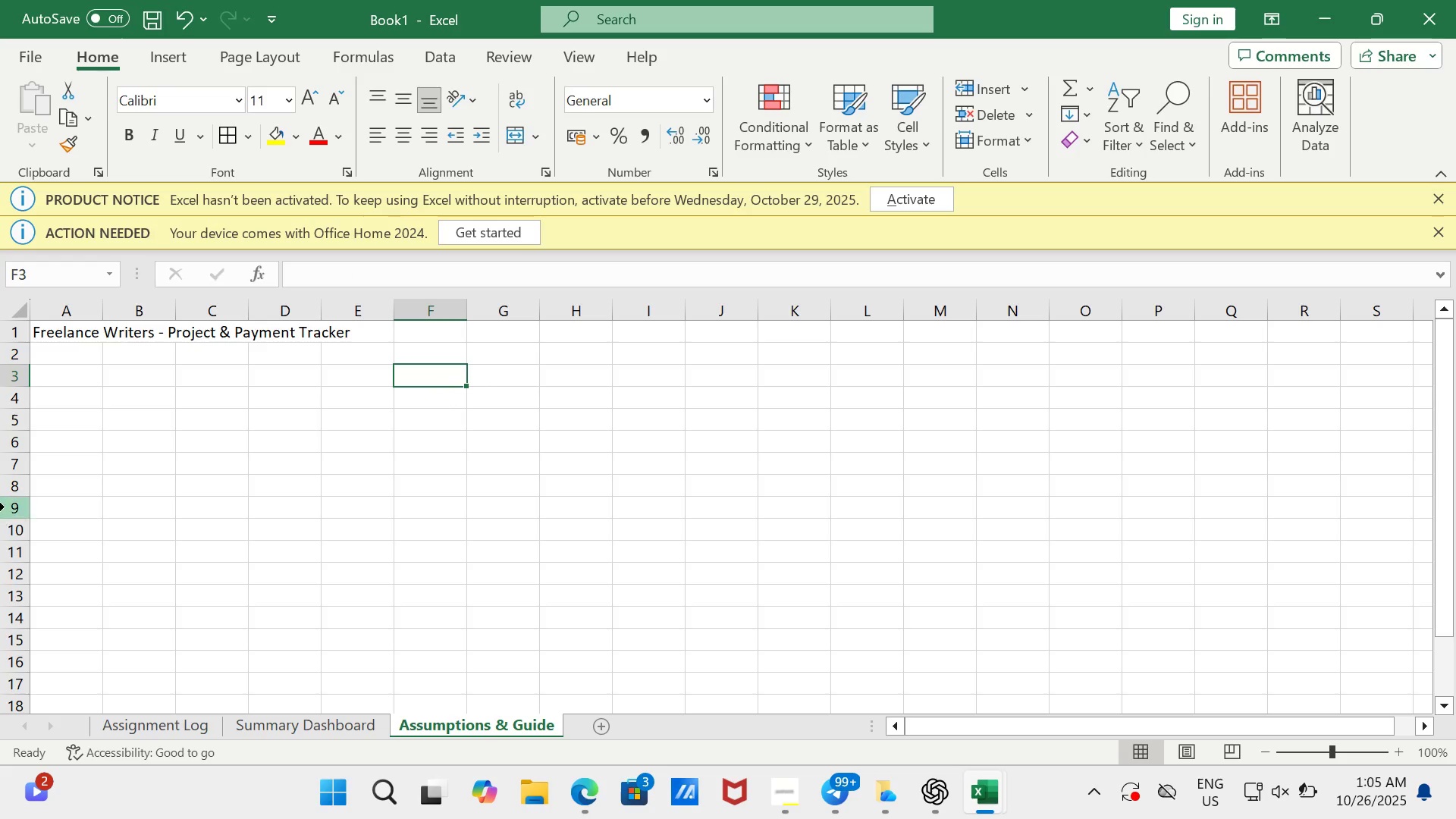 
left_click([61, 353])
 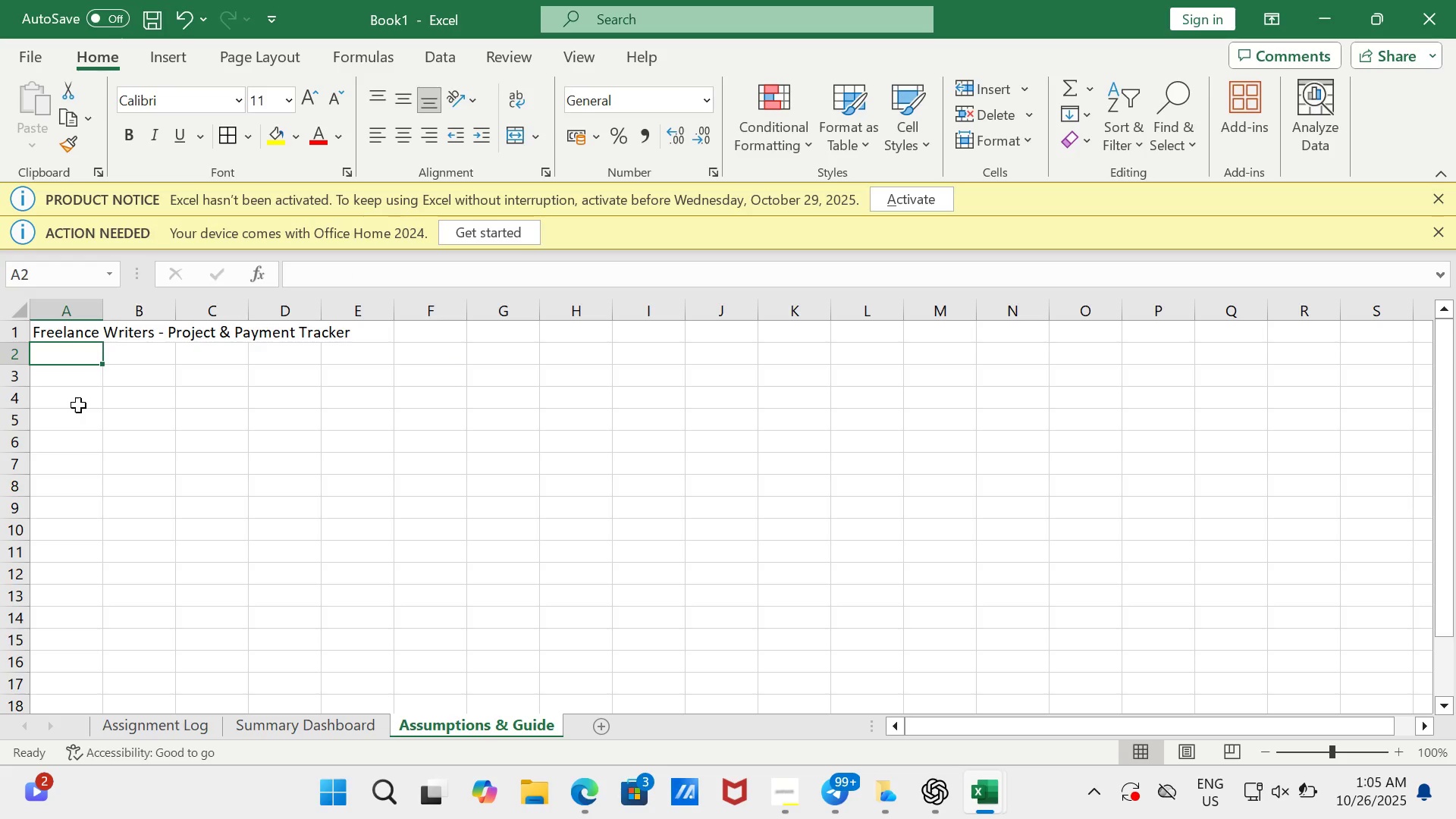 
left_click([82, 379])
 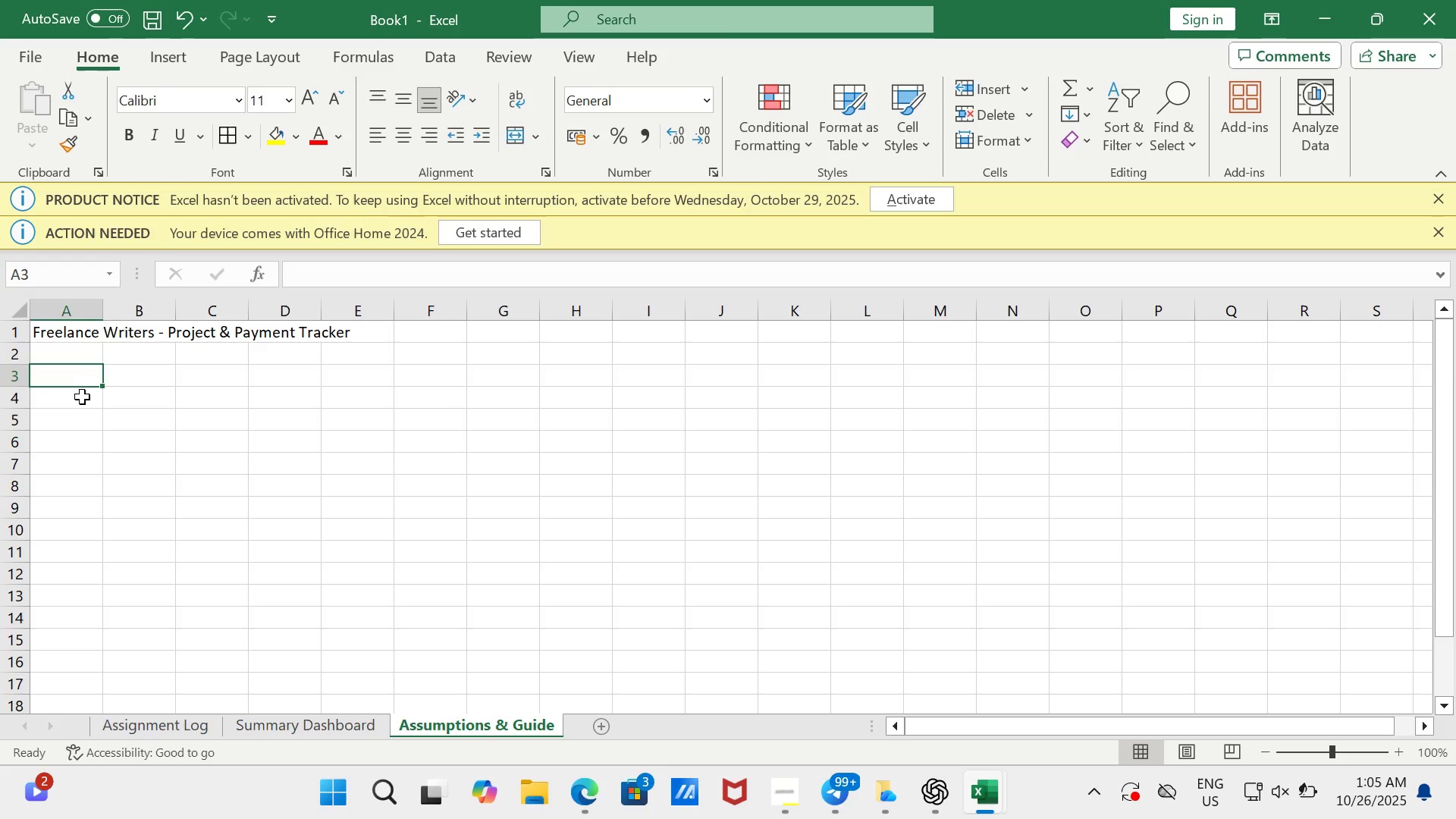 
left_click([82, 400])
 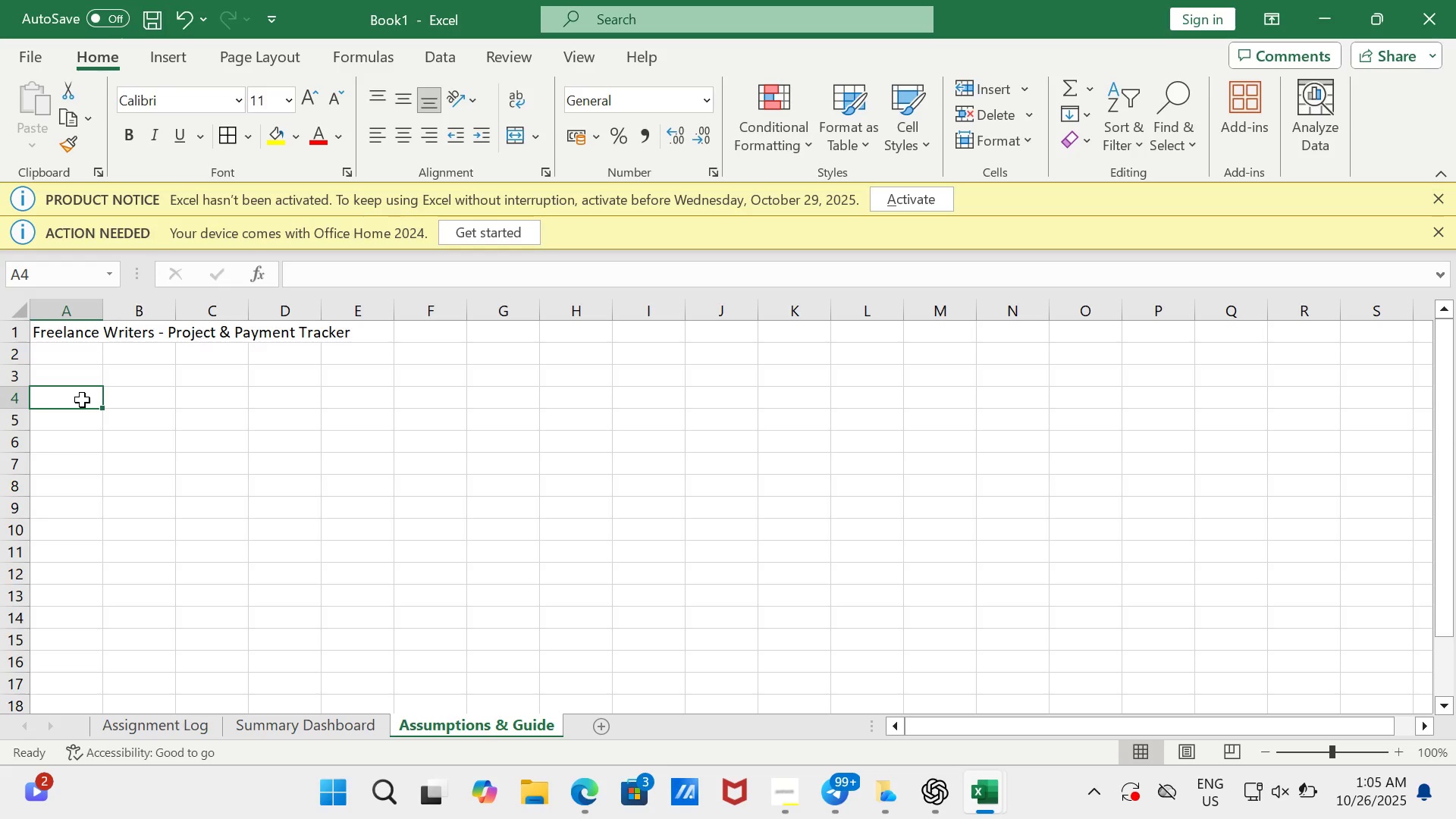 
type(Overwie)
key(Backspace)
key(Backspace)
key(Backspace)
type(view:\[Delete])
 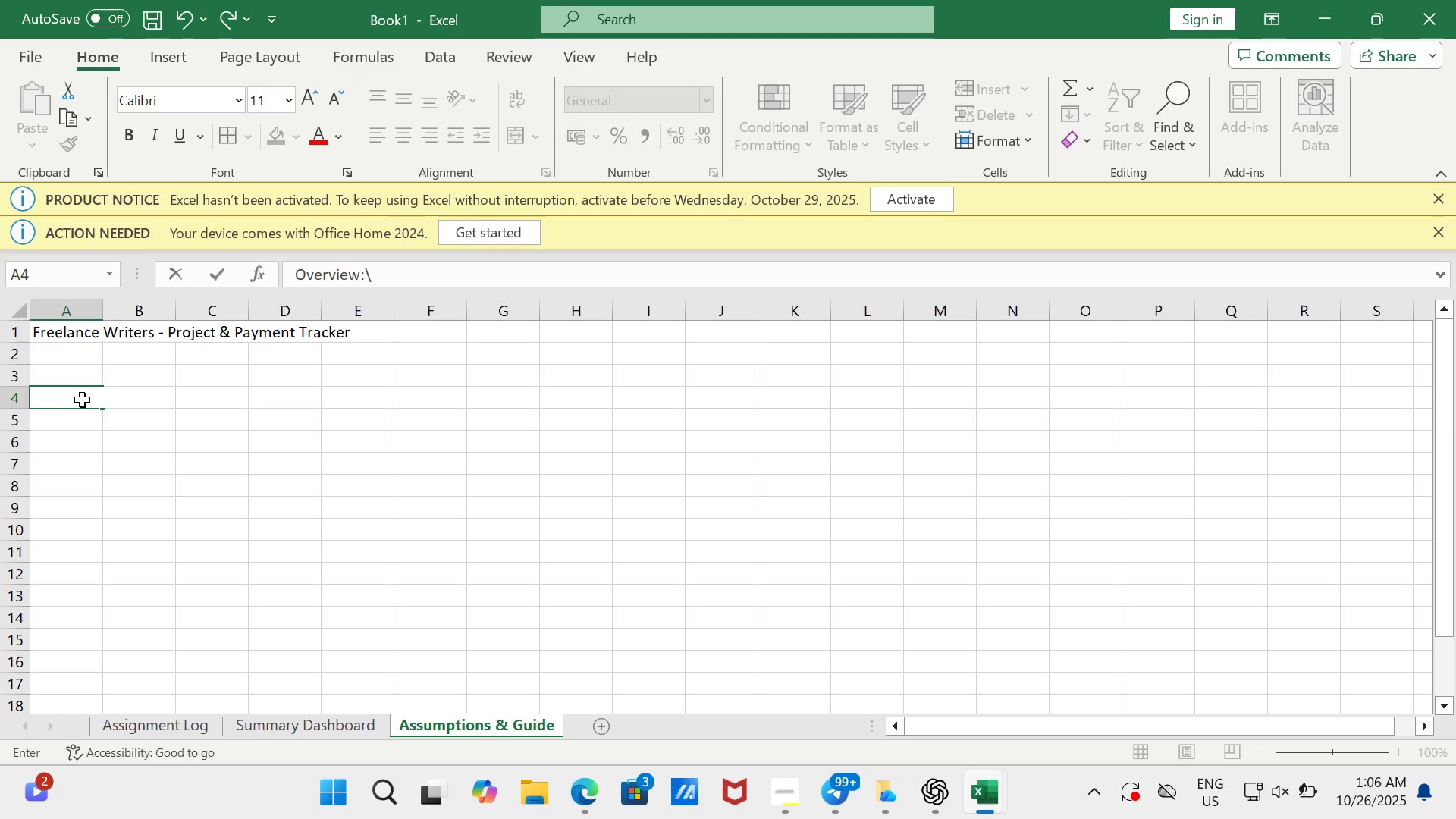 
key(Enter)
 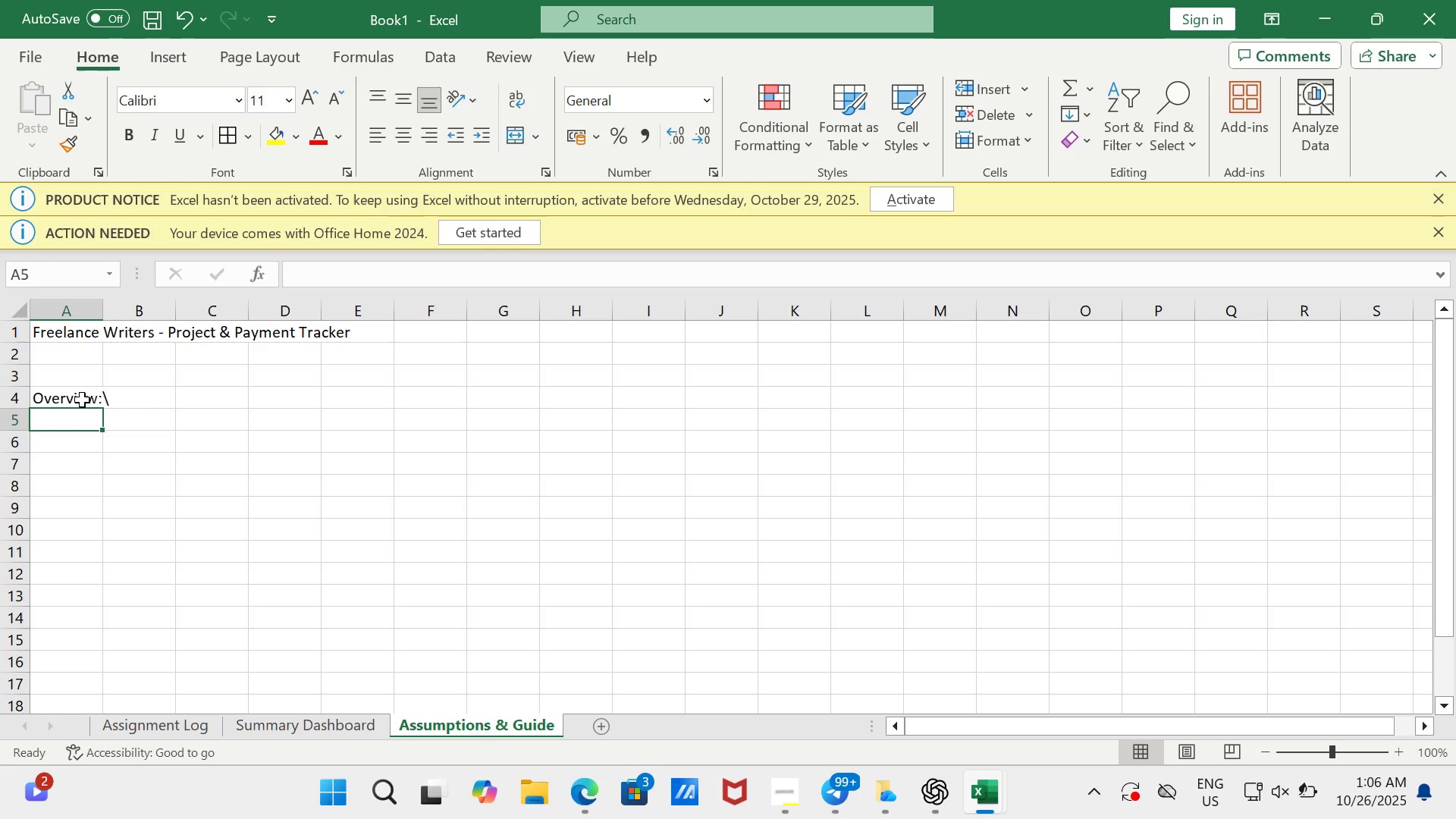 
left_click([82, 402])
 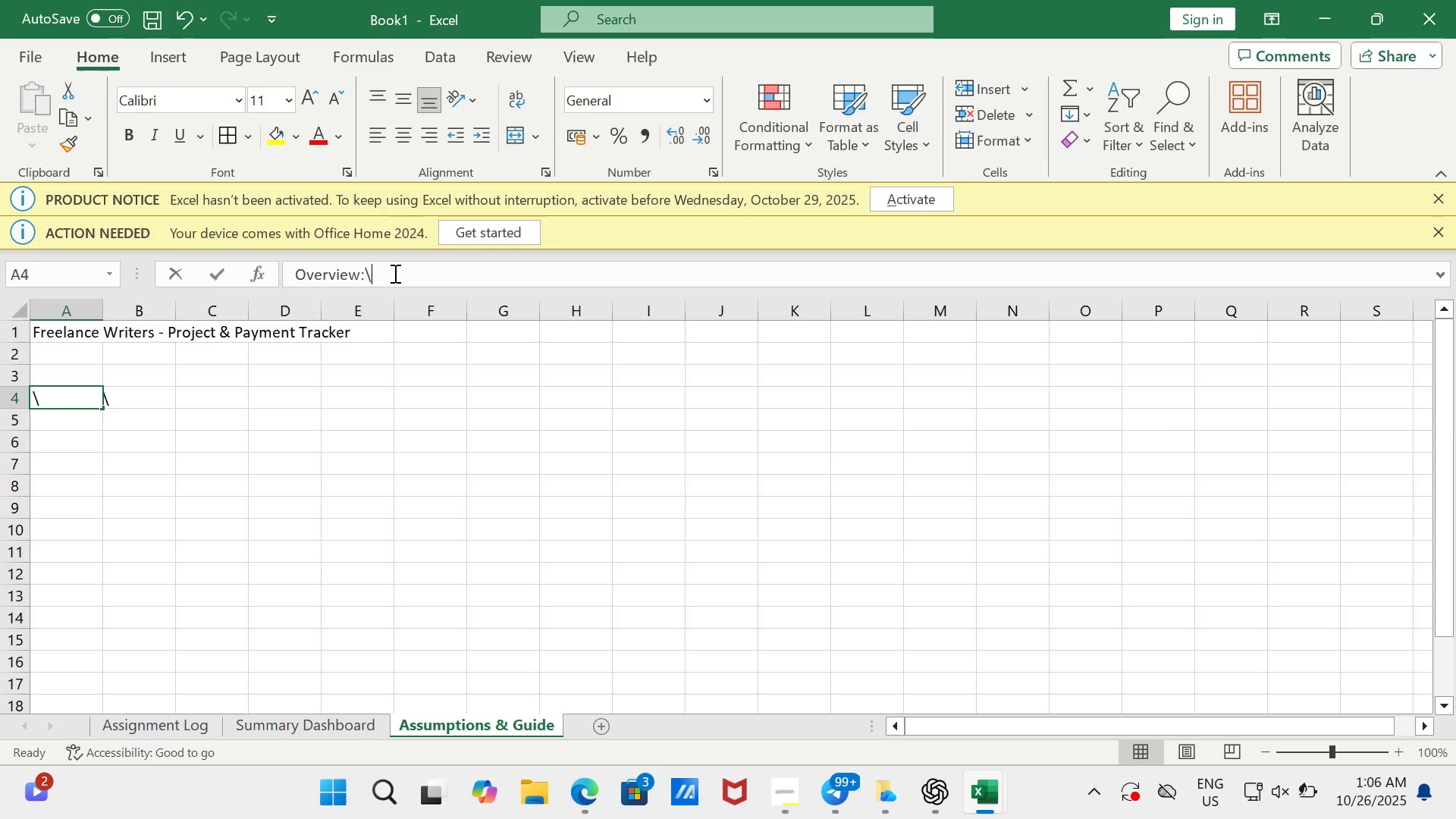 
left_click([394, 273])
 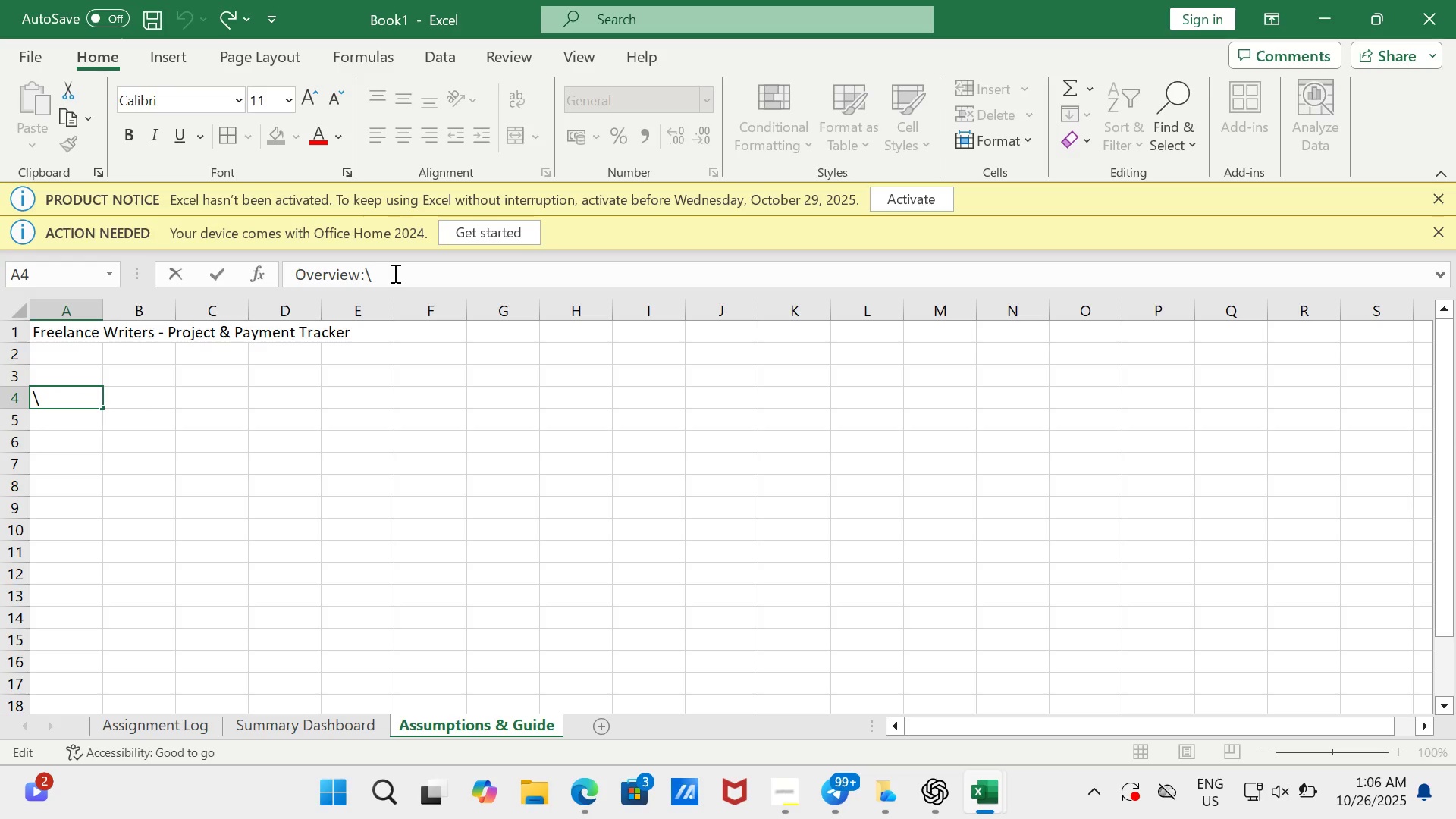 
key(Backspace)
 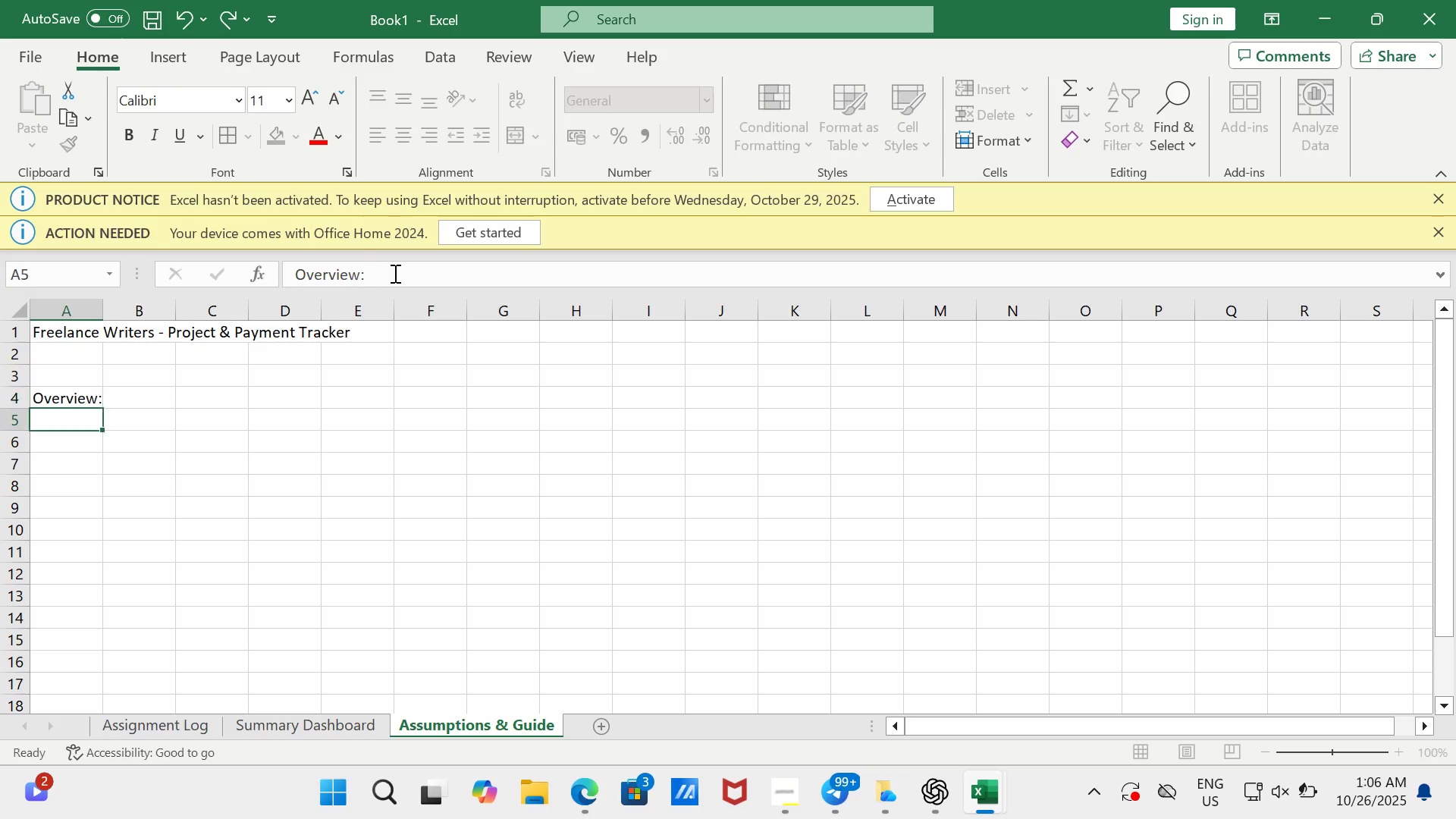 
key(Enter)
 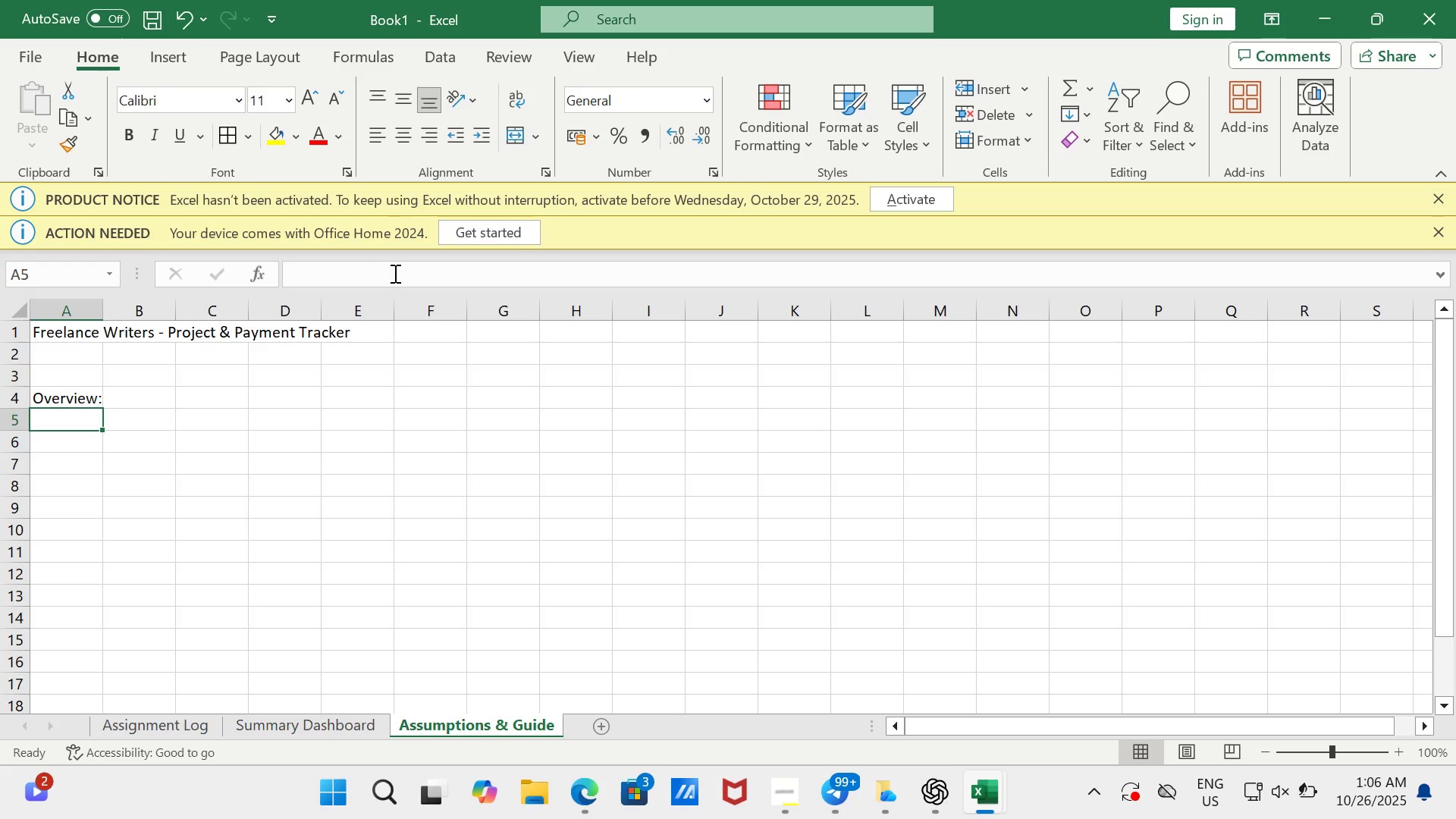 
type(This workbook)
 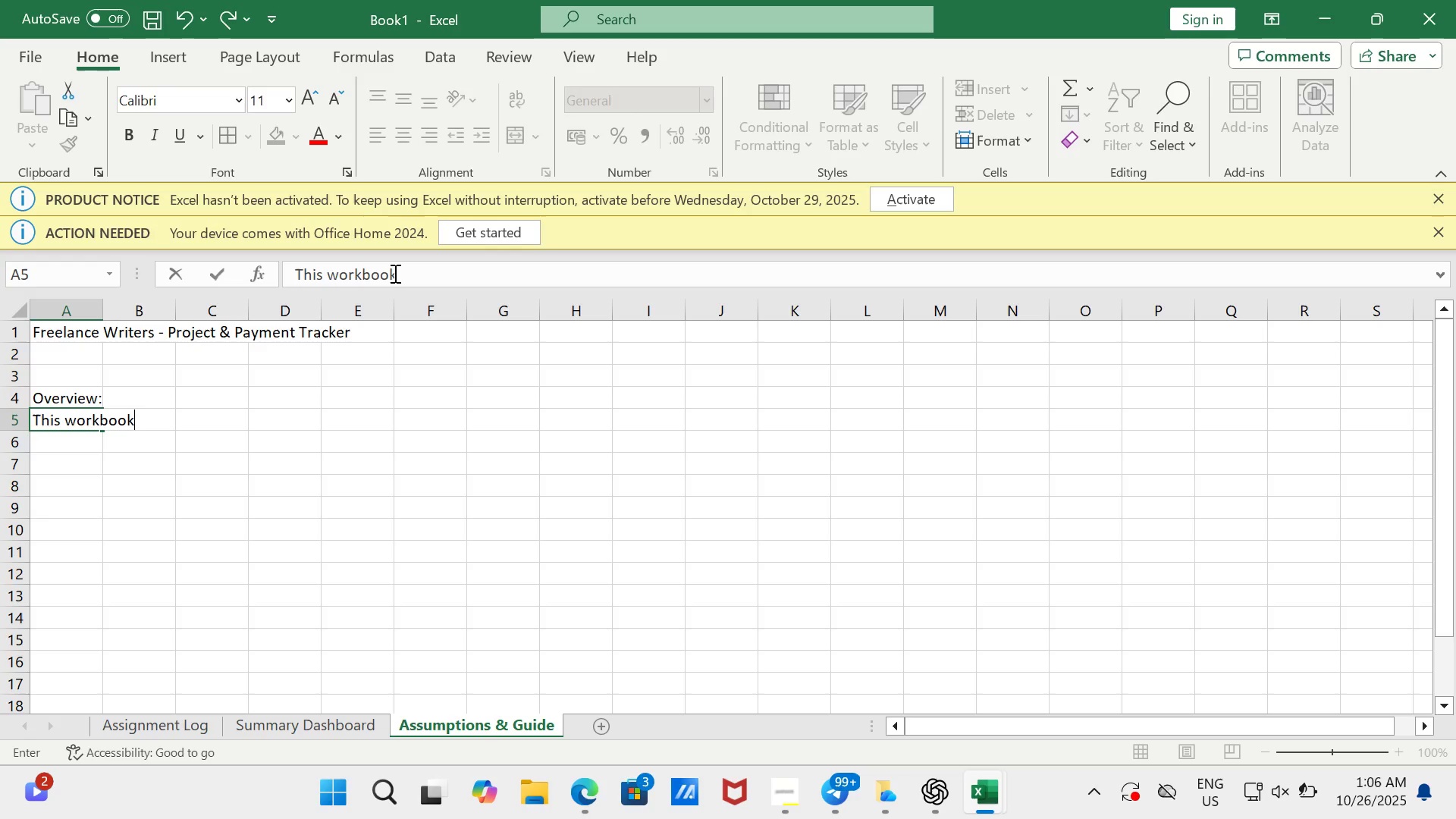 
type( centralizes all freelance )
 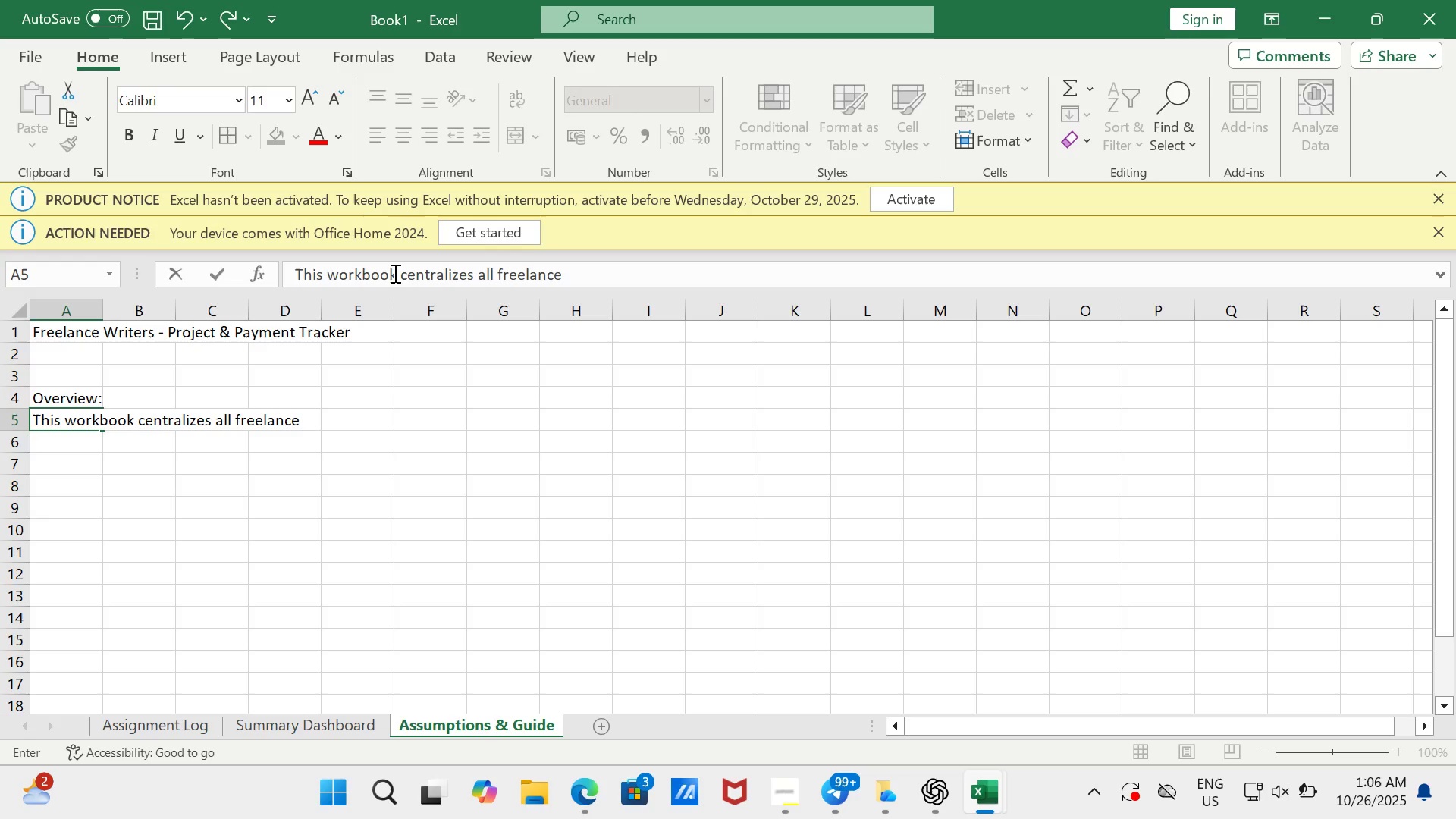 
type(writing assignments for multiple)
 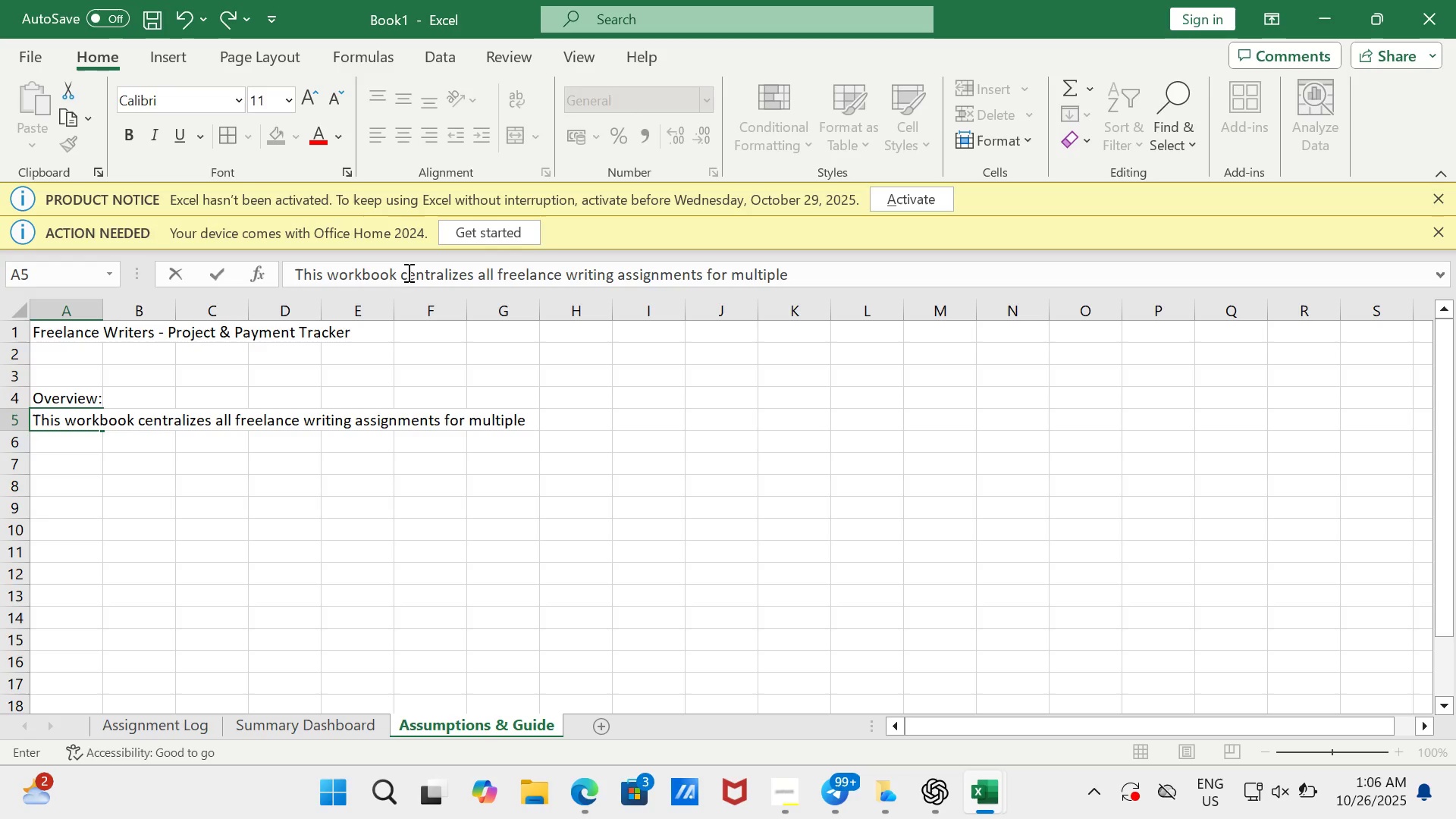 
key(Enter)
 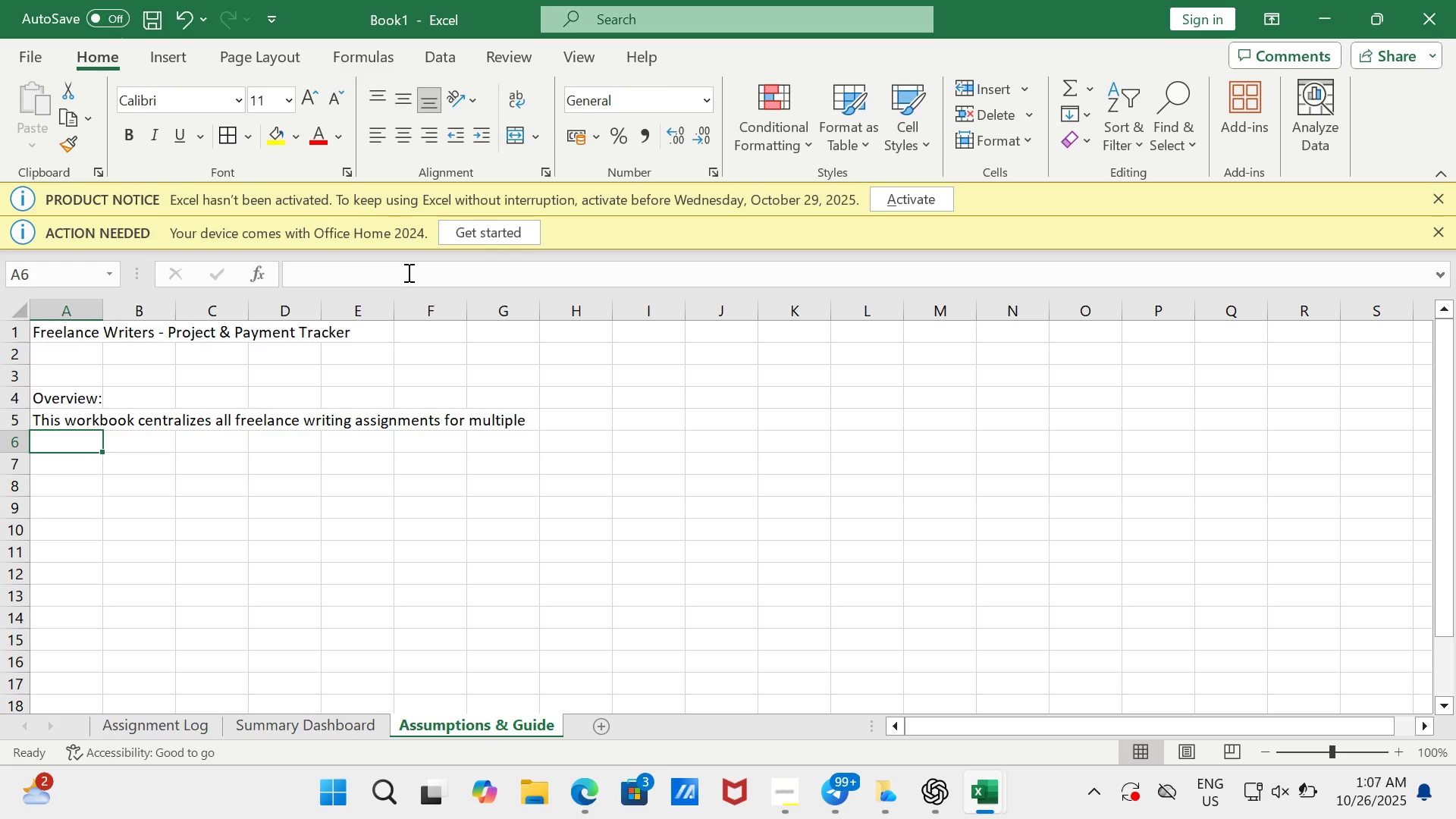 
type(agenc)
key(Backspace)
type(cies/clients. Use the Assignment Log)
 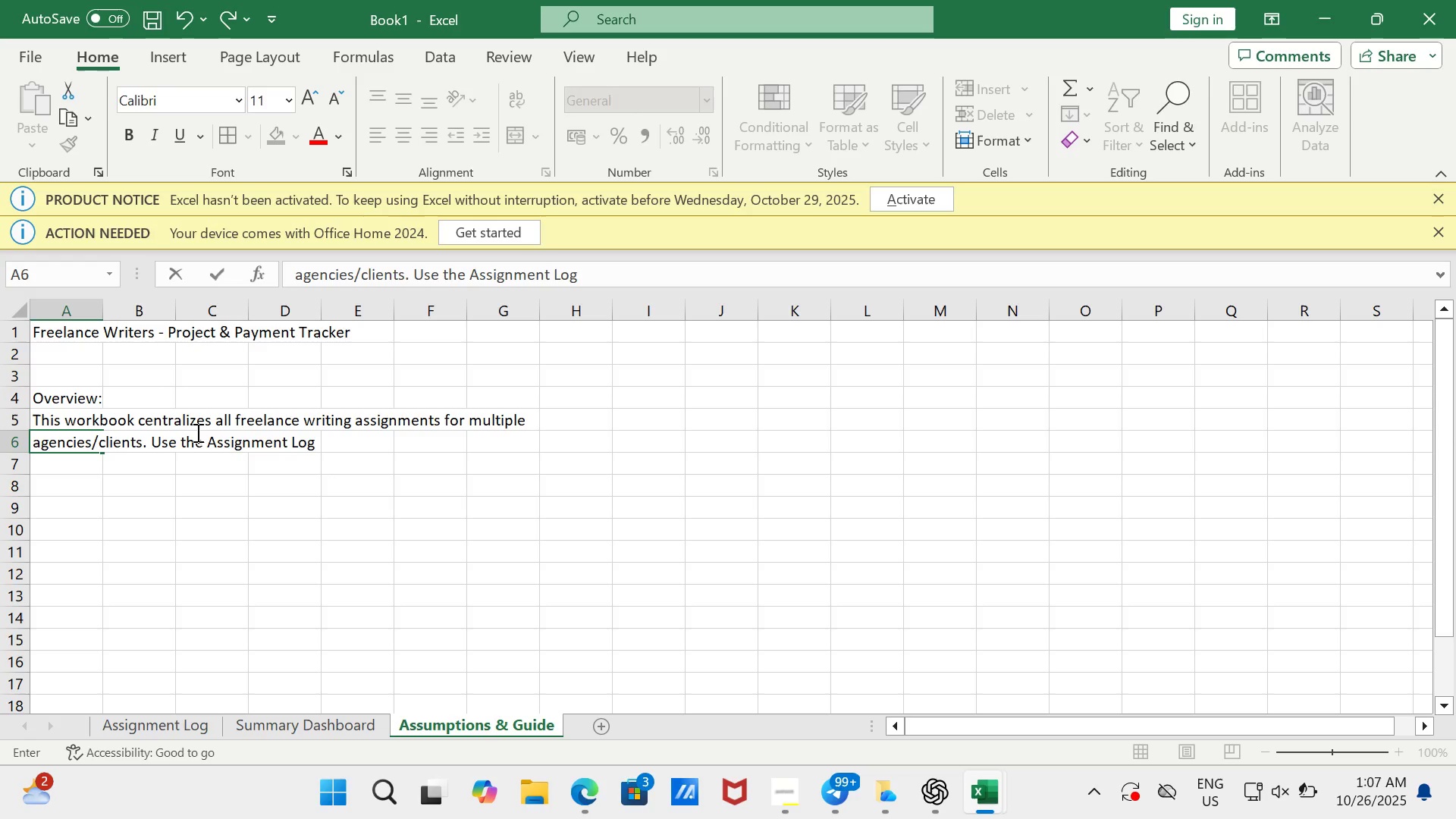 
wait(6.8)
 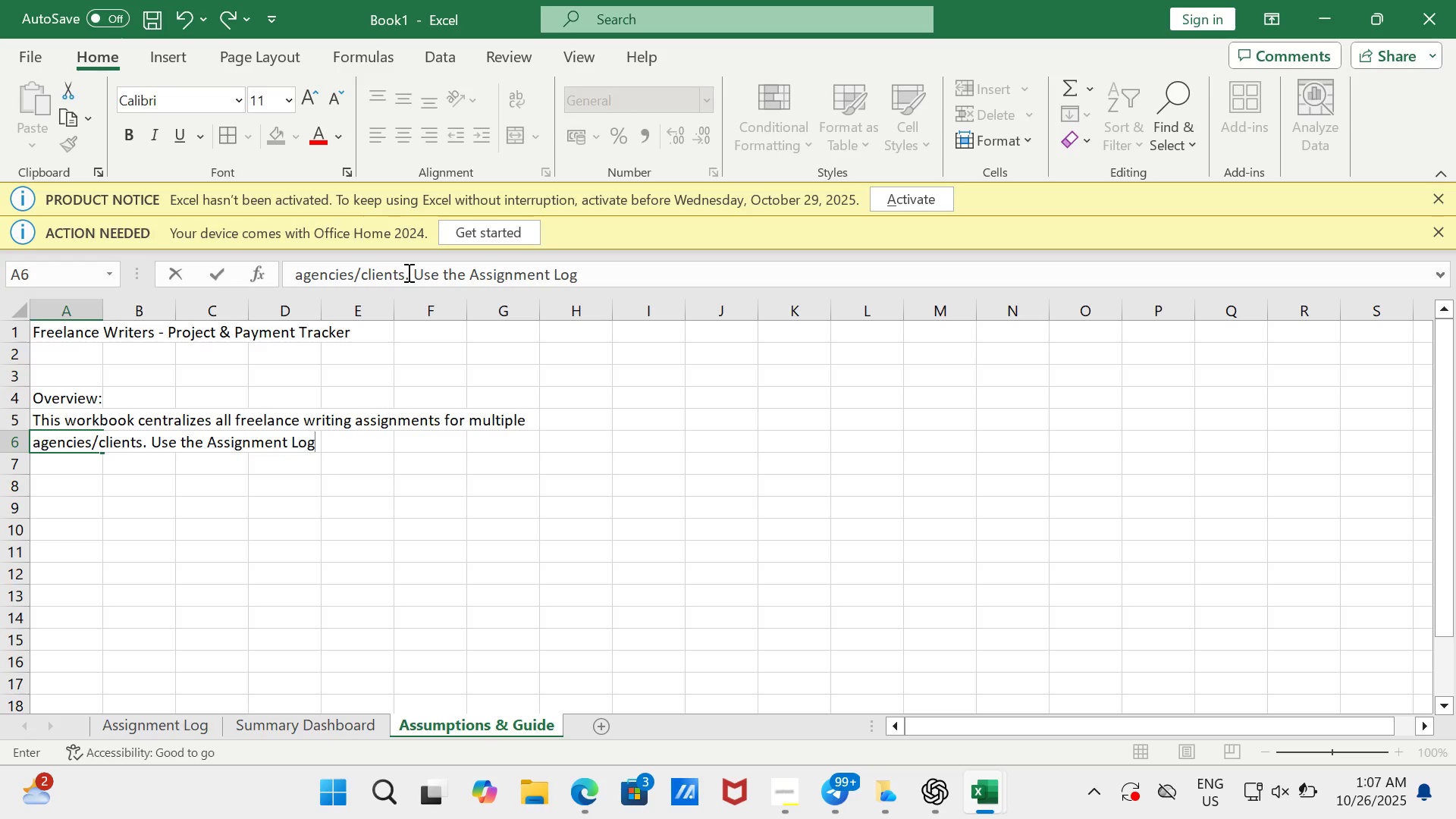 
key(ArrowLeft)
 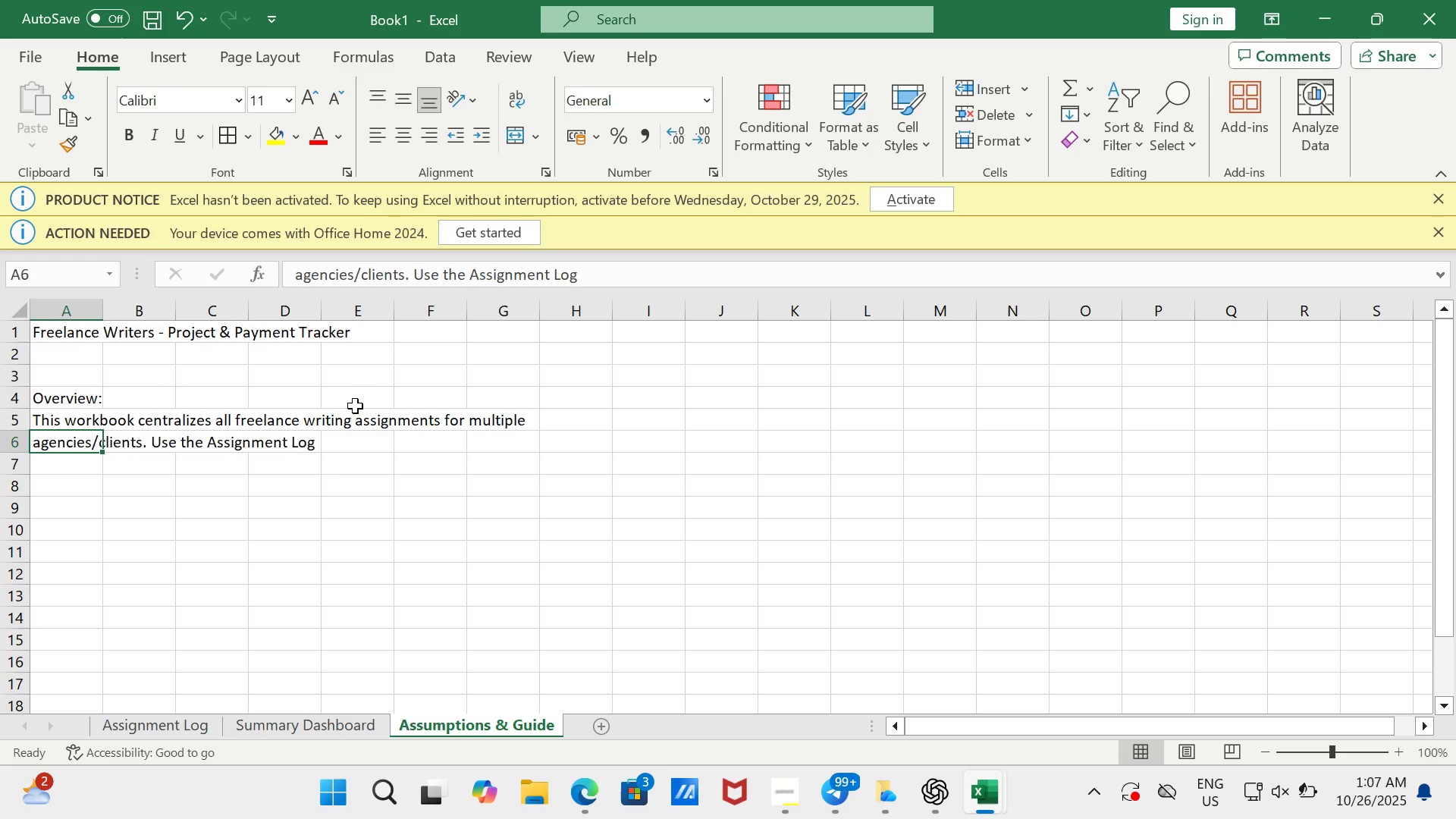 
key(ArrowLeft)
 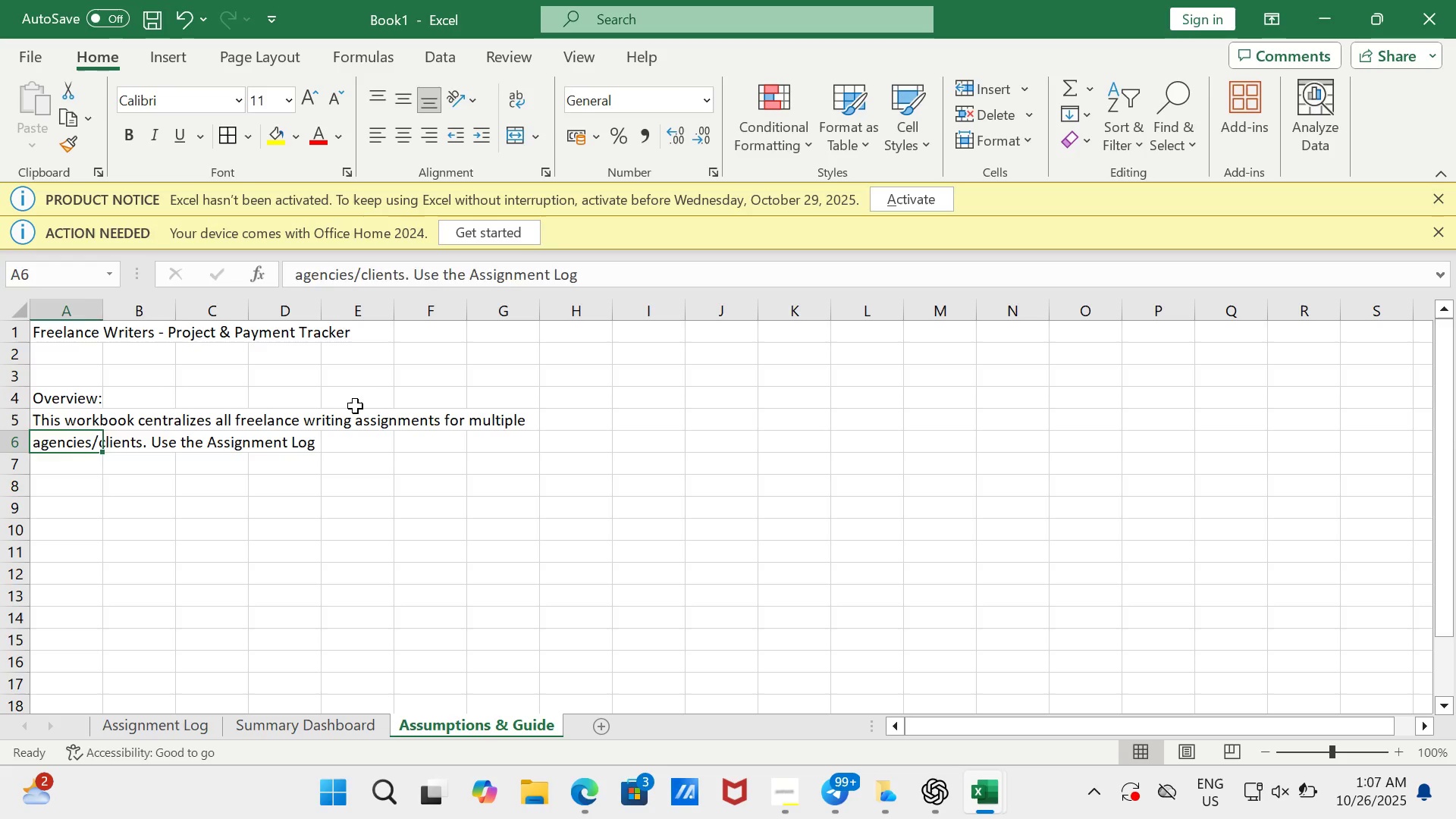 
key(ArrowRight)
 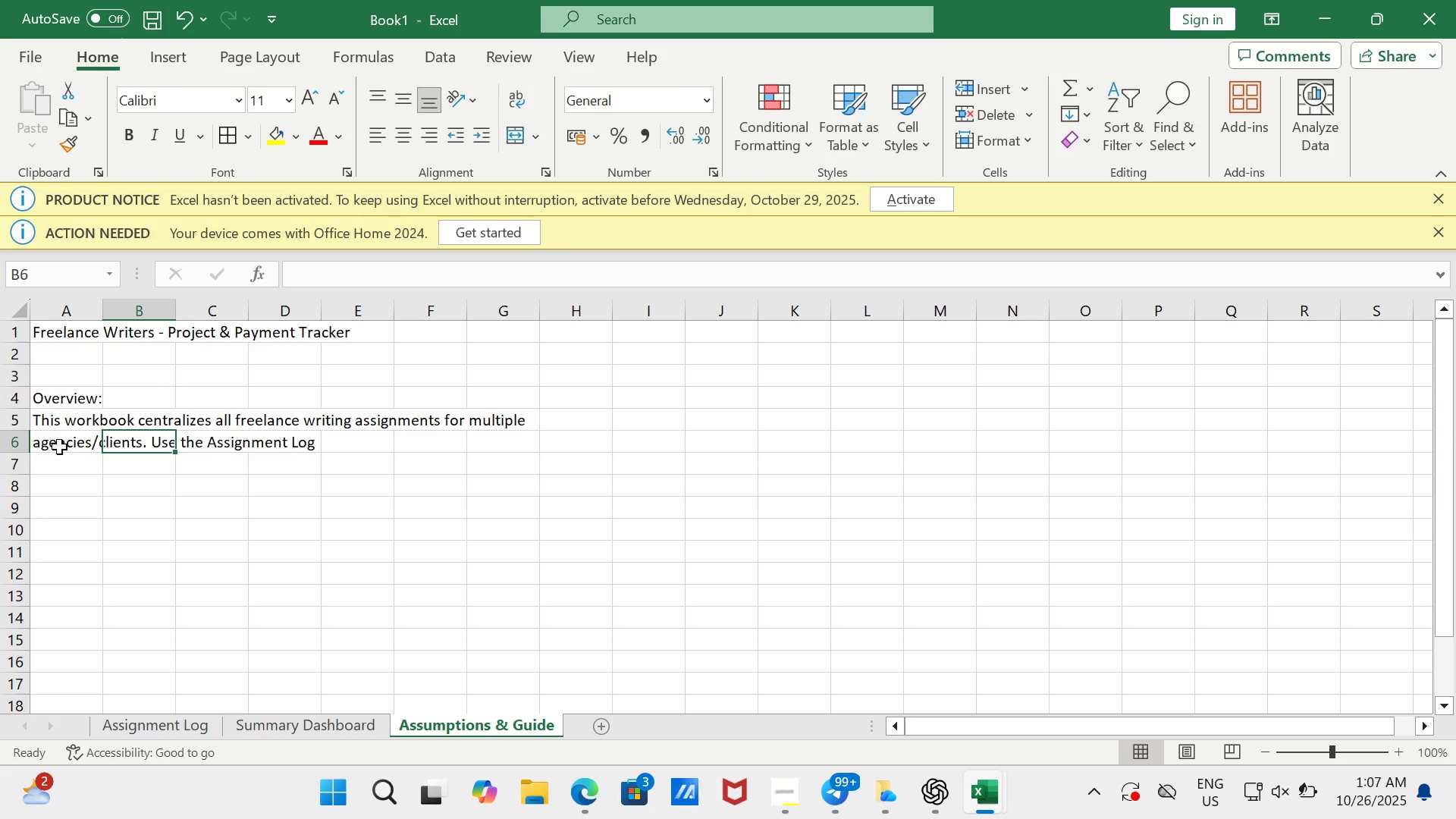 
left_click([59, 448])
 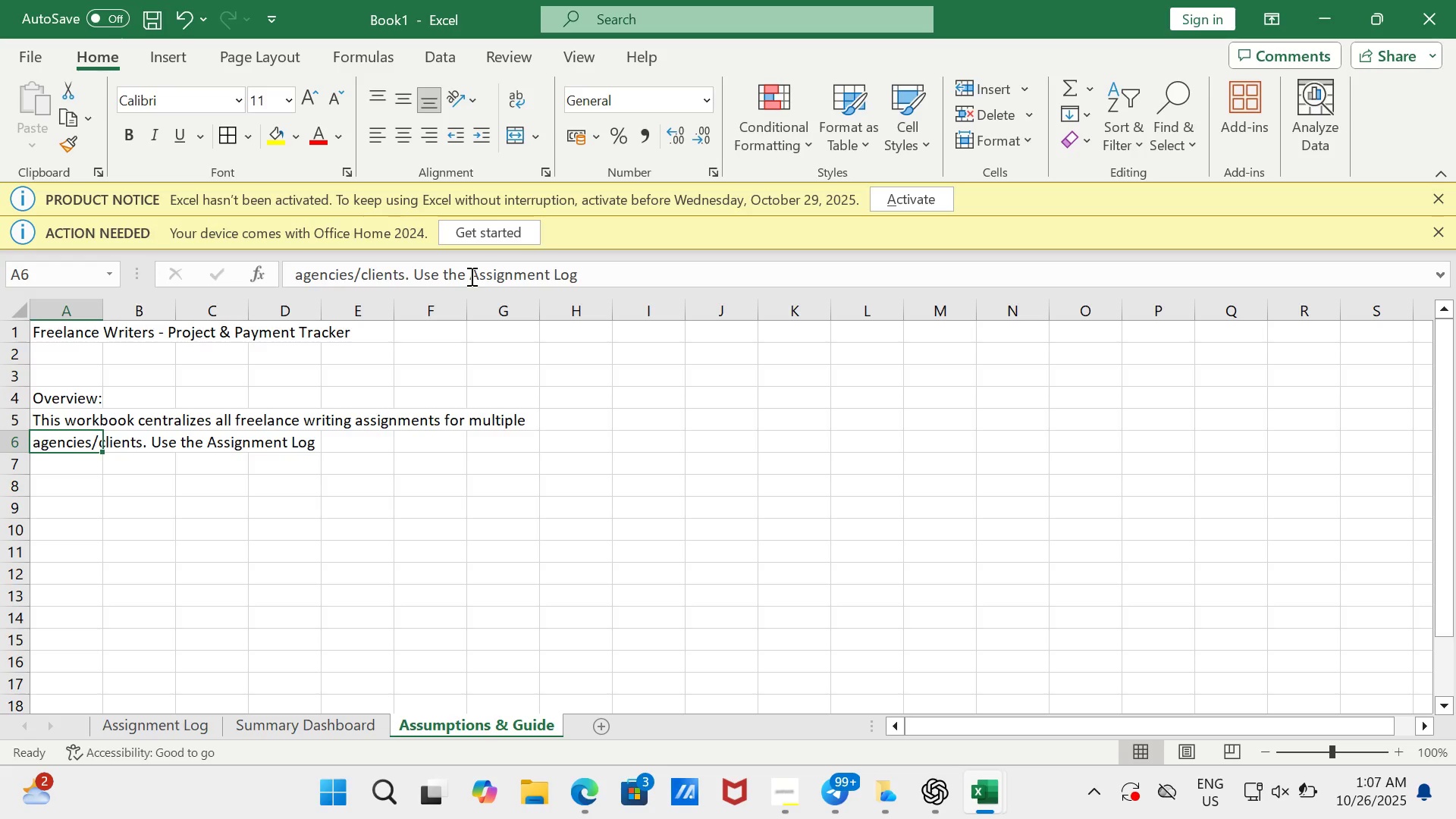 
left_click([470, 276])
 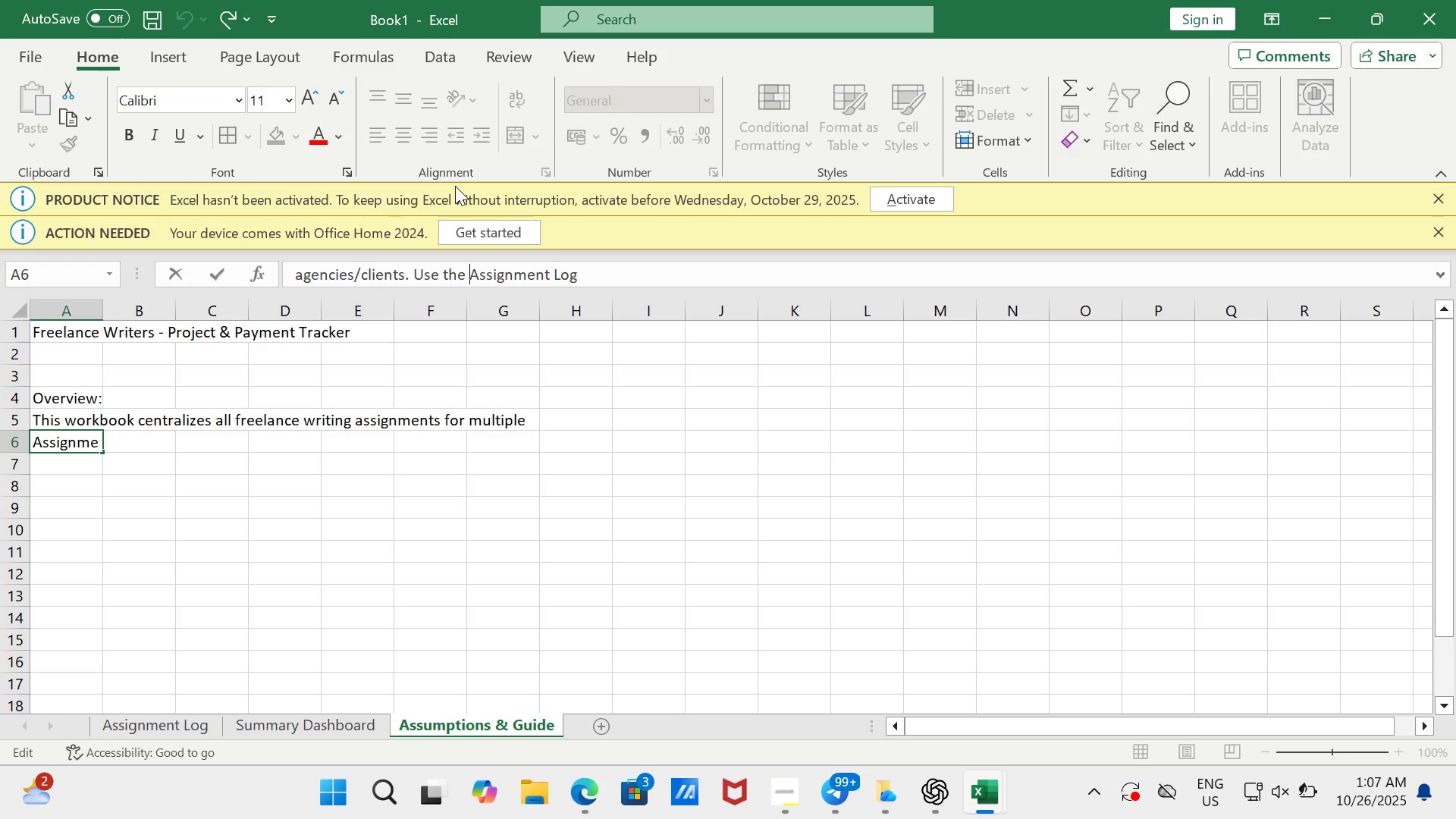 
key(Quote)
 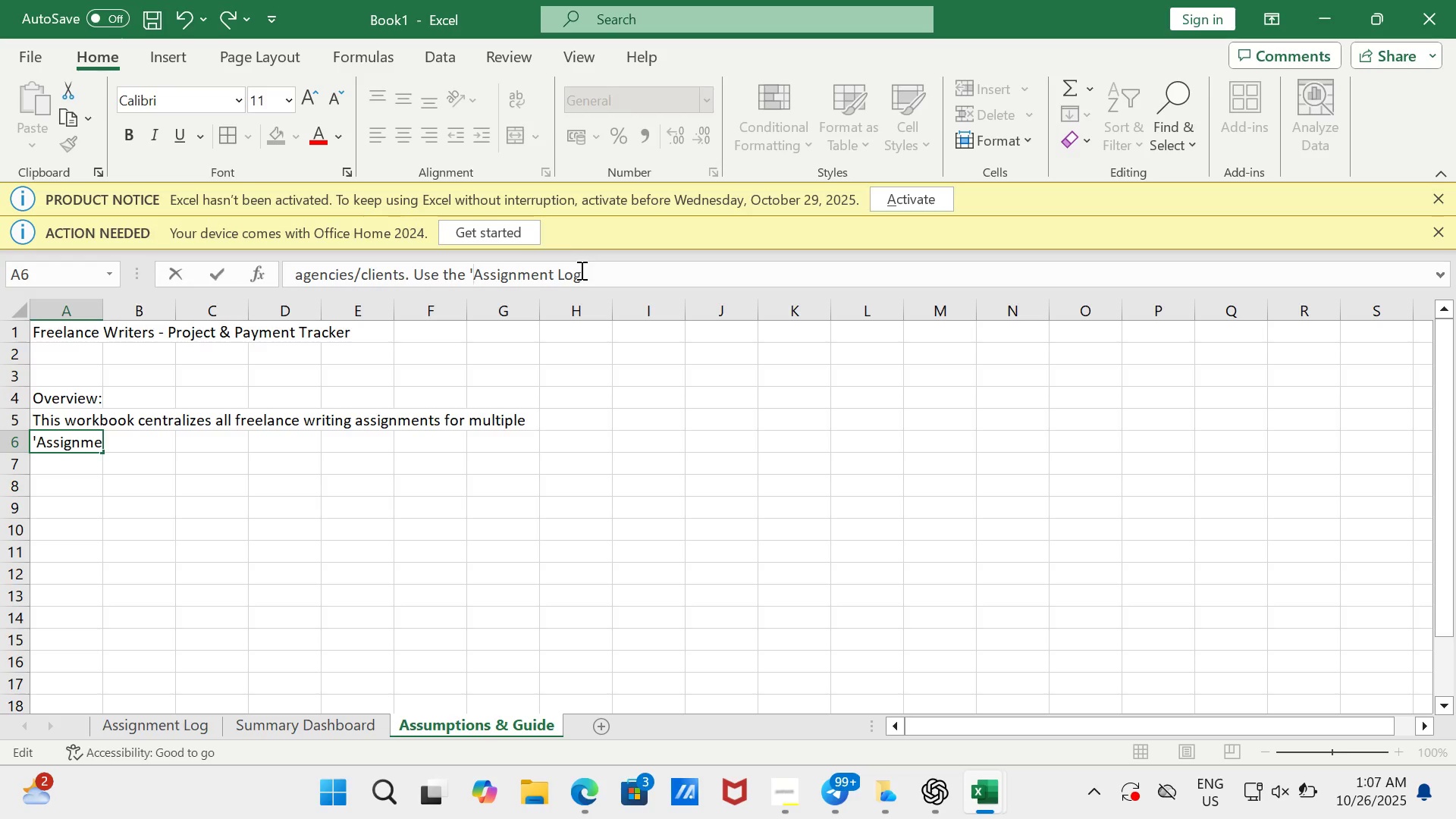 
left_click([581, 274])
 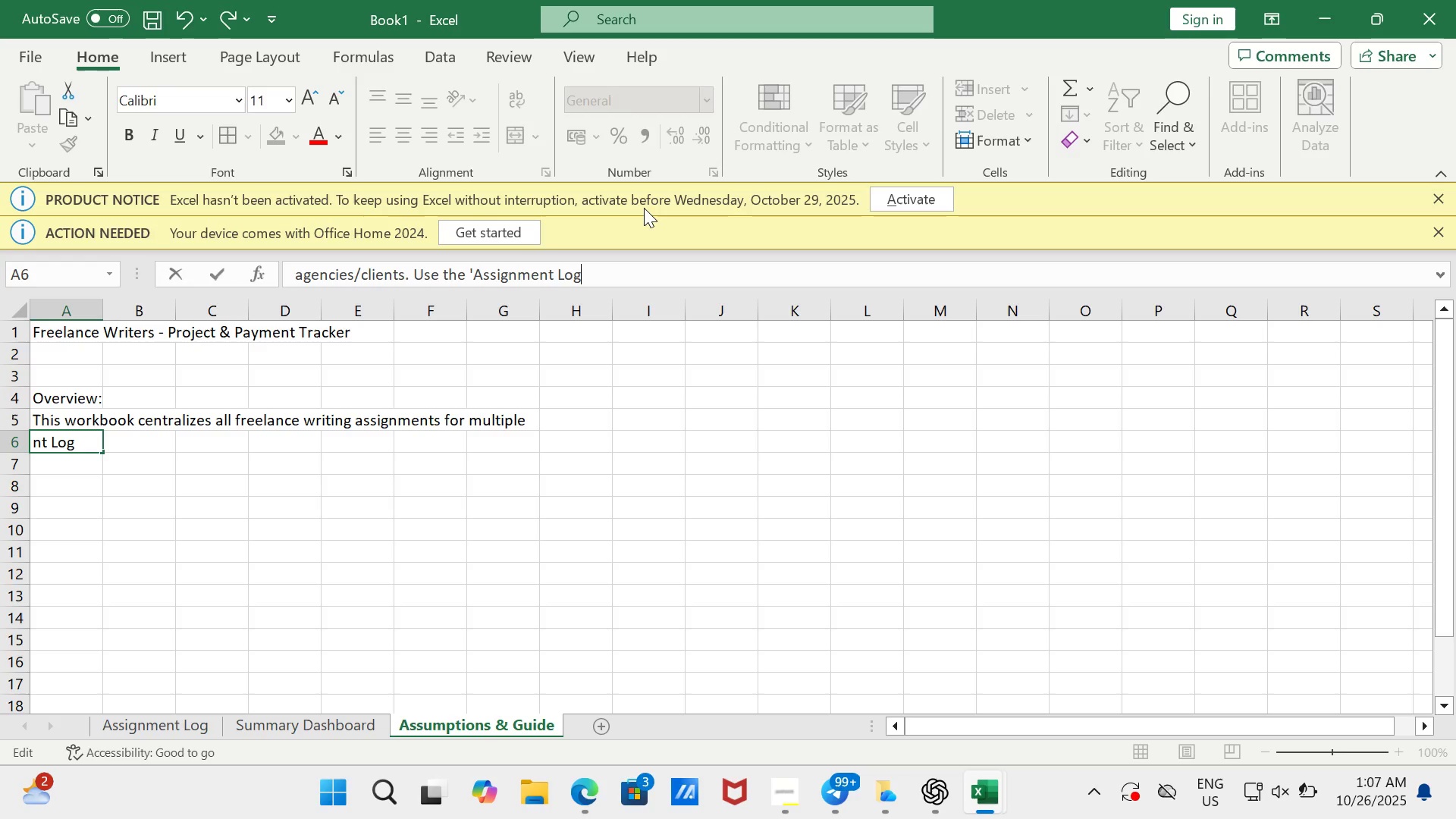 
key(Quote)
 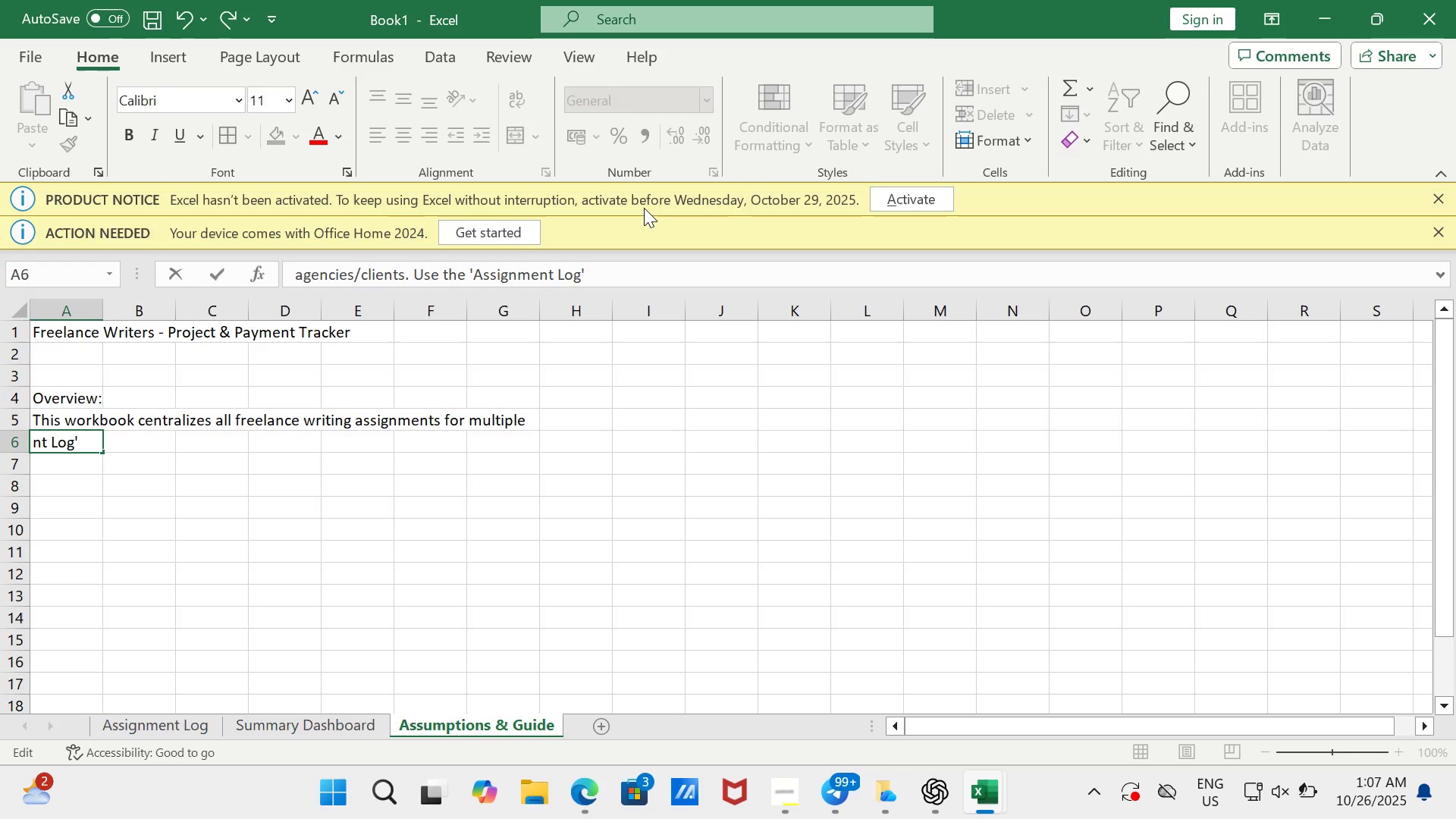 
key(ArrowRight)
 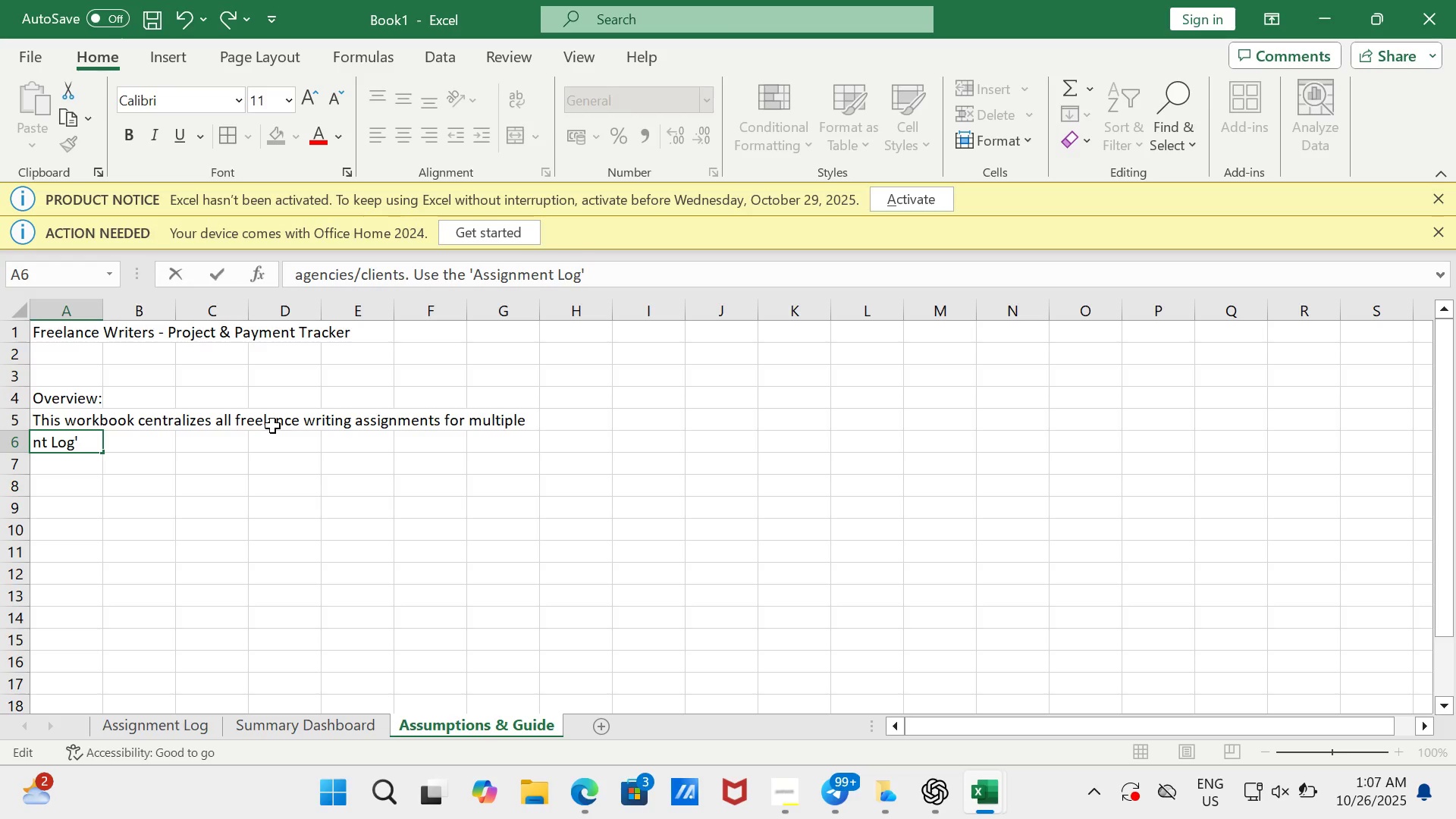 
type( sheet to enter assignment)
 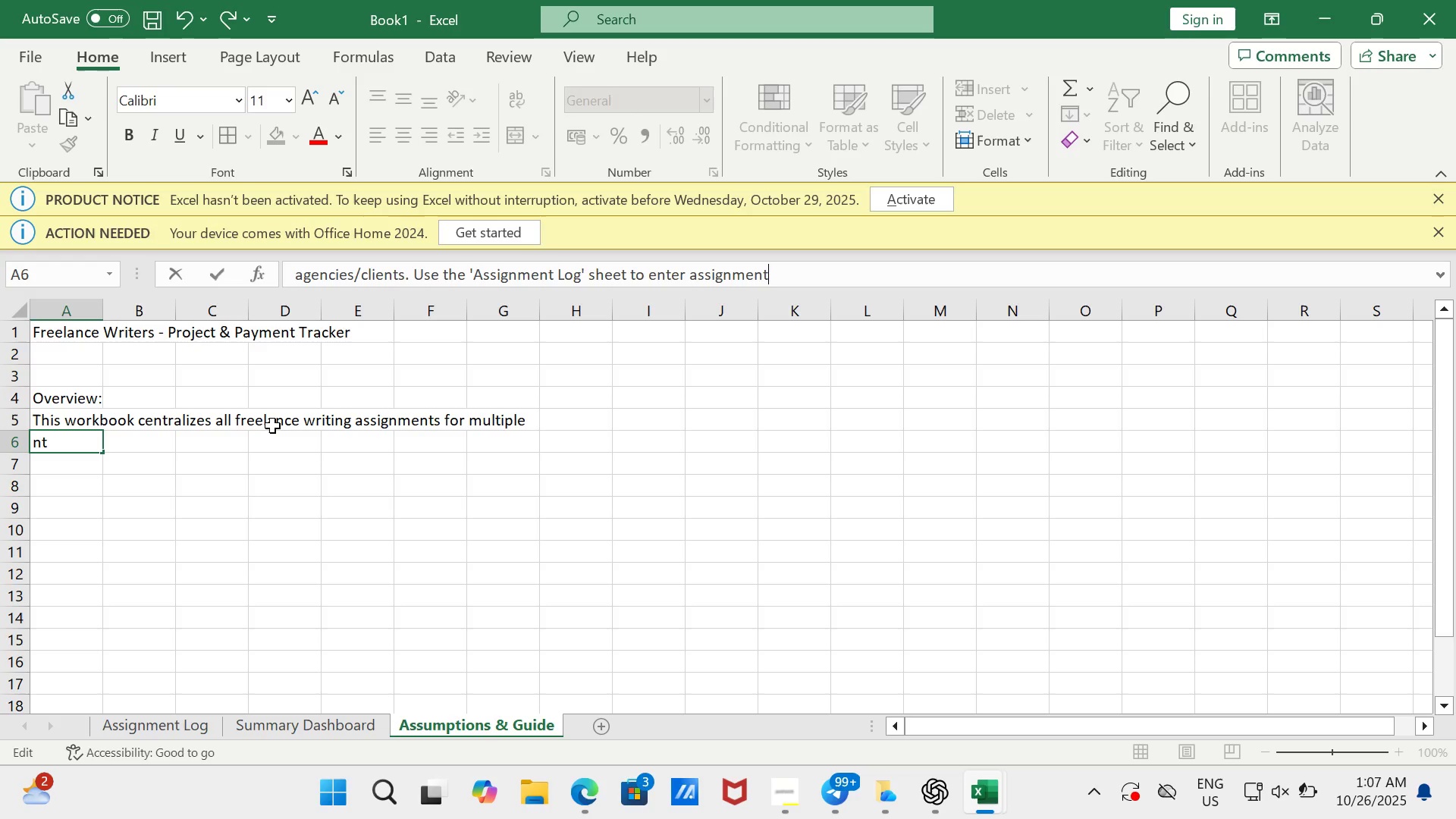 
key(S)
 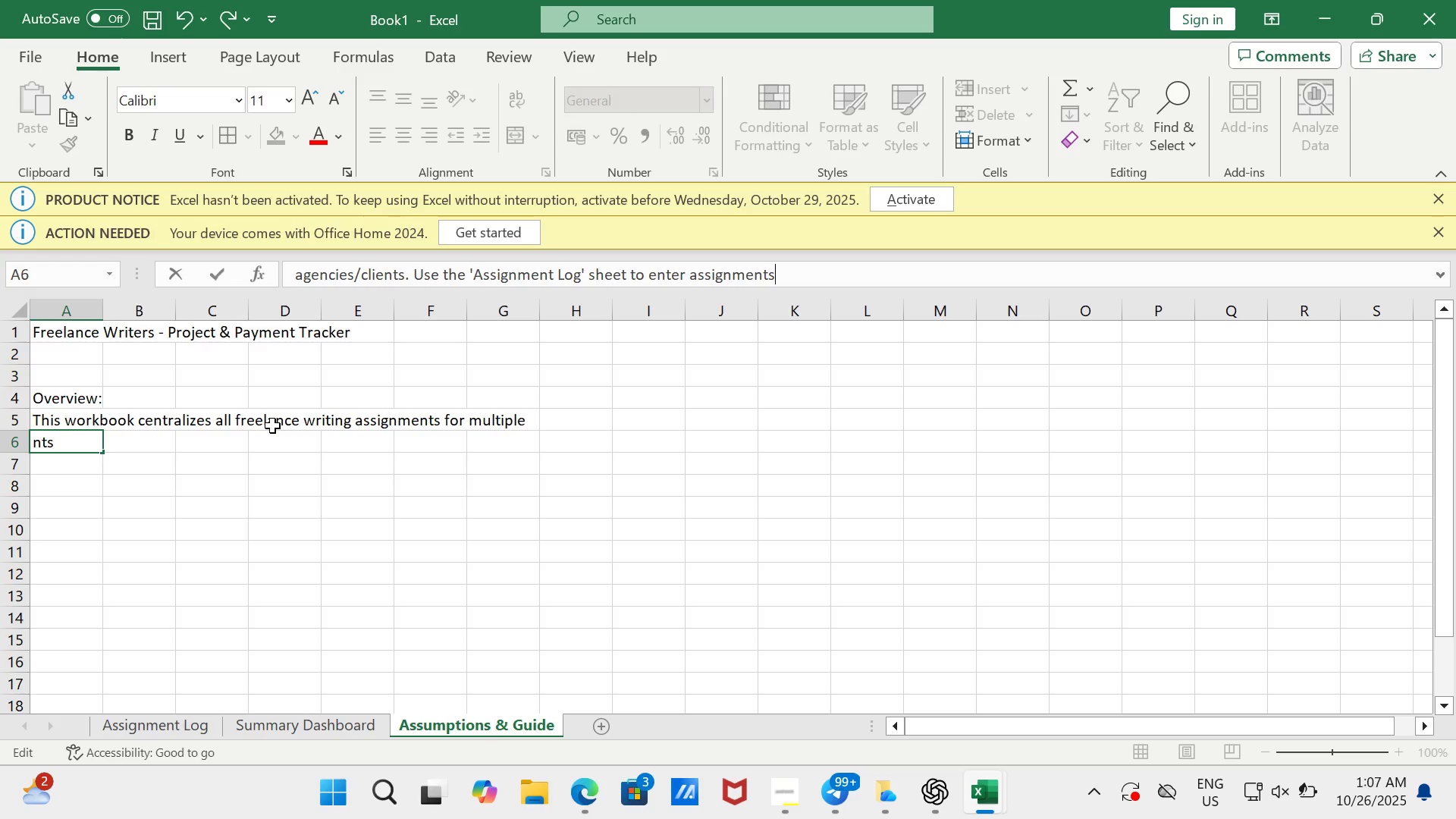 
key(Semicolon)
 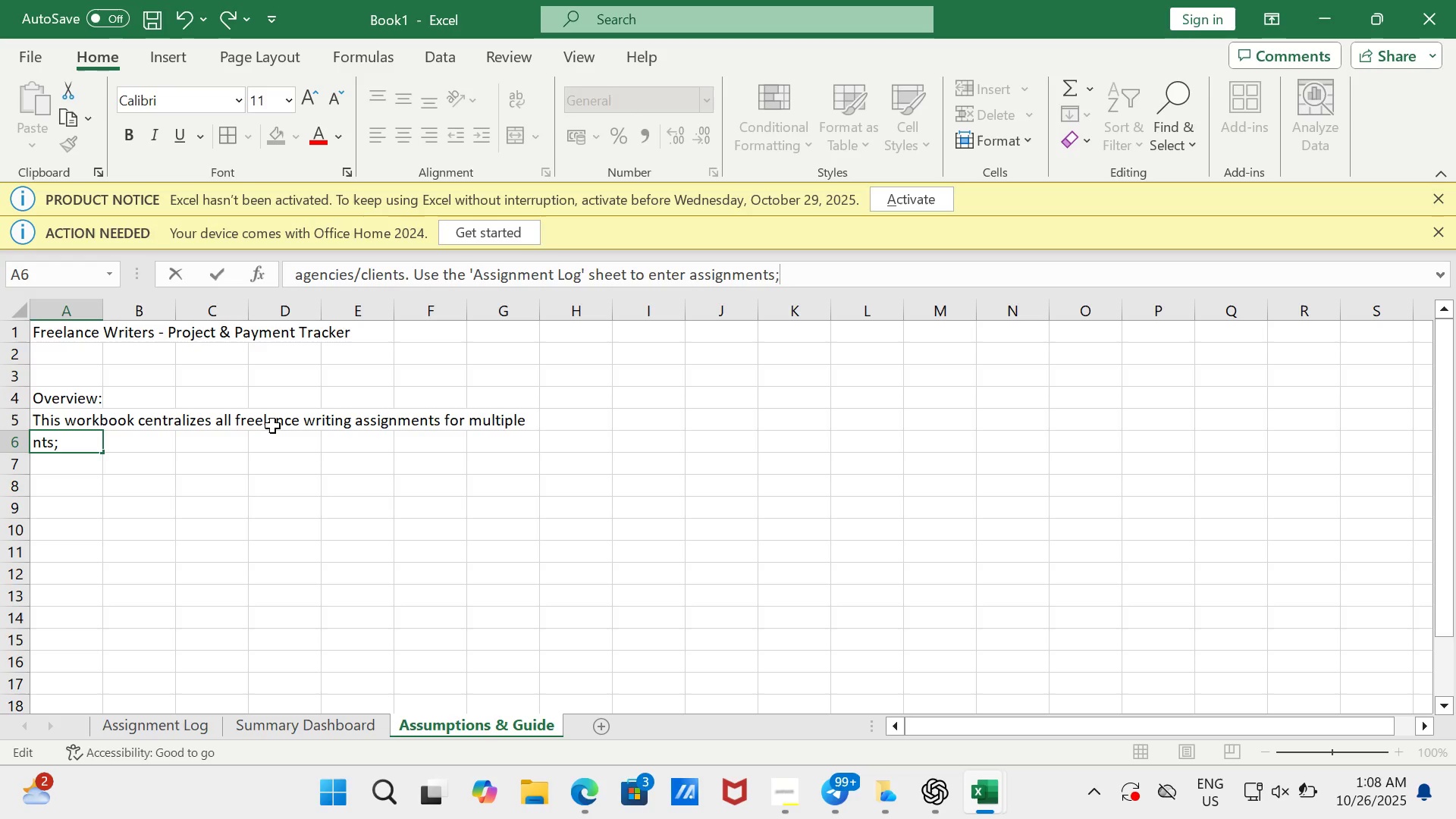 
type( the 'Dashboard)
 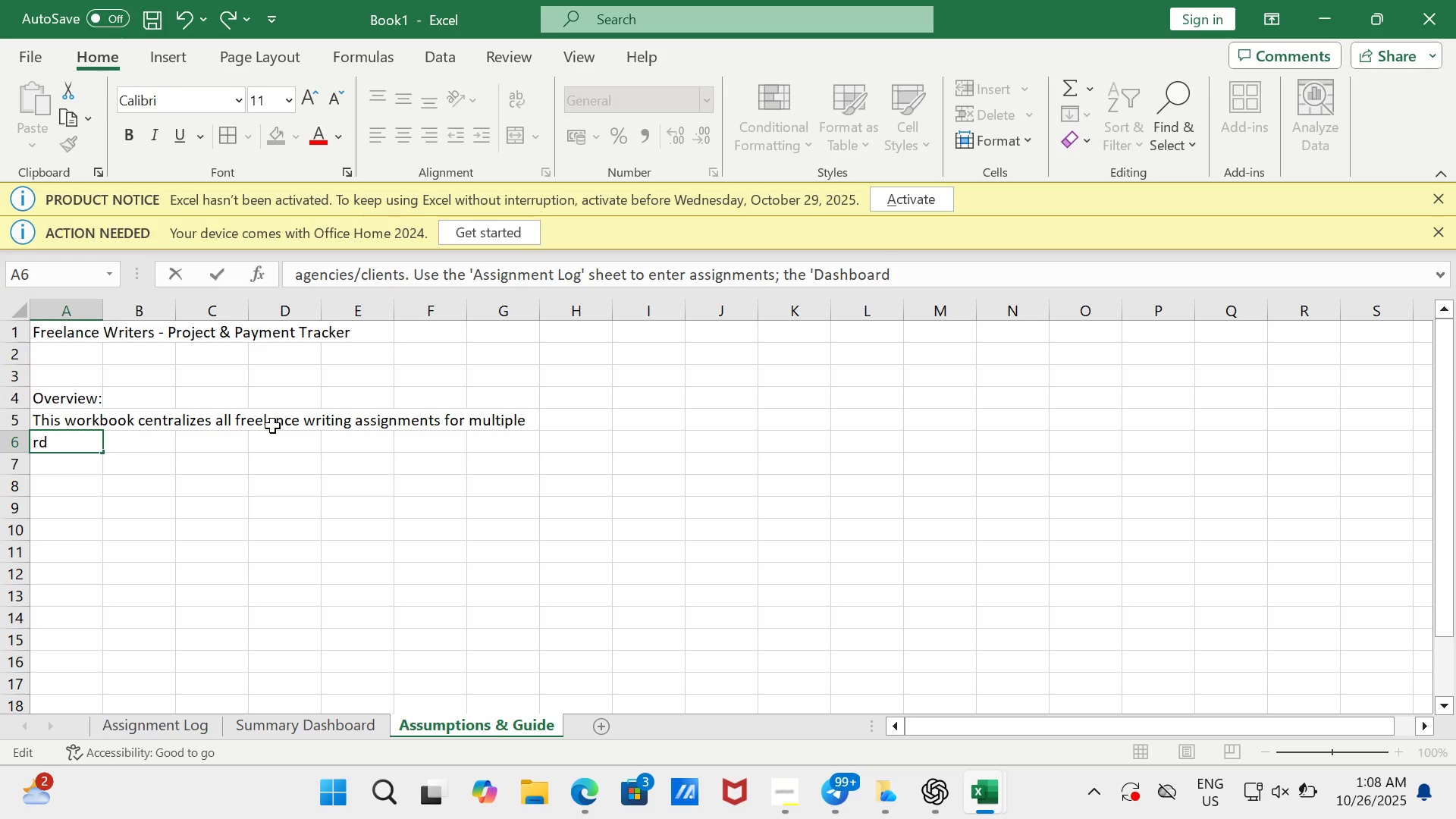 
type(' will update automatically.)
 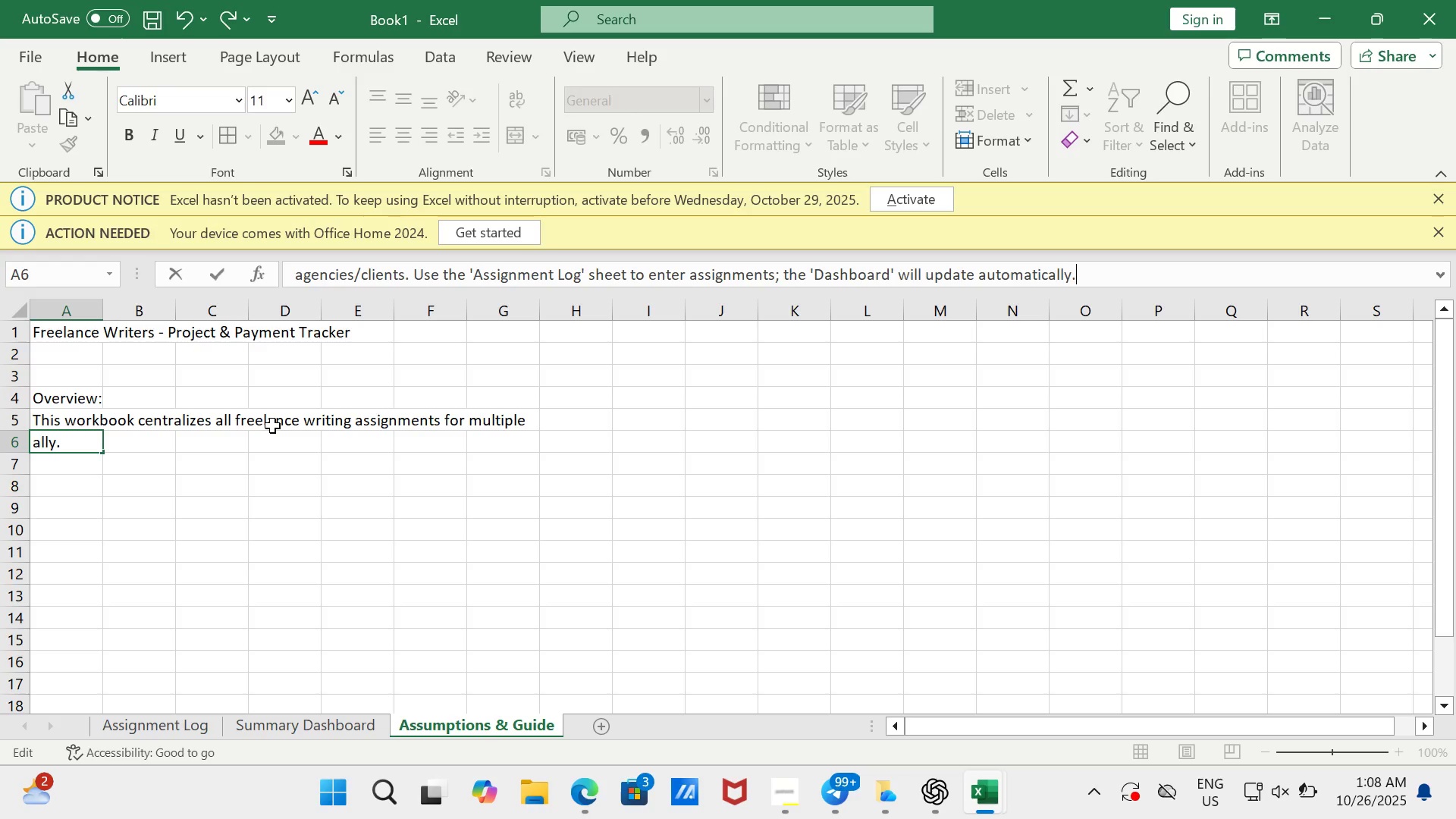 
key(Enter)
 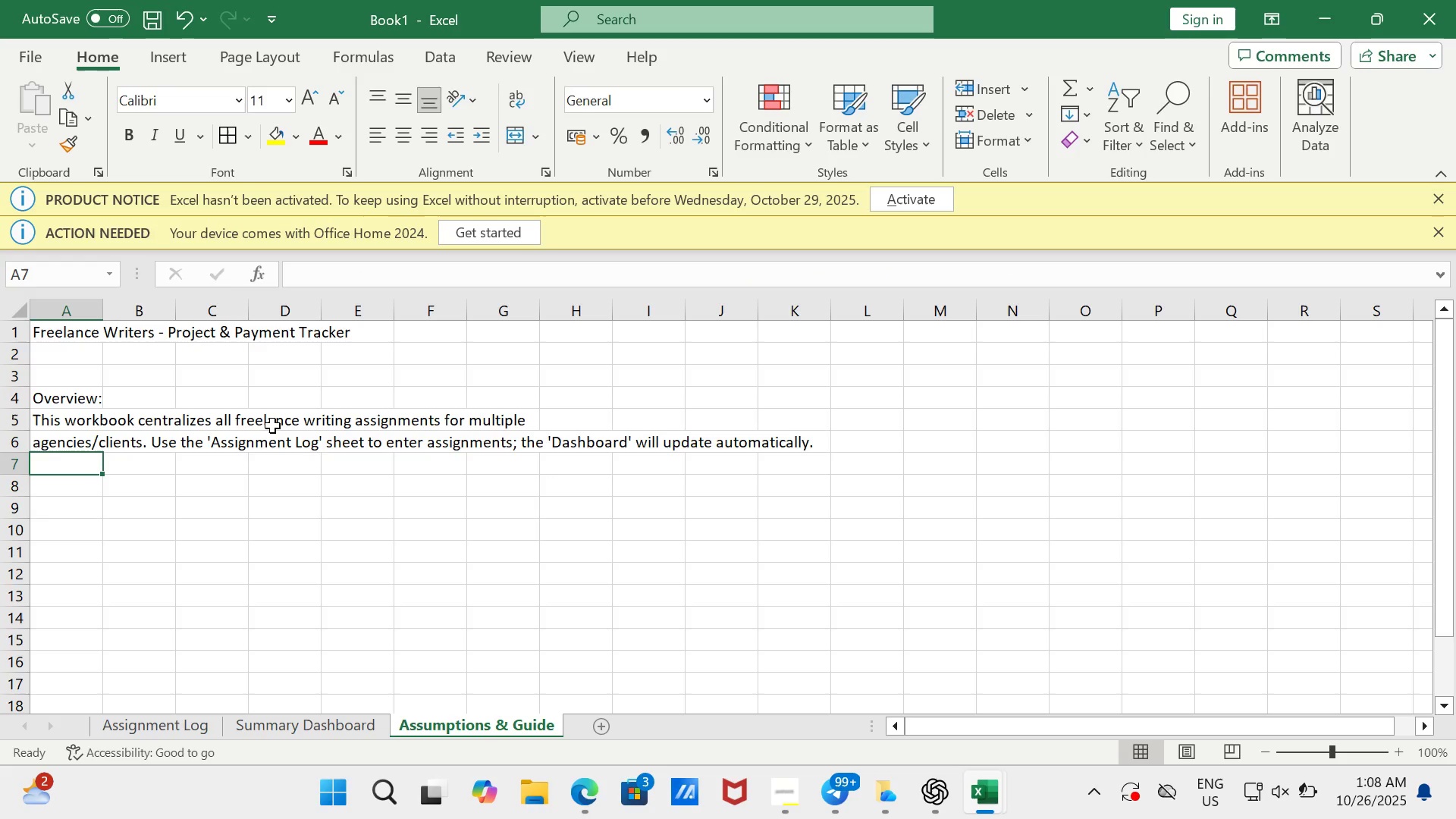 
key(Enter)
 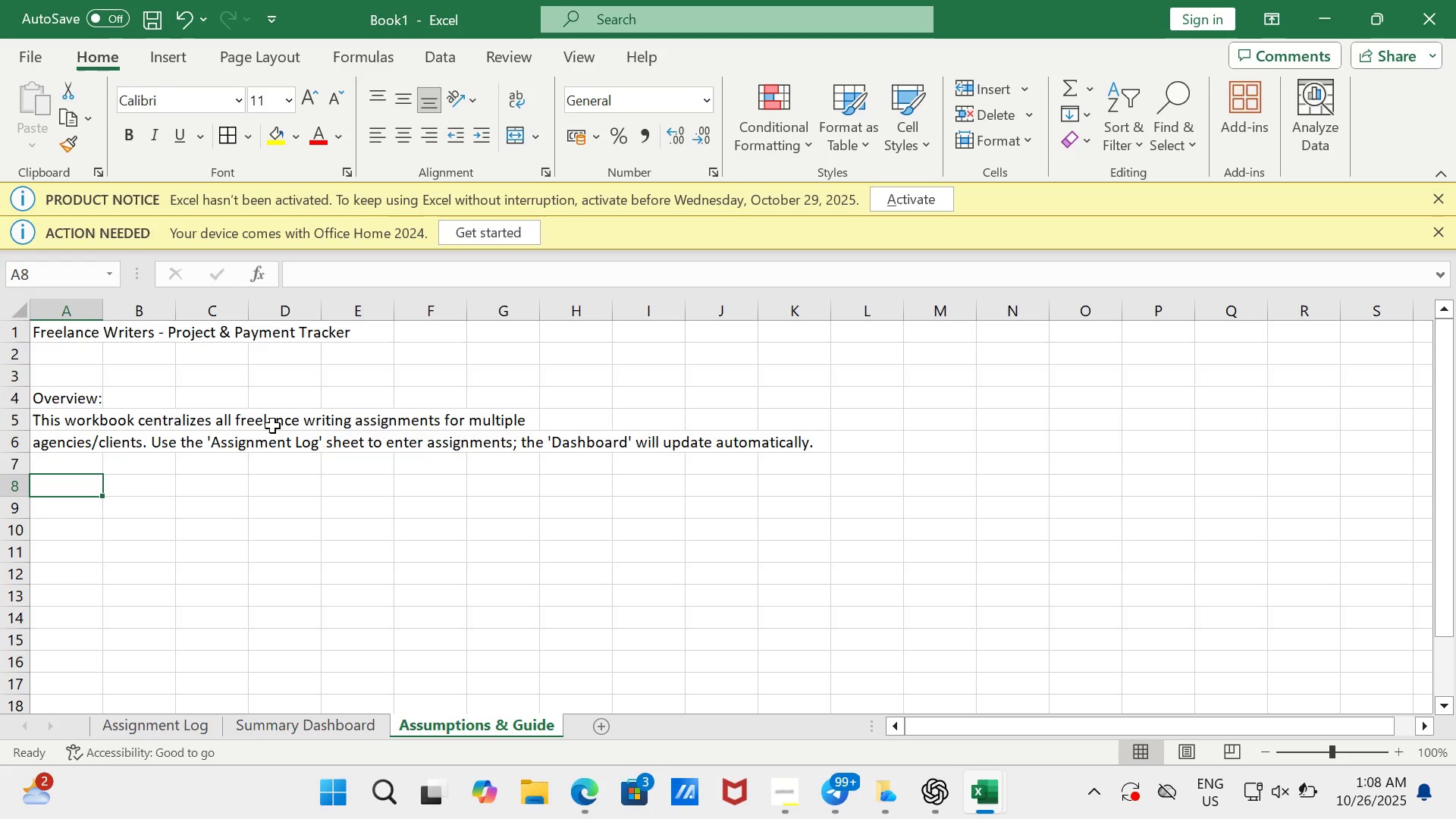 
type(Key Columns (a)
key(Backspace)
type(Assignment )
 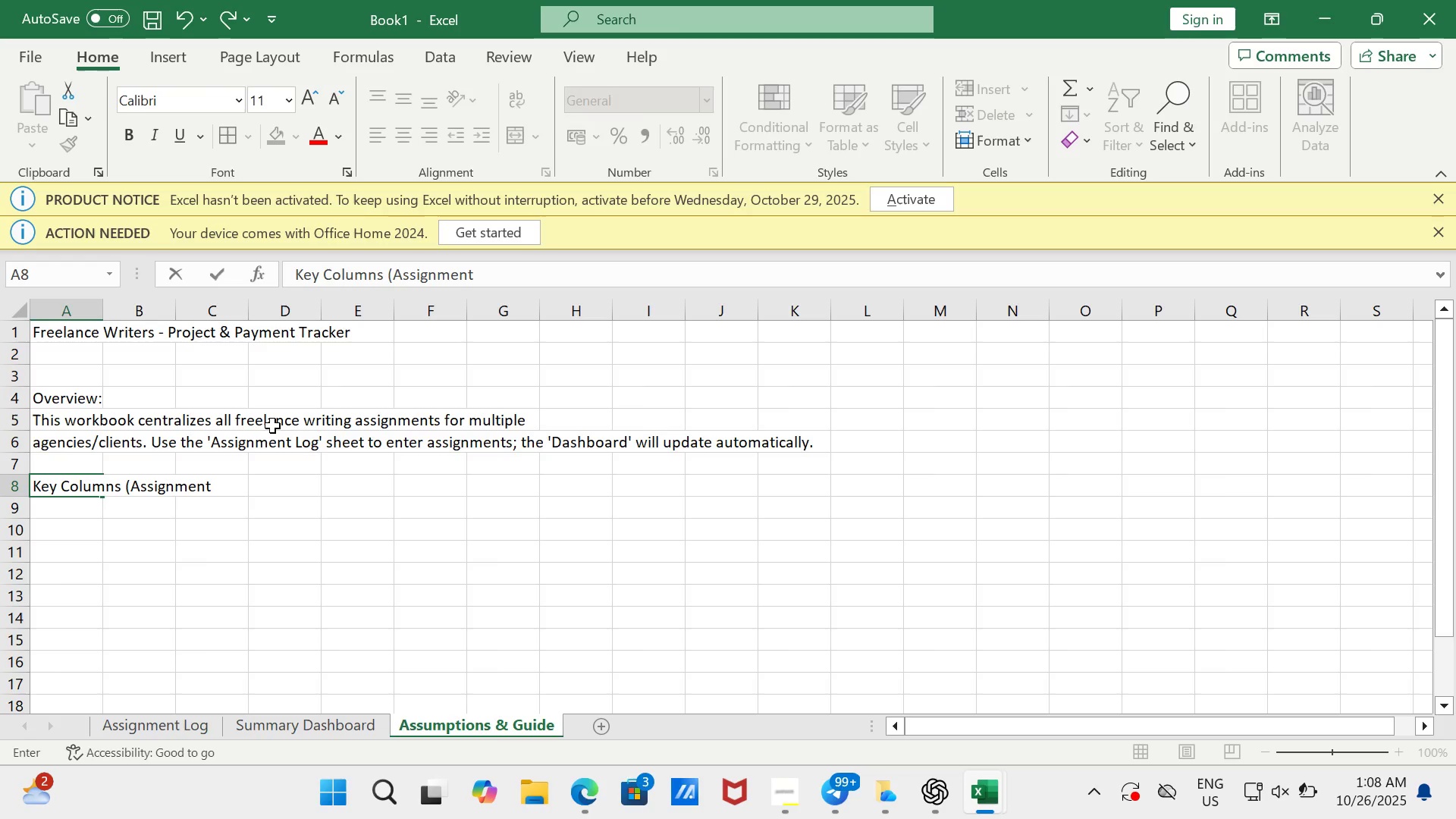 
type(Log))
 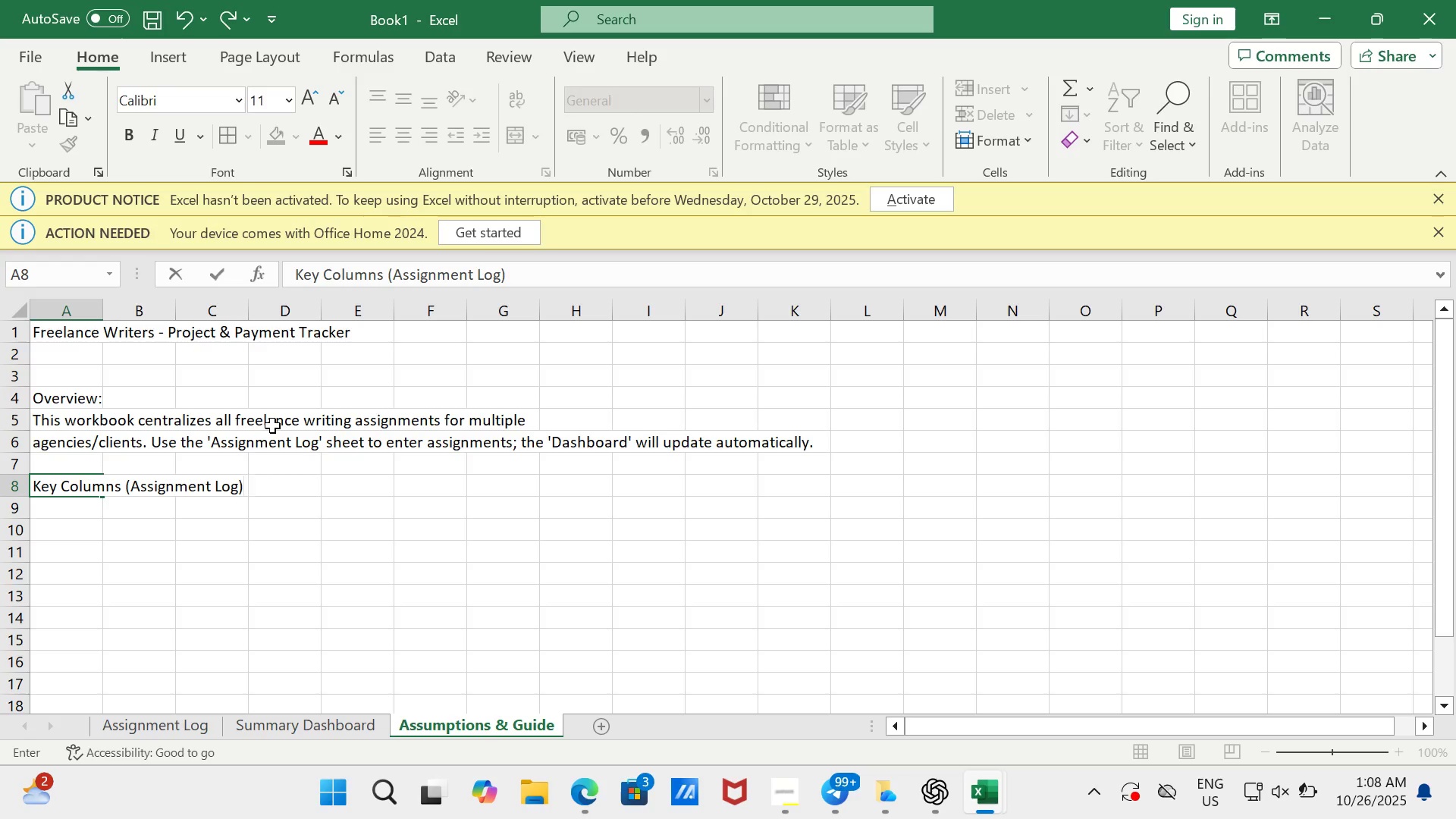 
key(Shift+ShiftRight)
 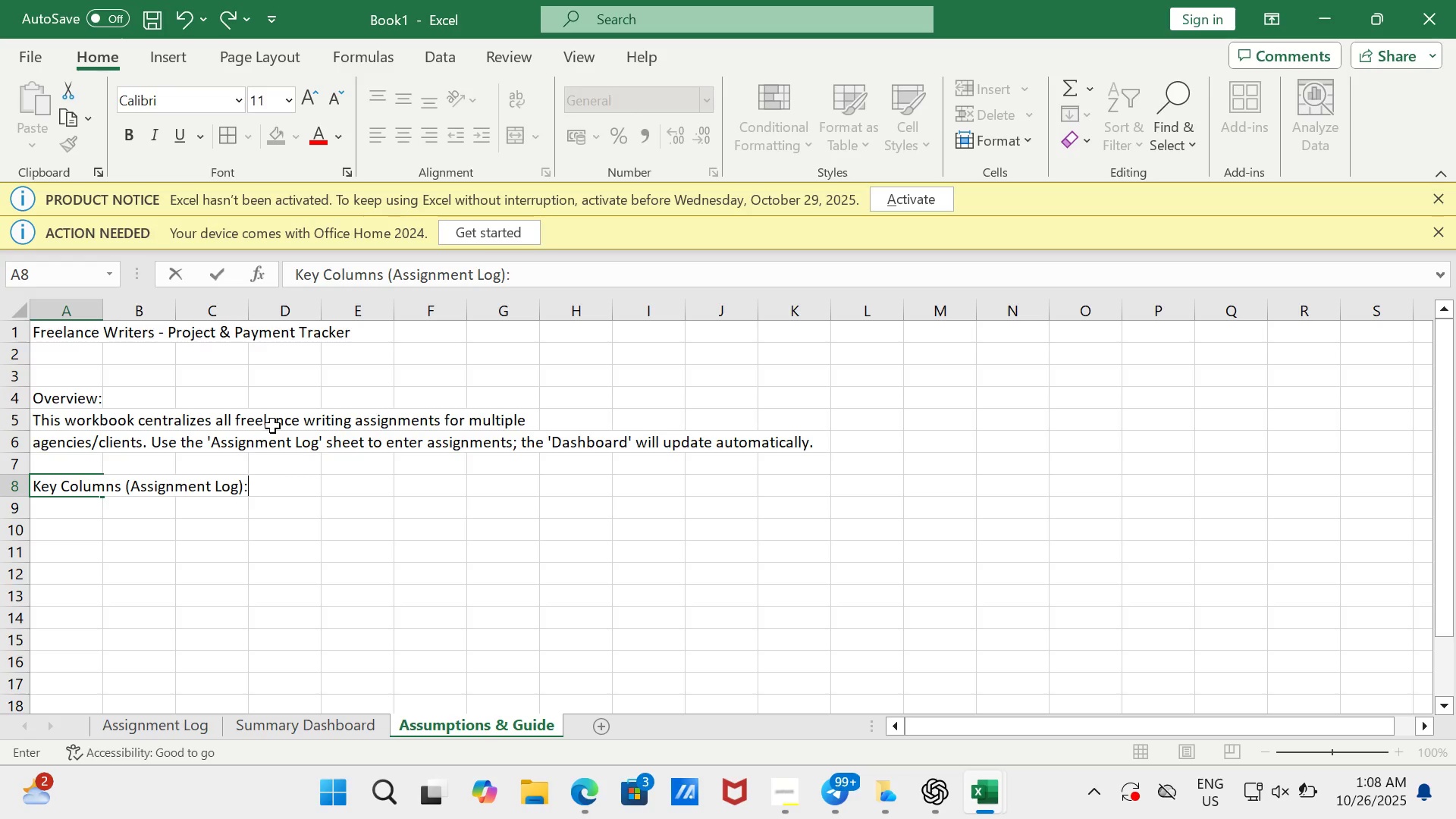 
key(Shift+Semicolon)
 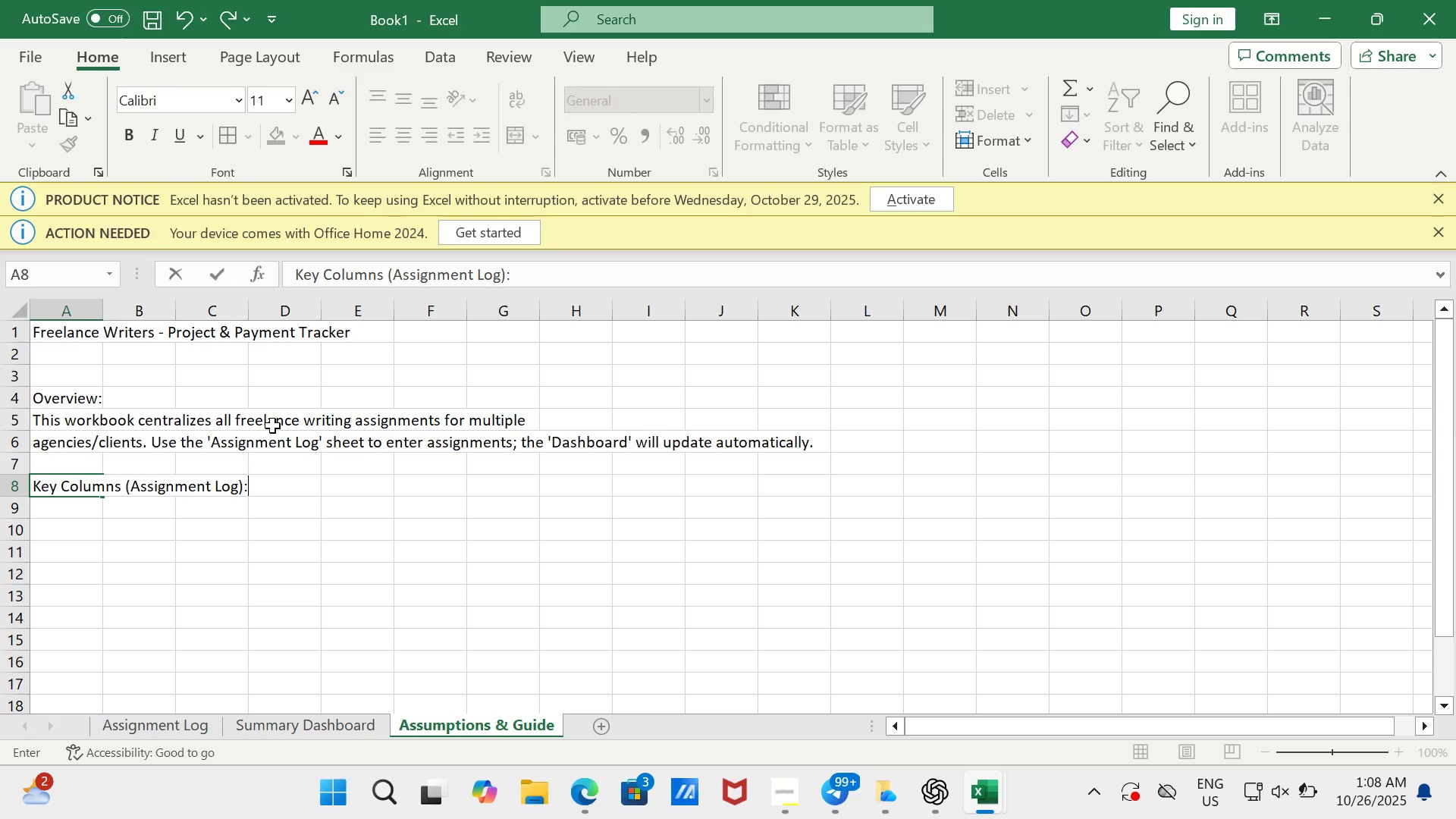 
key(Enter)
 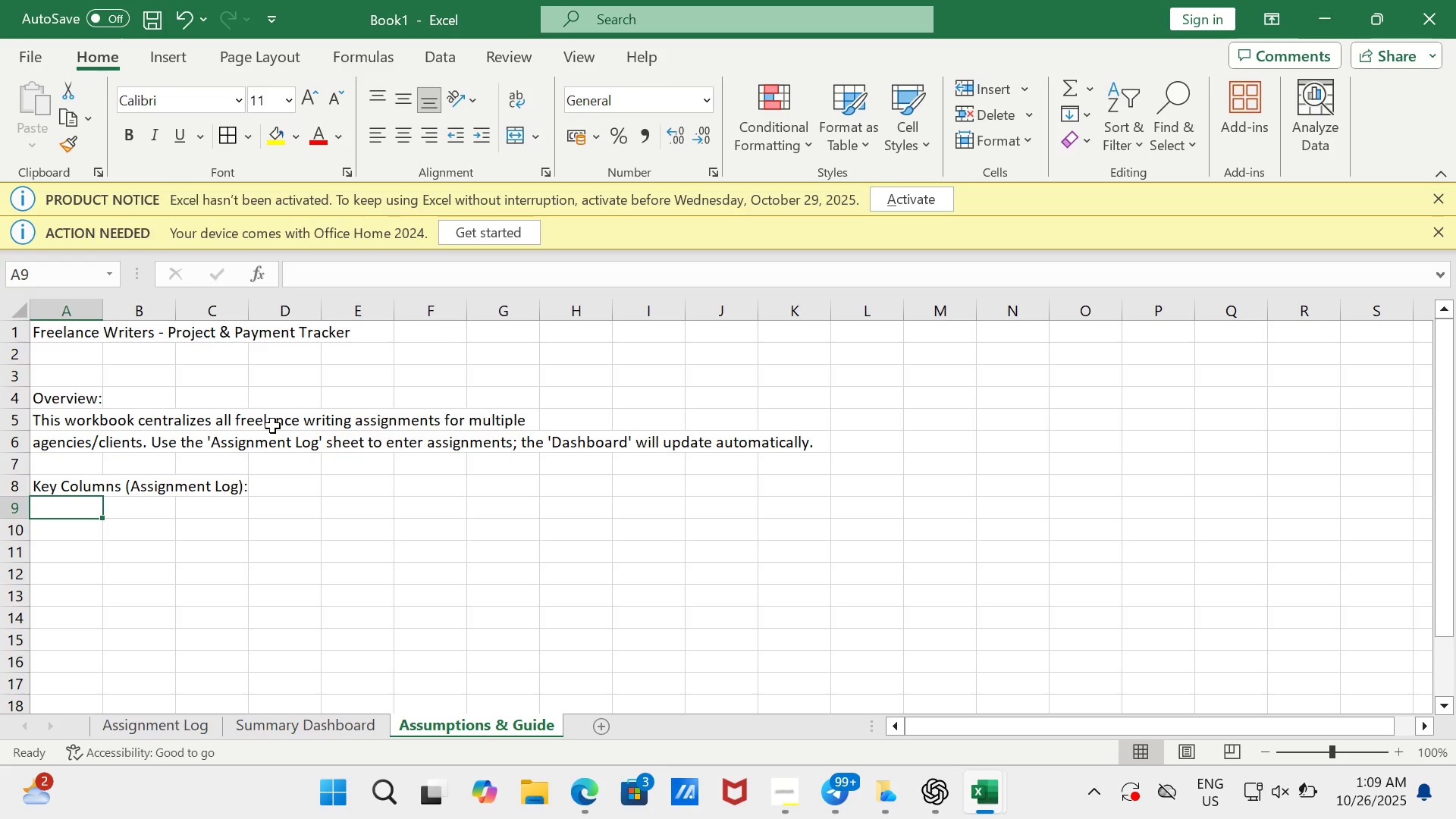 
type(- Assignment Name: short descriptive title)
 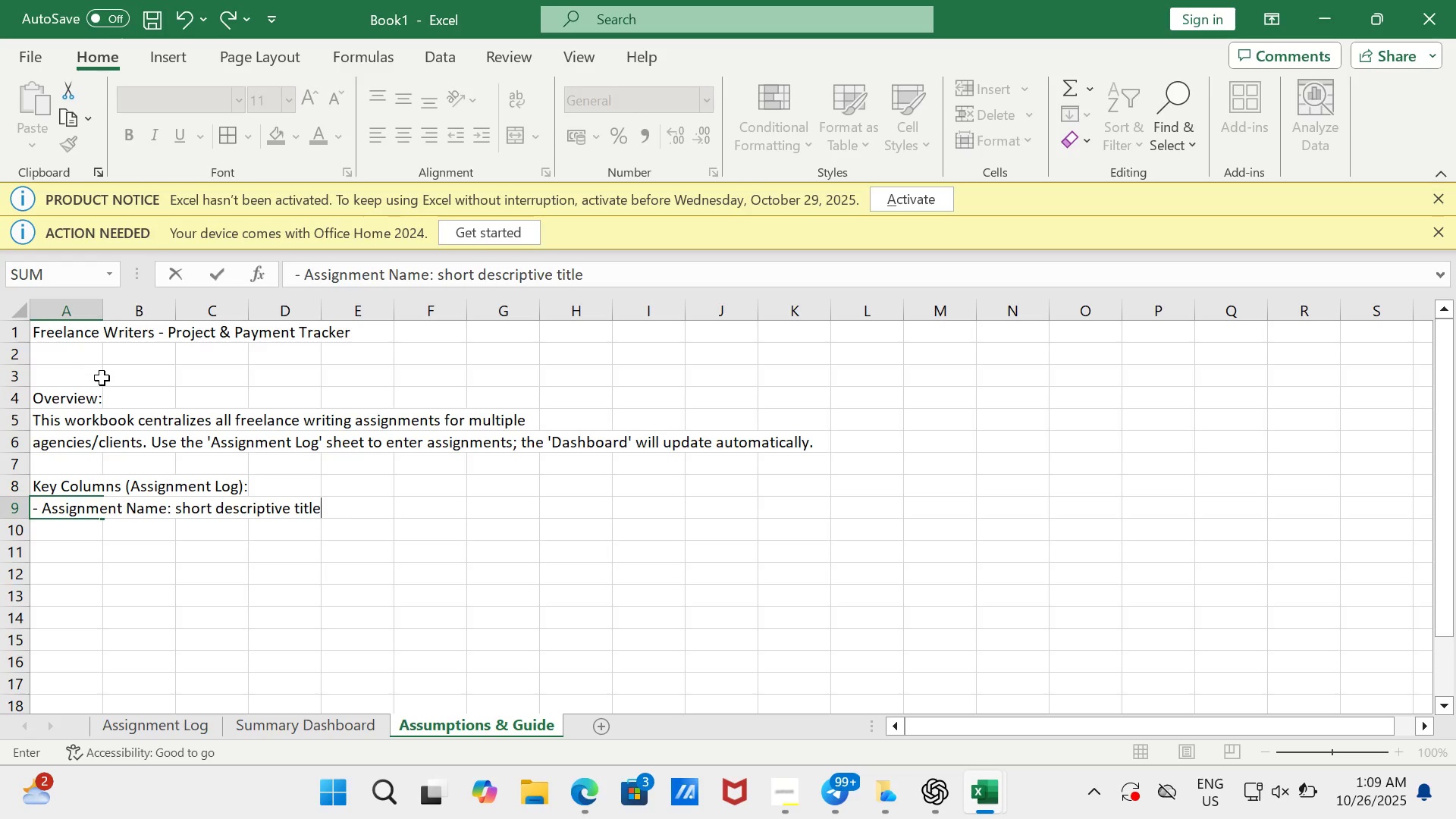 
 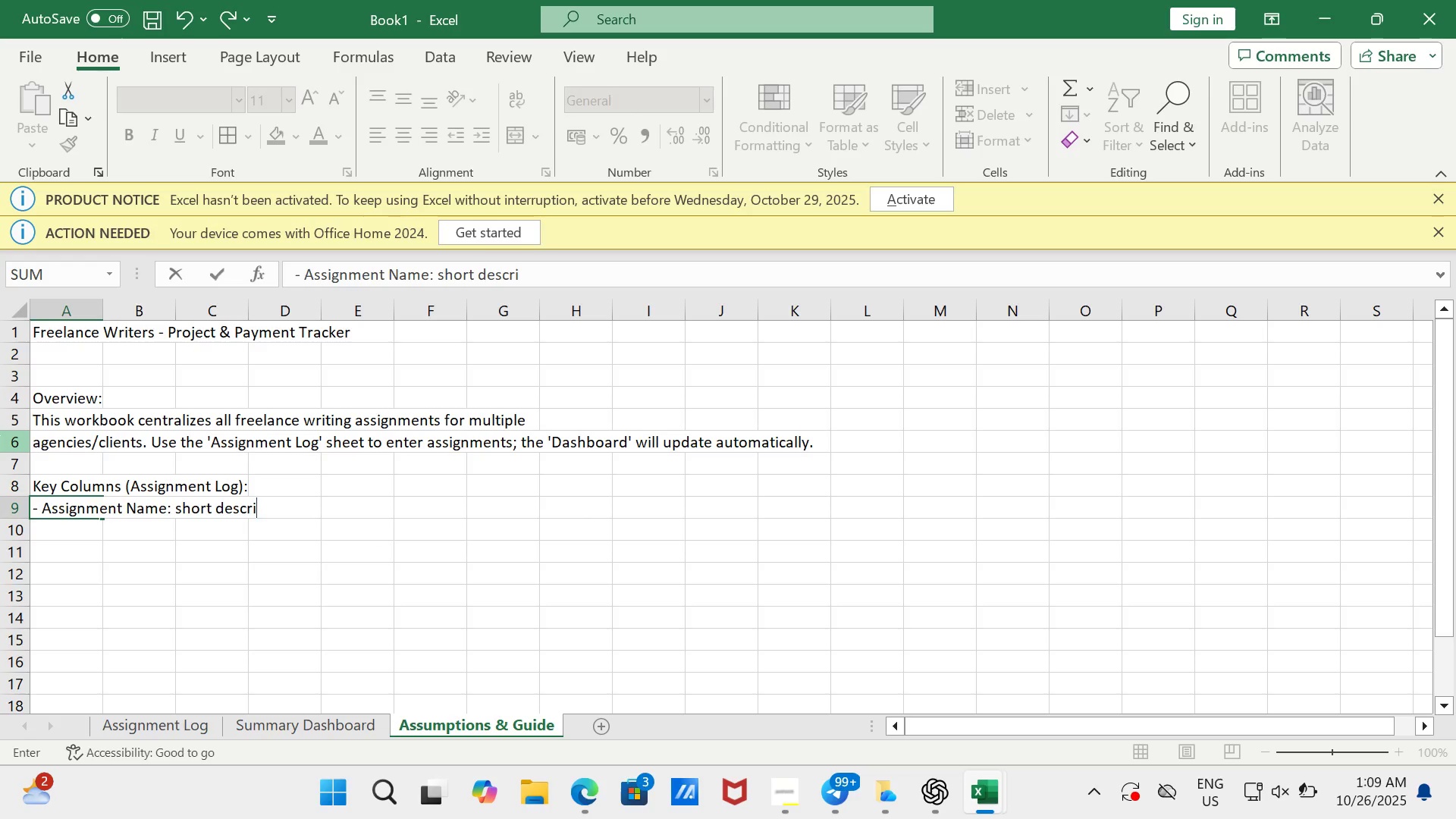 
key(Enter)
 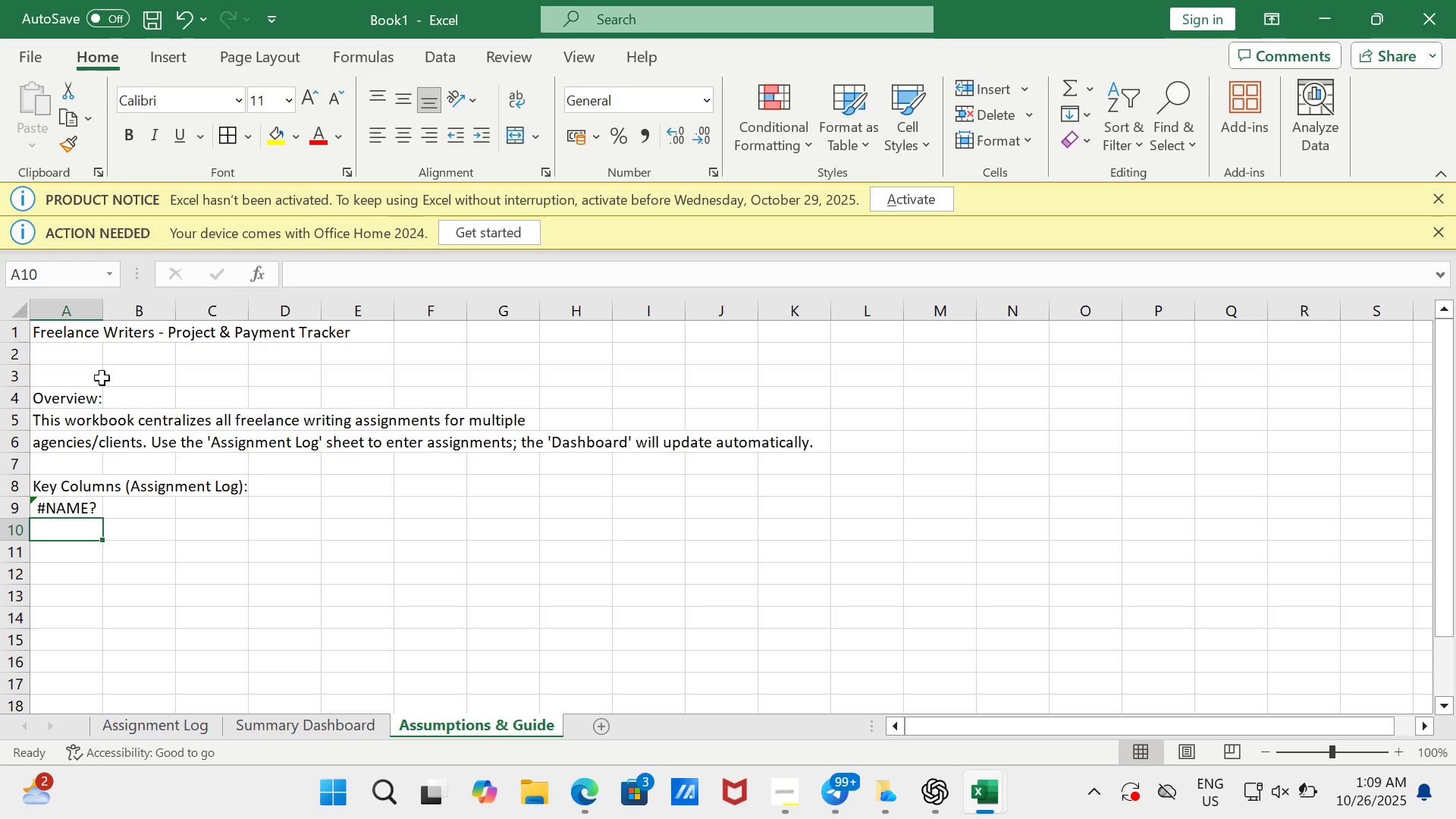 
key(ArrowUp)
 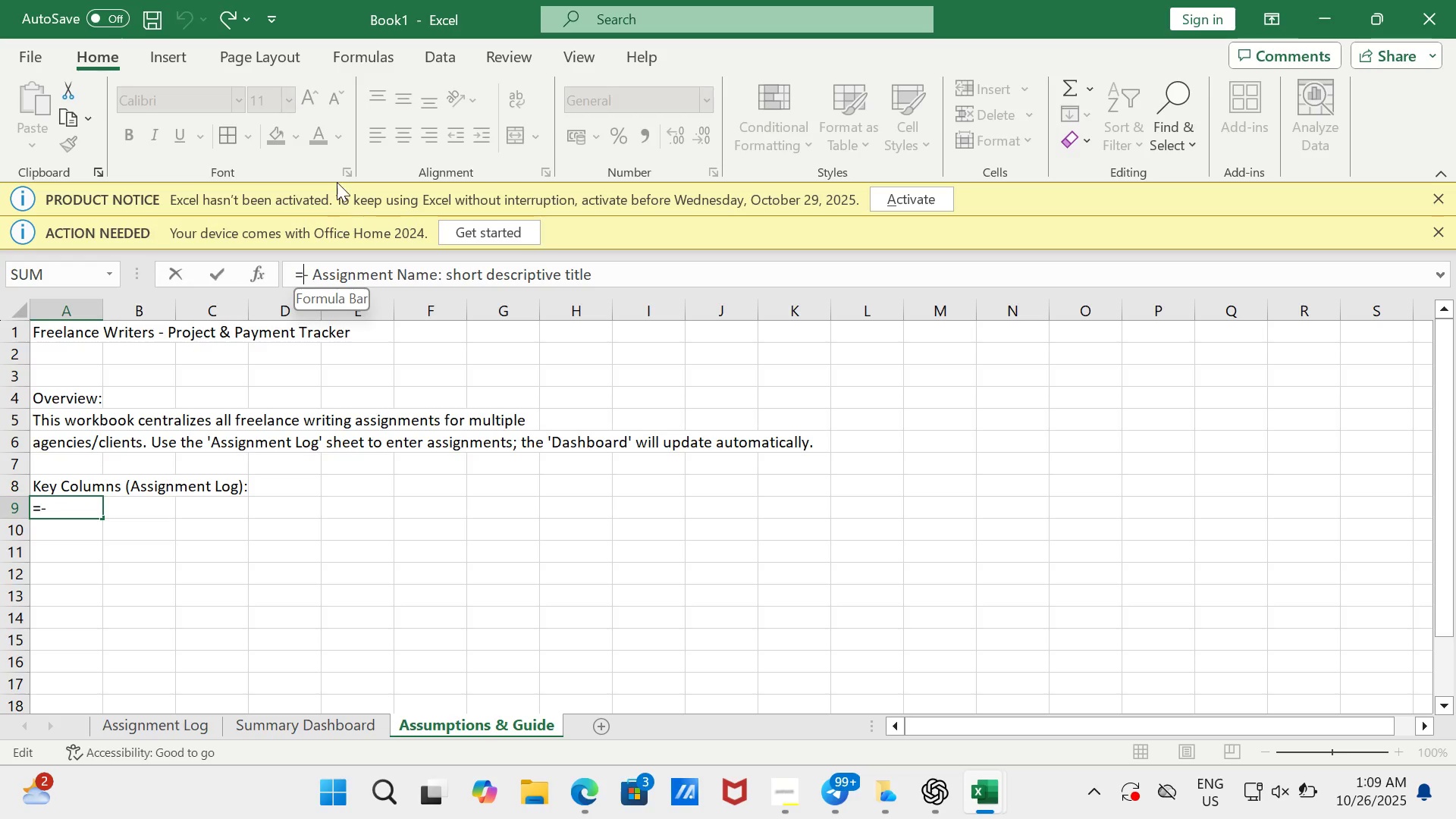 
key(Backspace)
 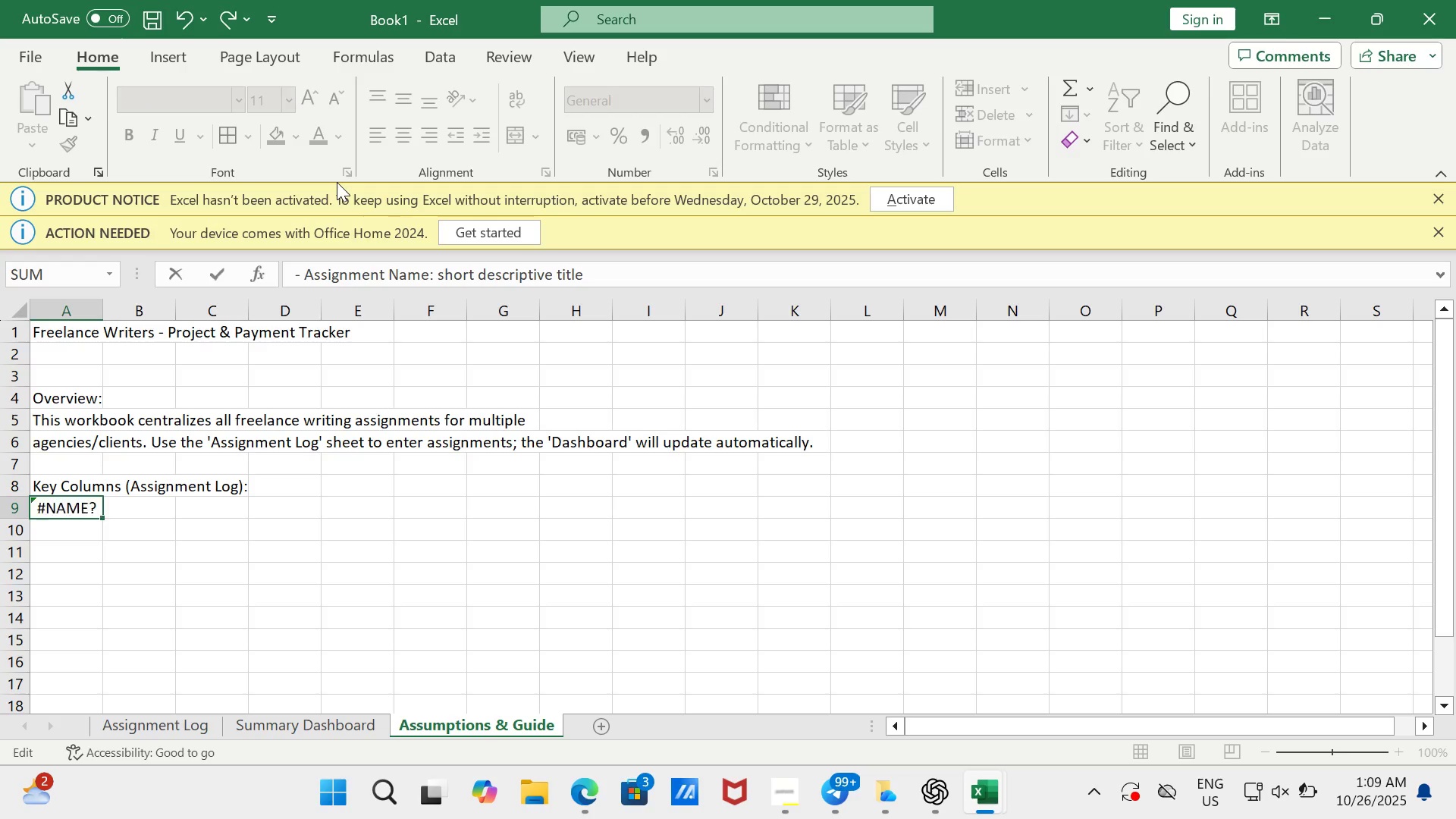 
key(Enter)
 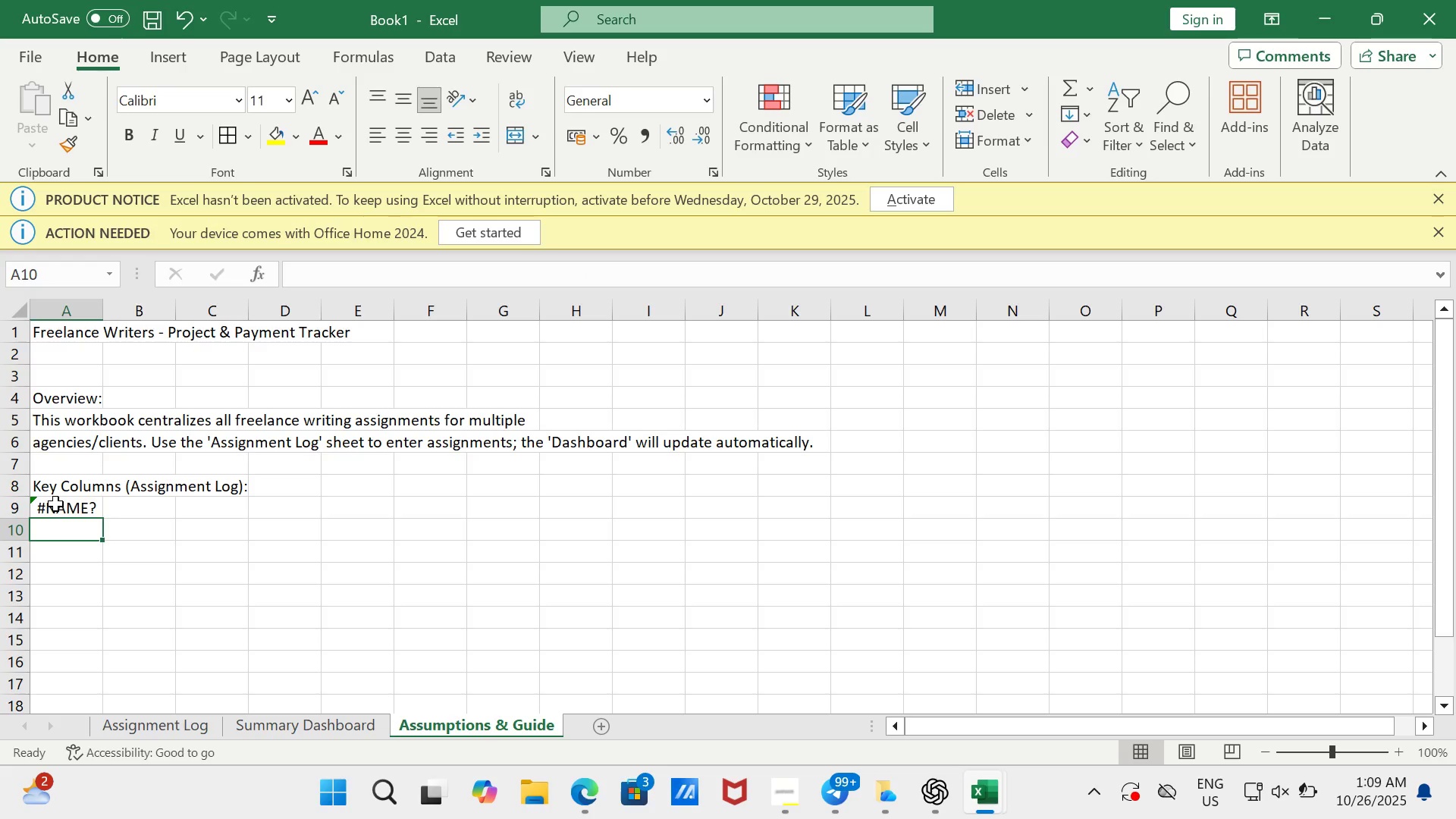 
left_click([64, 518])
 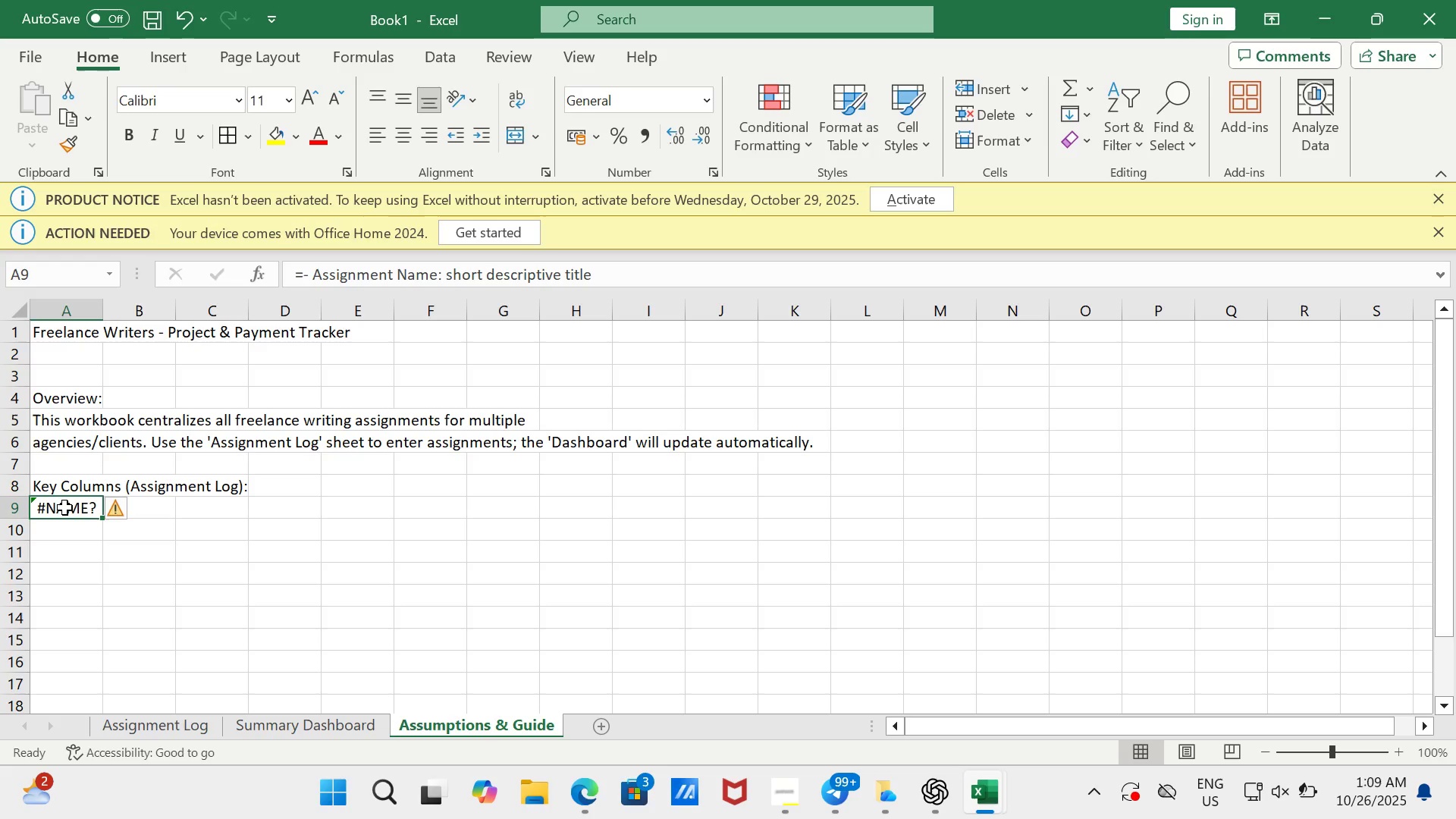 
left_click([64, 507])
 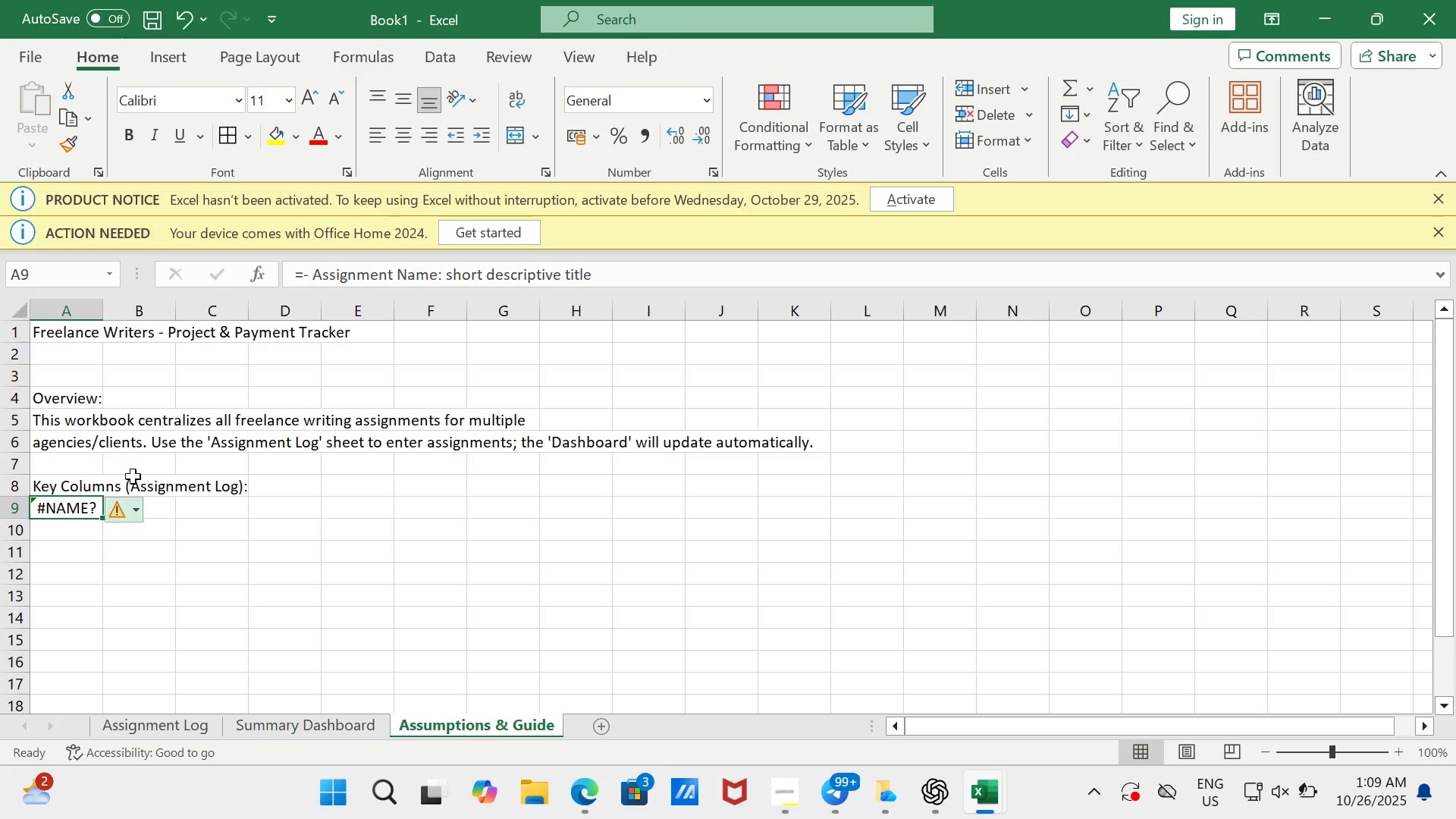 
wait(5.31)
 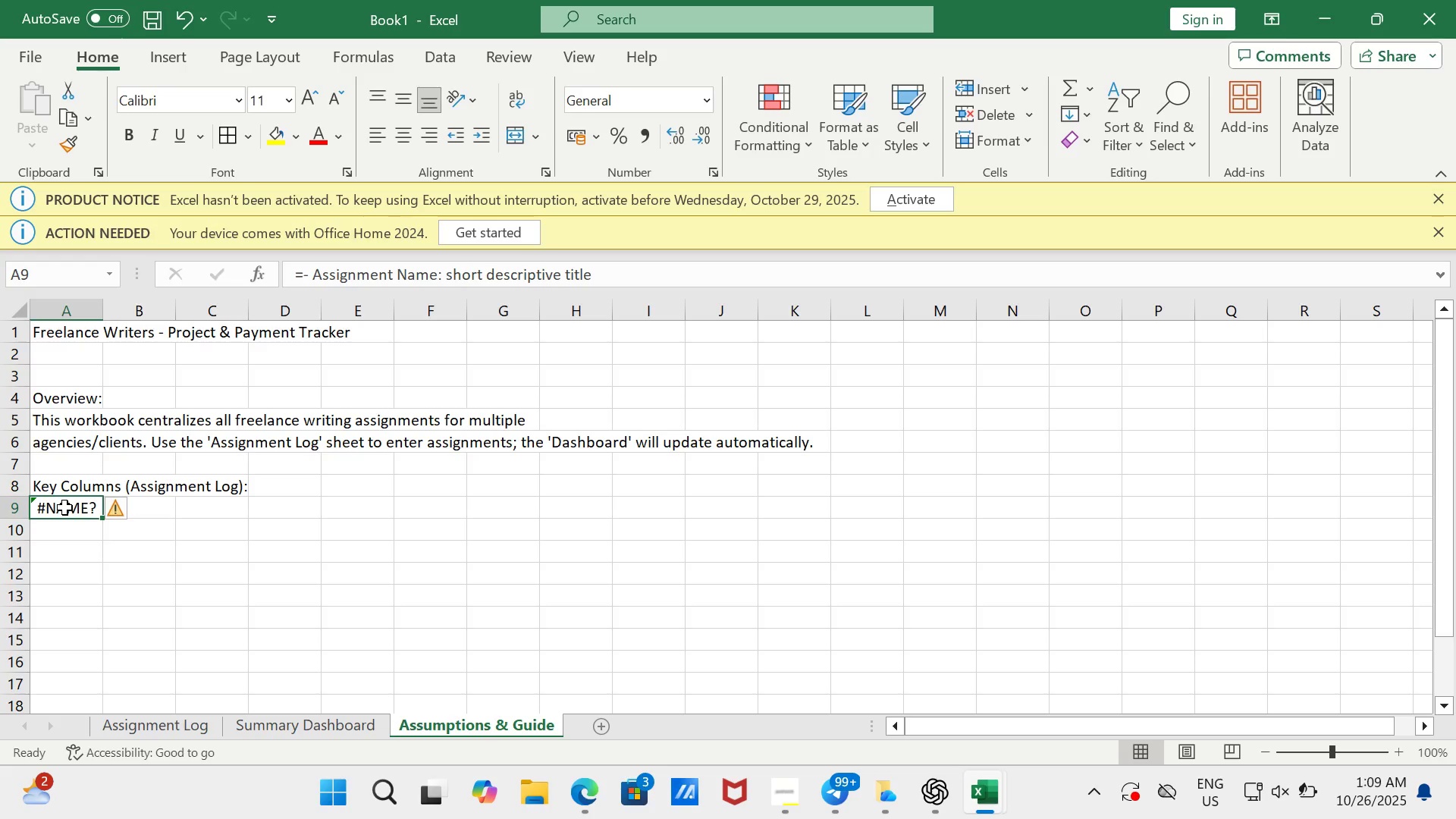 
left_click([312, 281])
 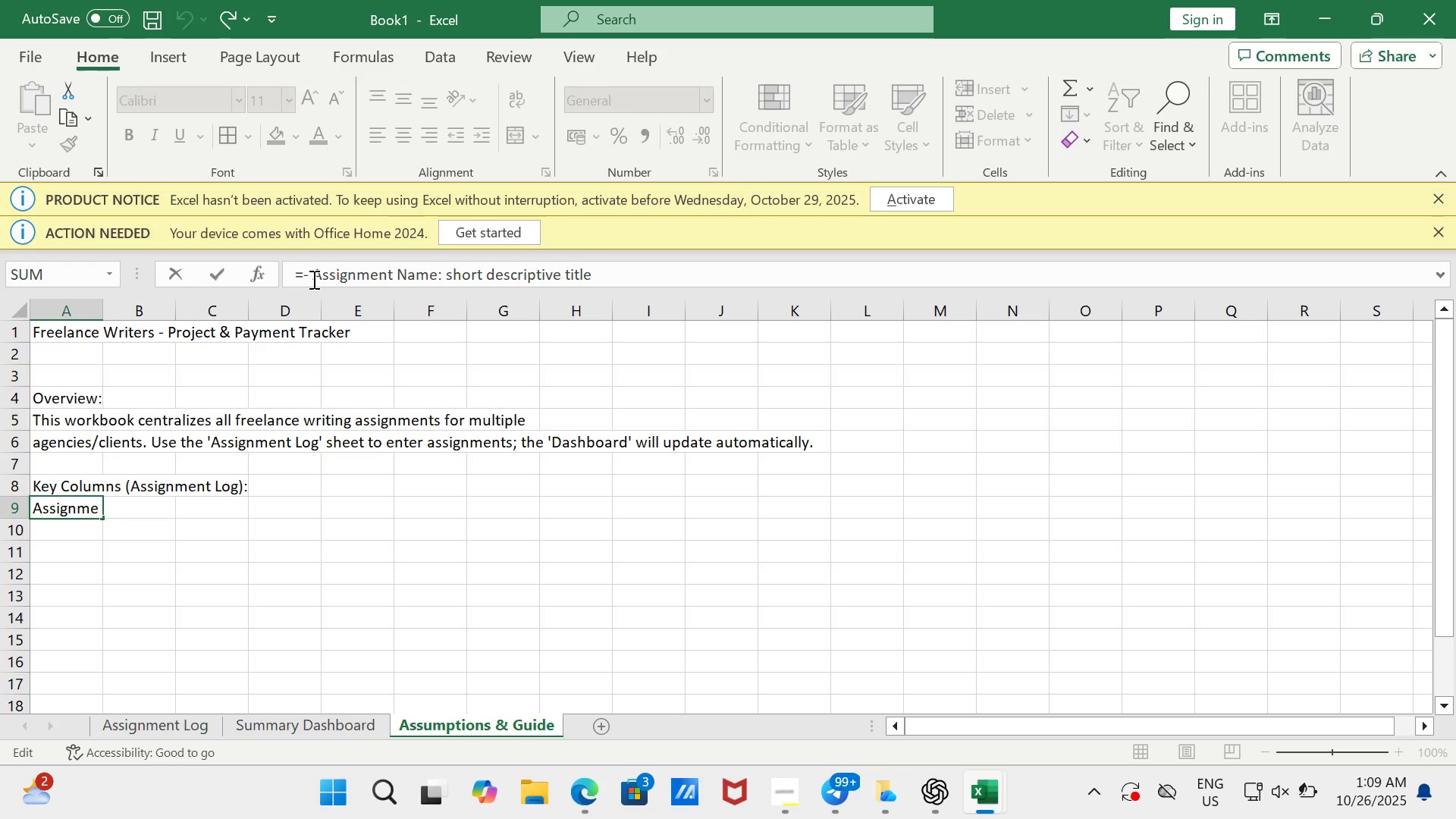 
key(Backspace)
 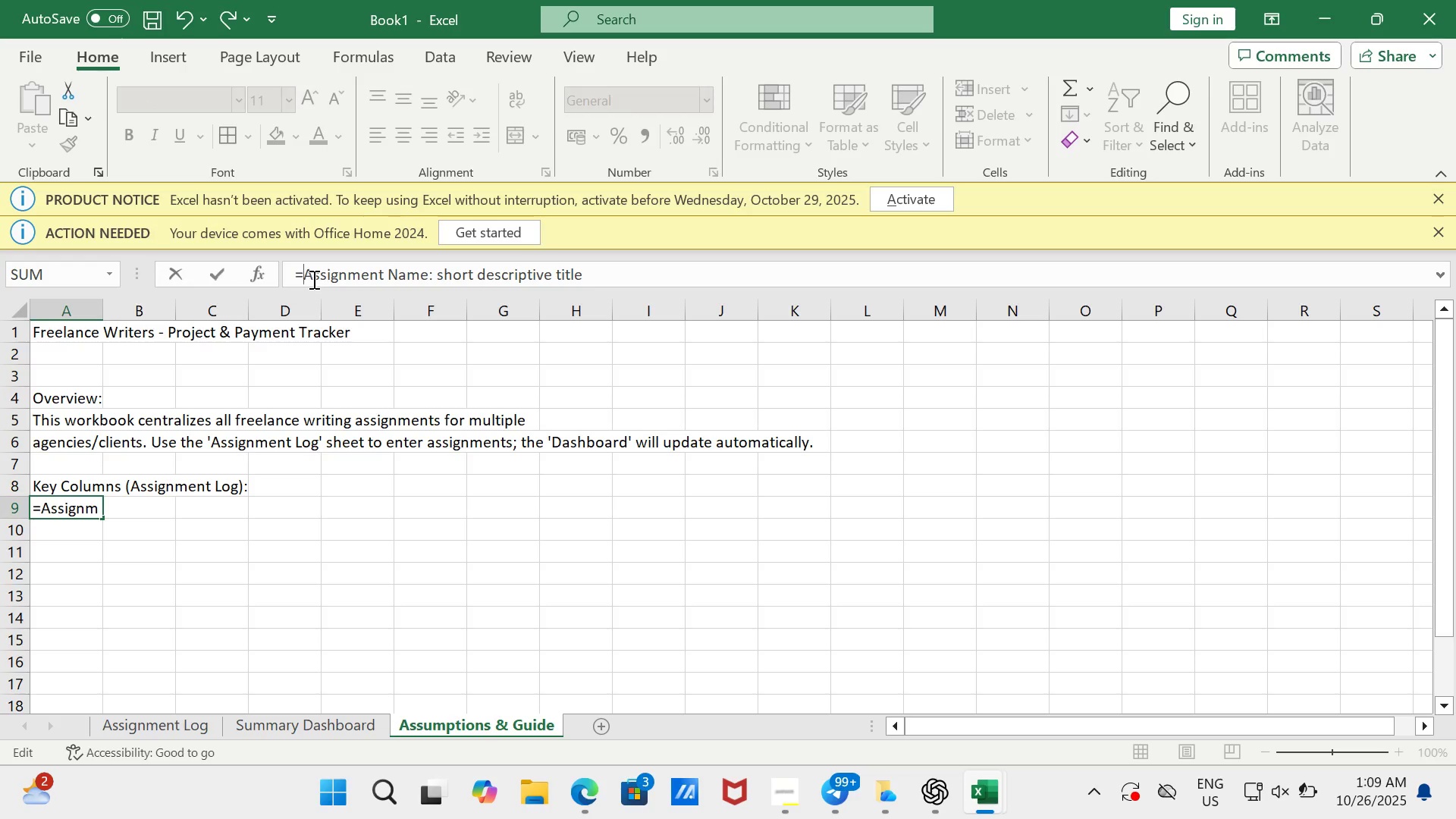 
key(Backspace)
 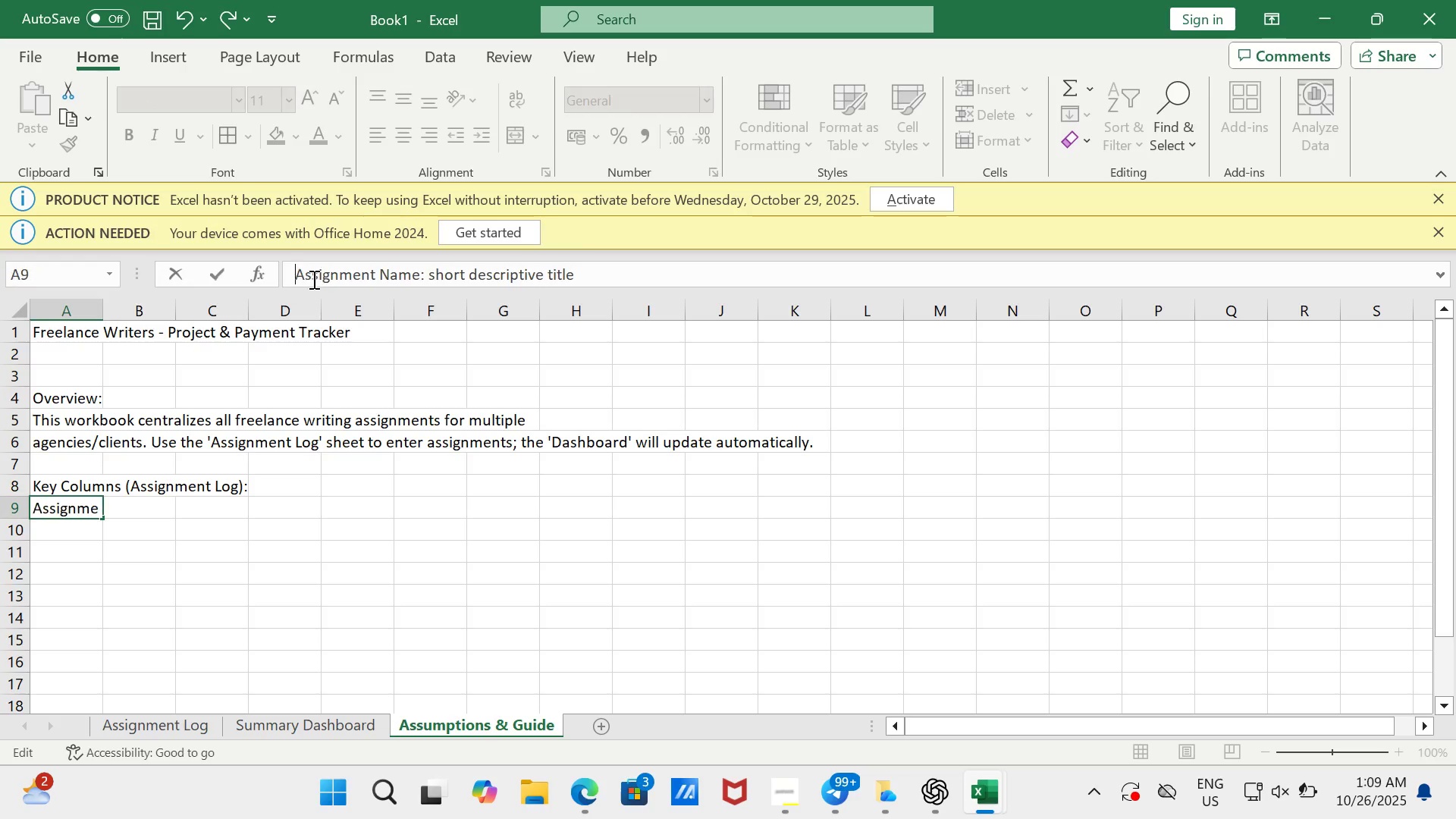 
key(Backspace)
 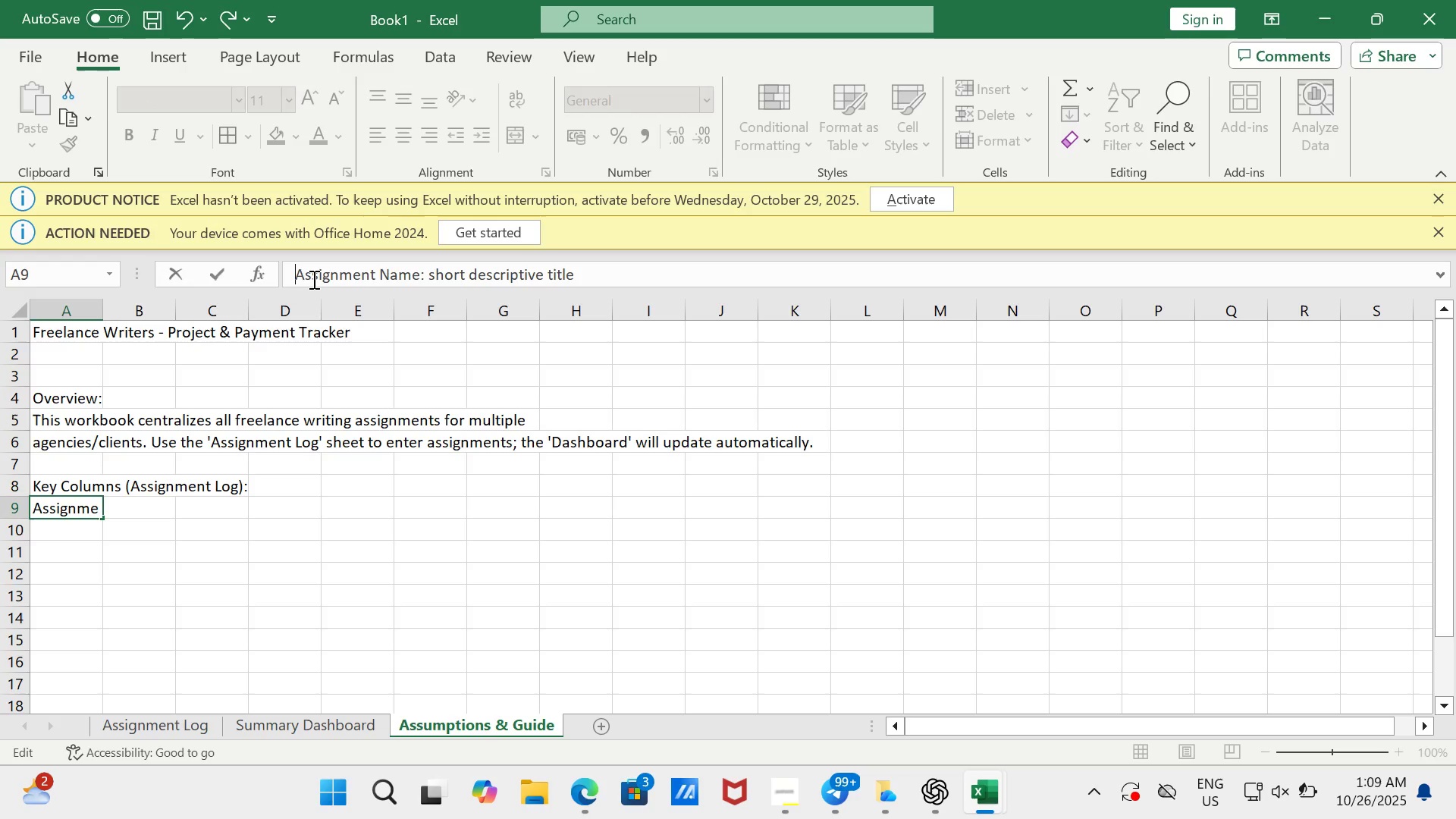 
key(Backspace)
 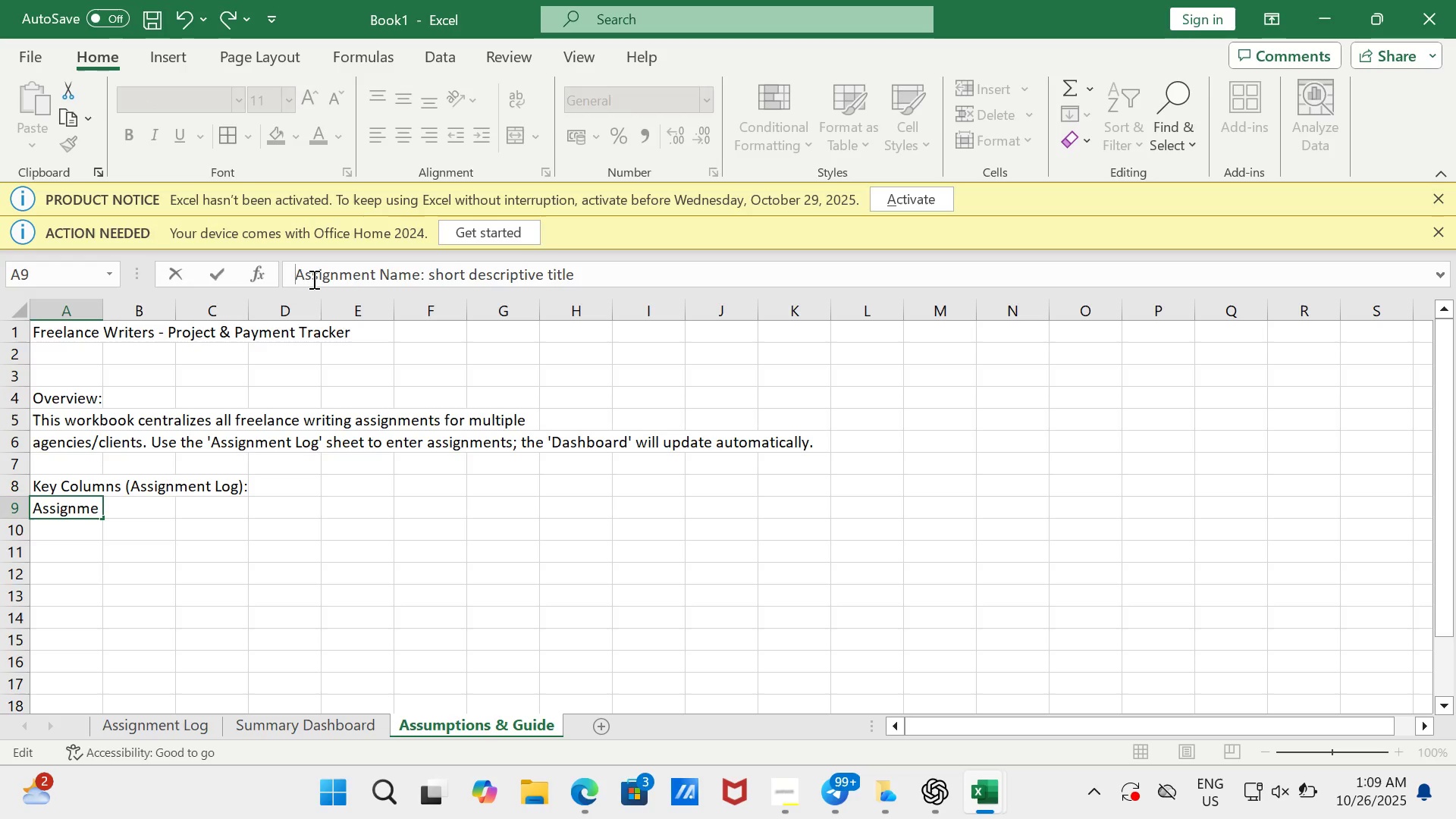 
key(Backspace)
 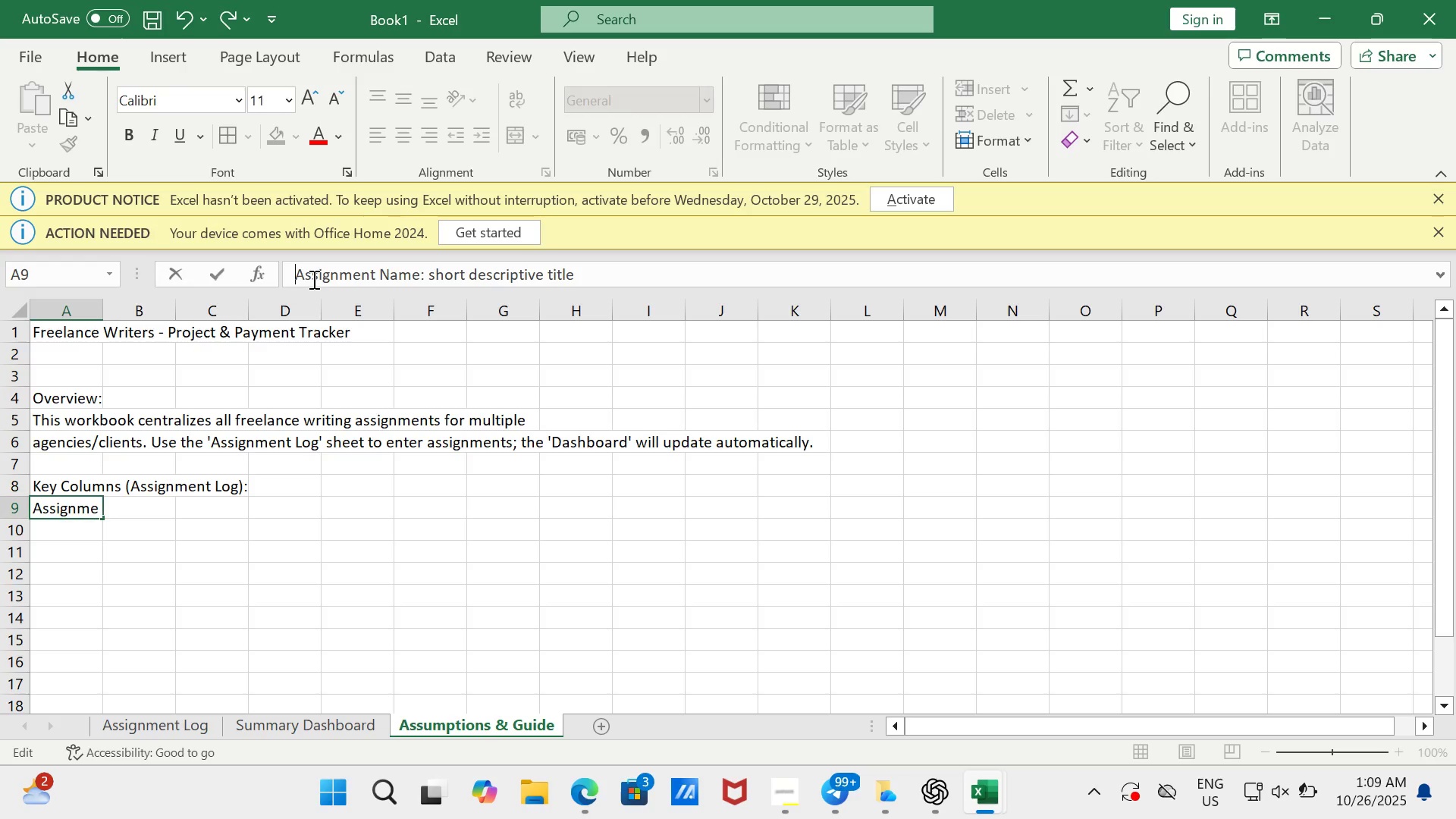 
key(Enter)
 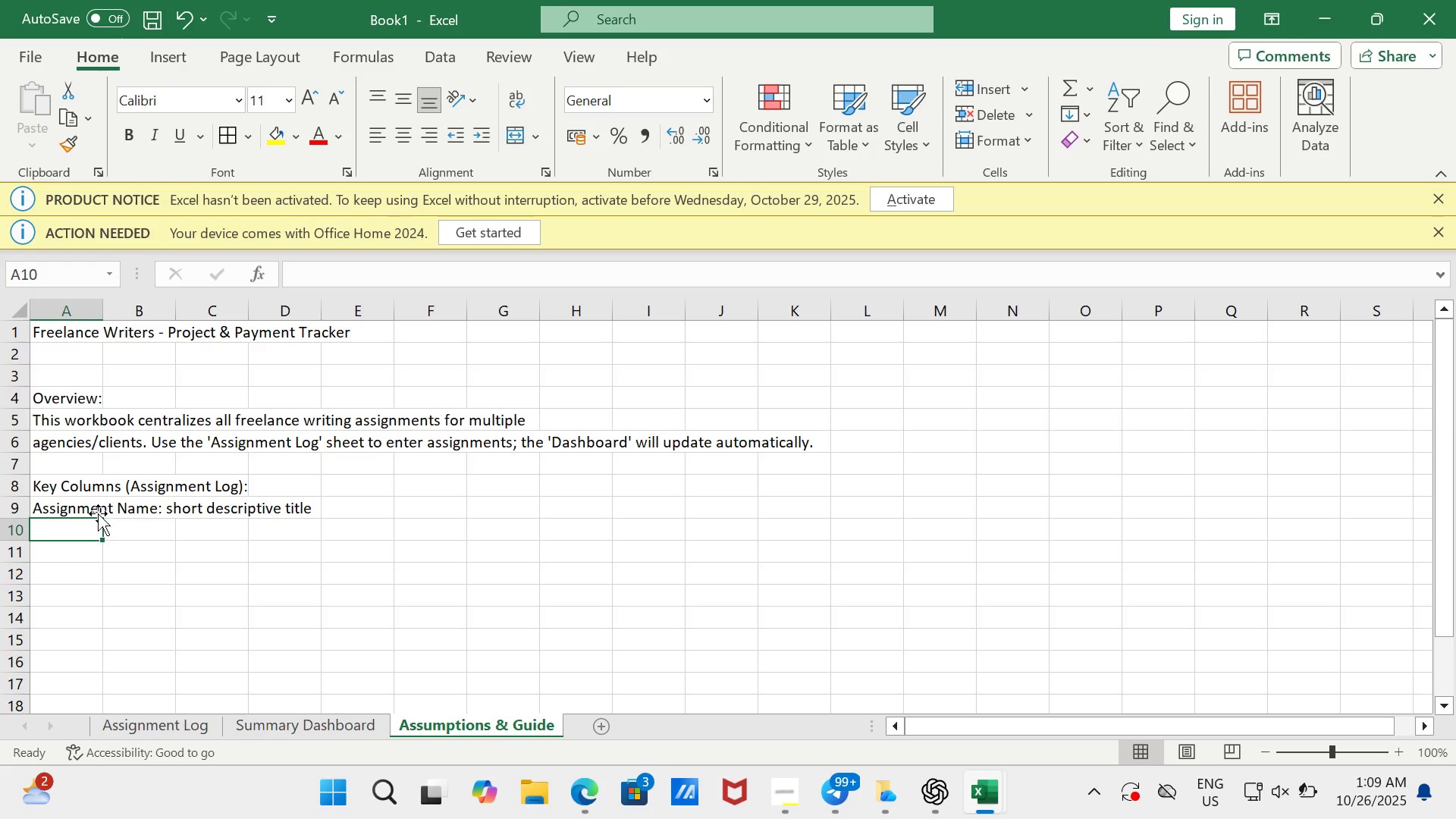 
left_click([88, 508])
 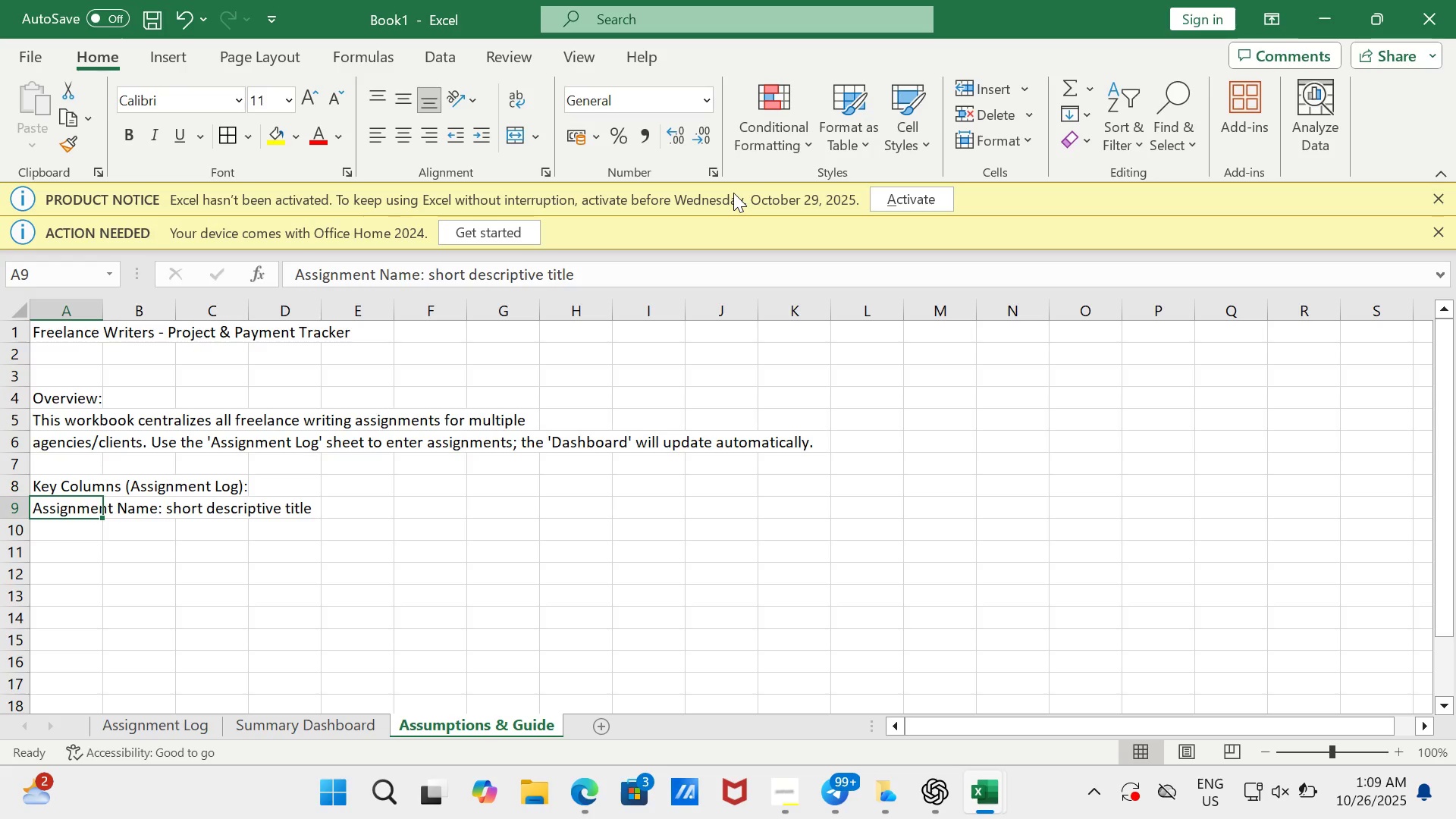 
mouse_move([541, 155])
 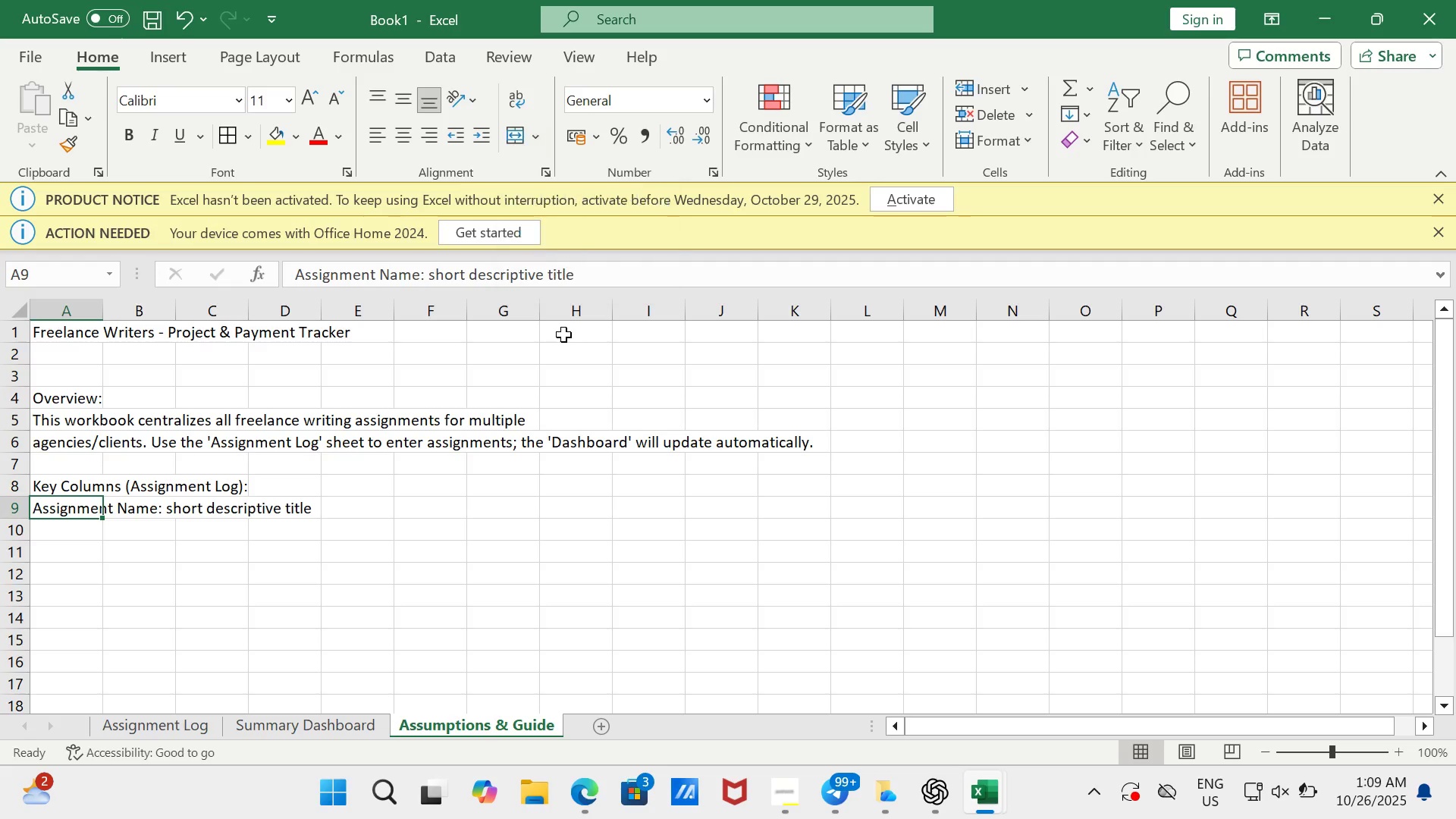 
left_click([563, 334])
 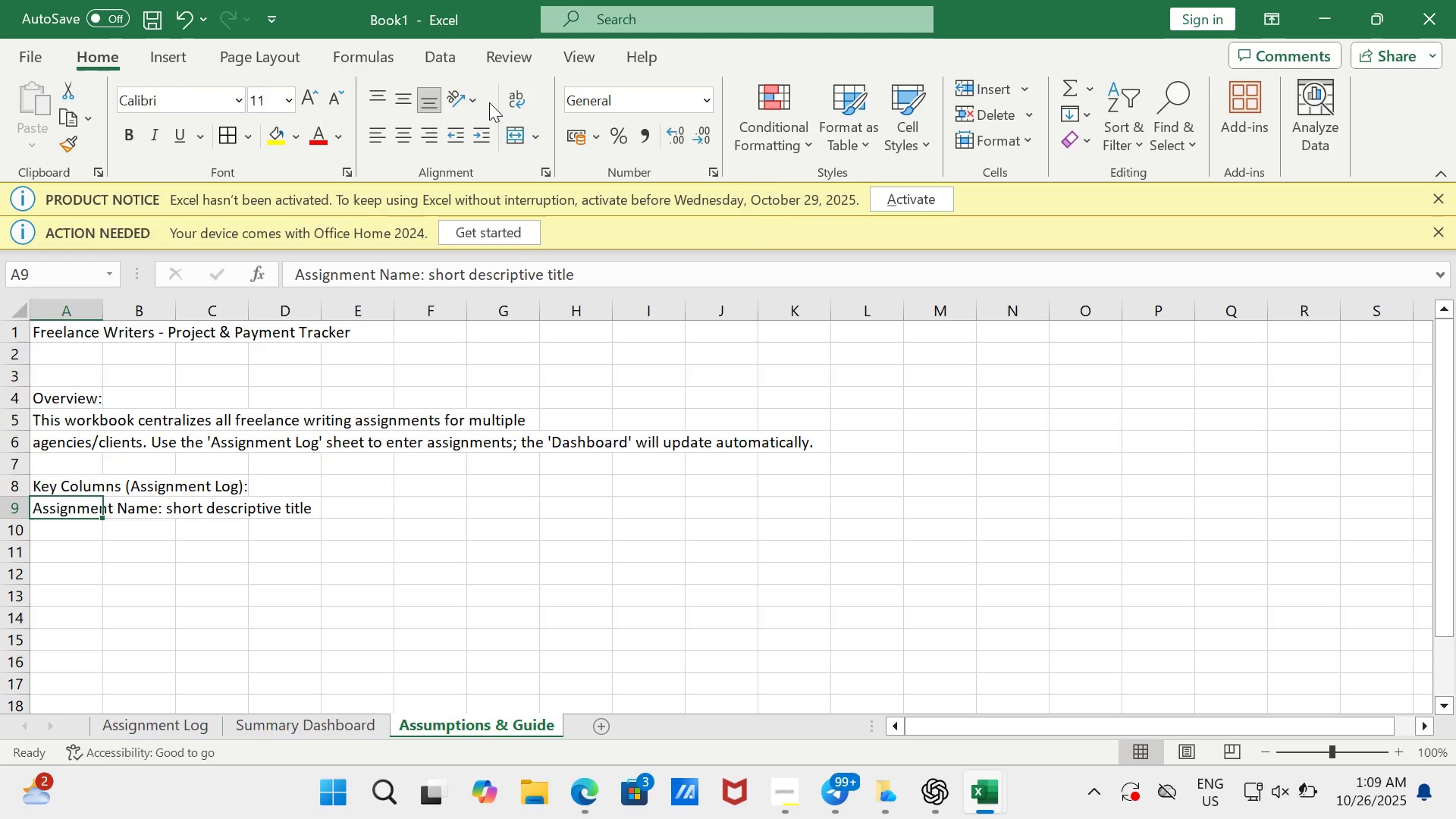 
wait(8.55)
 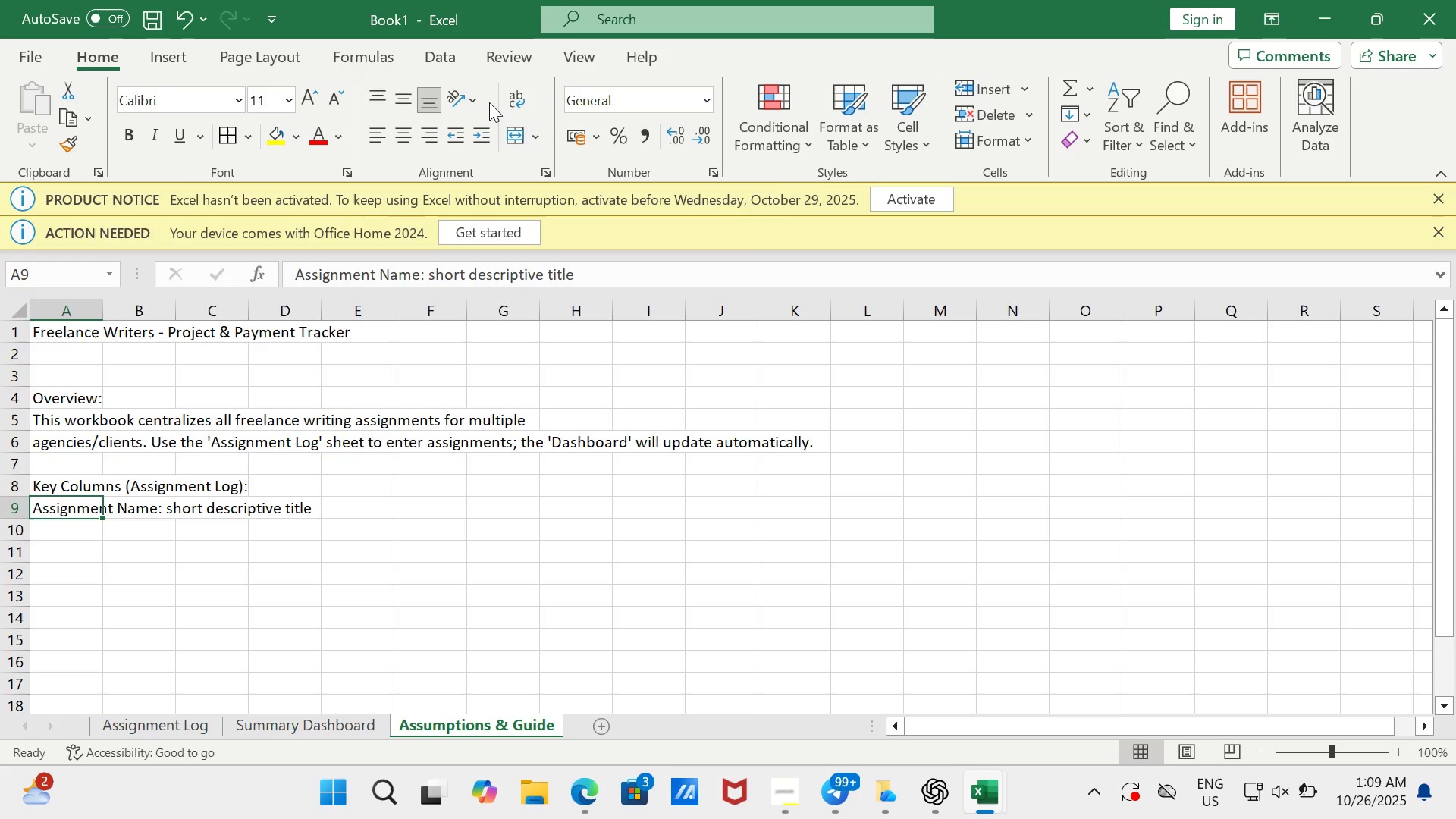 
left_click([1017, 89])
 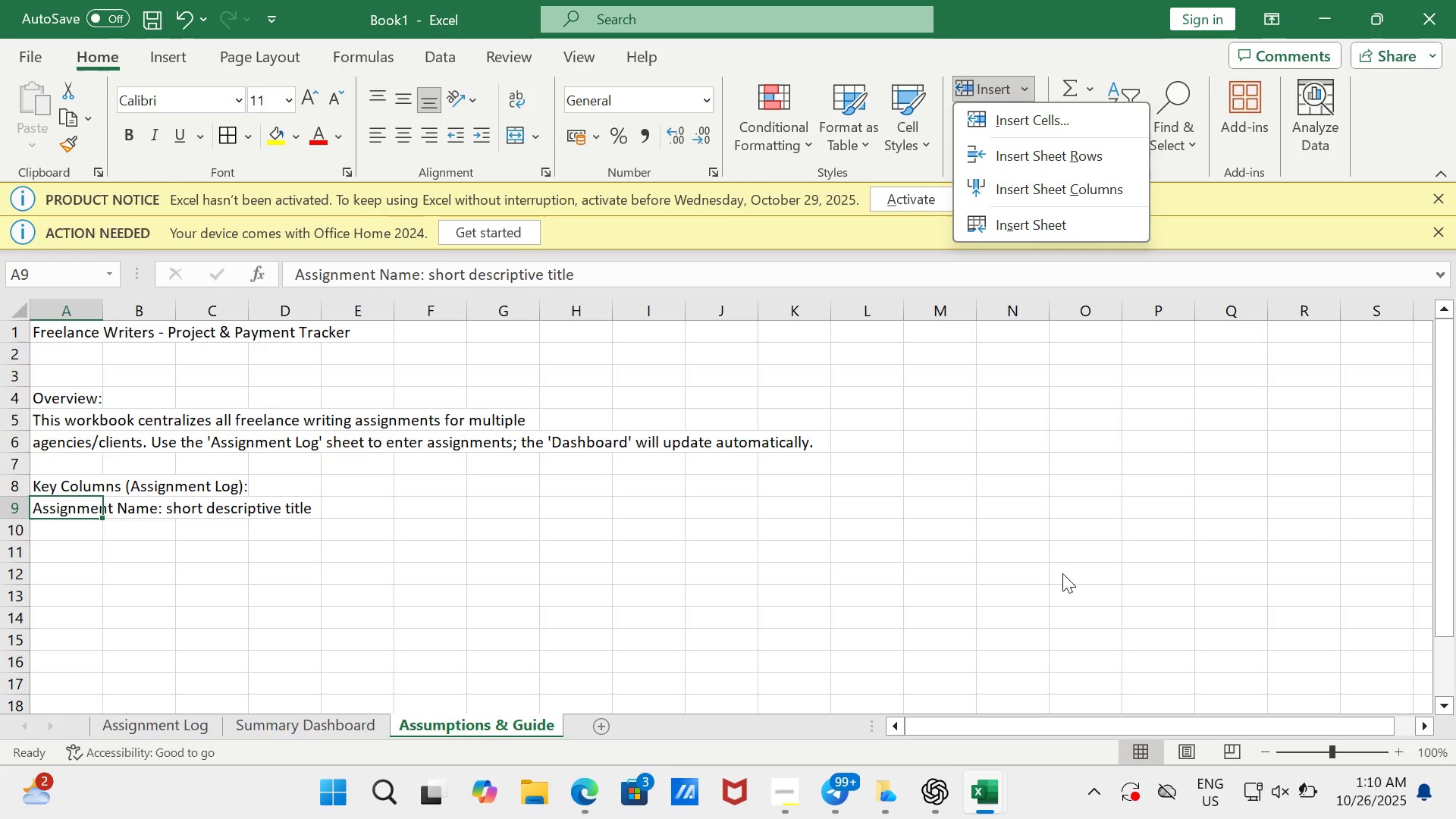 
left_click([1047, 537])
 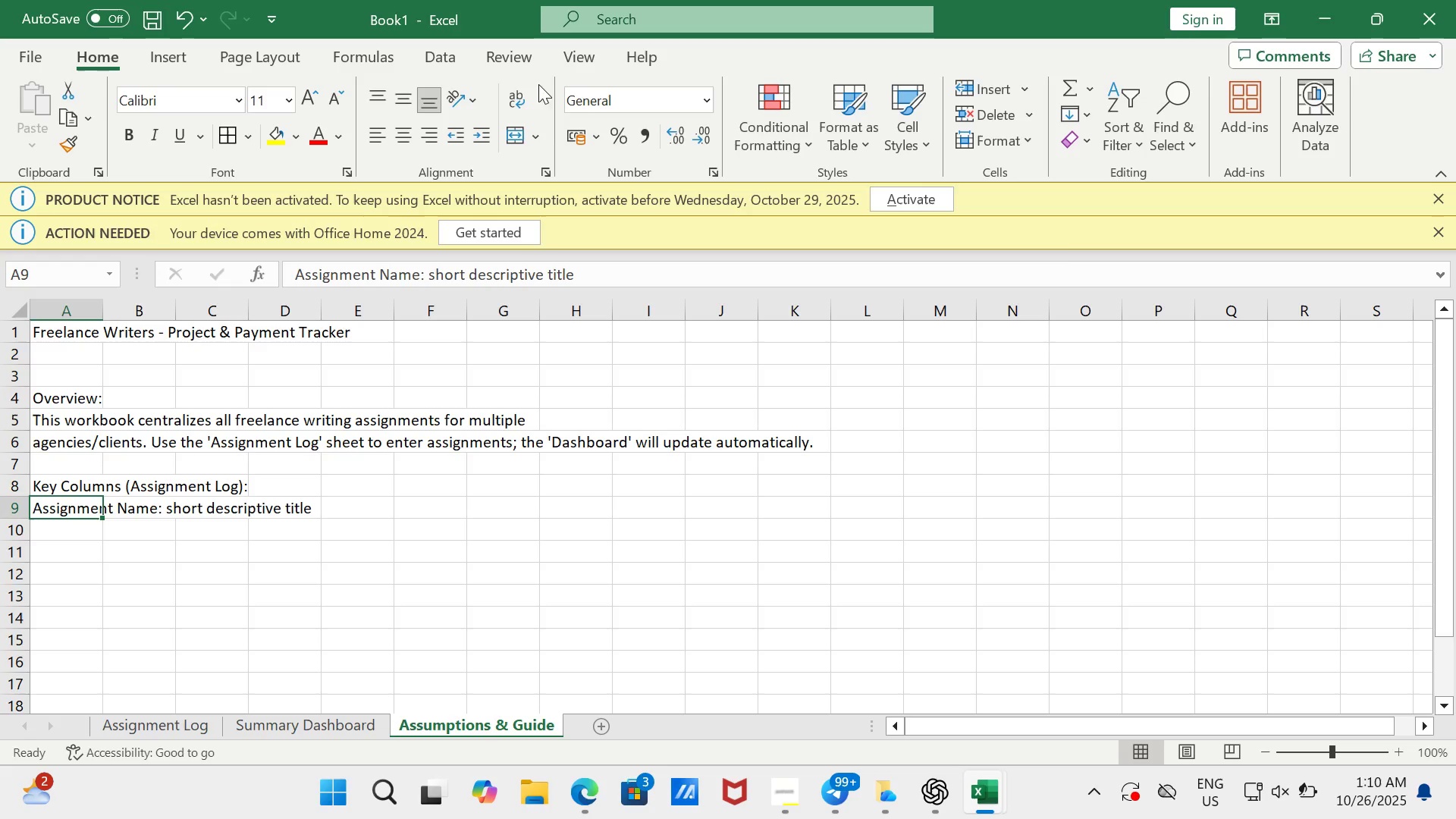 
mouse_move([499, 102])
 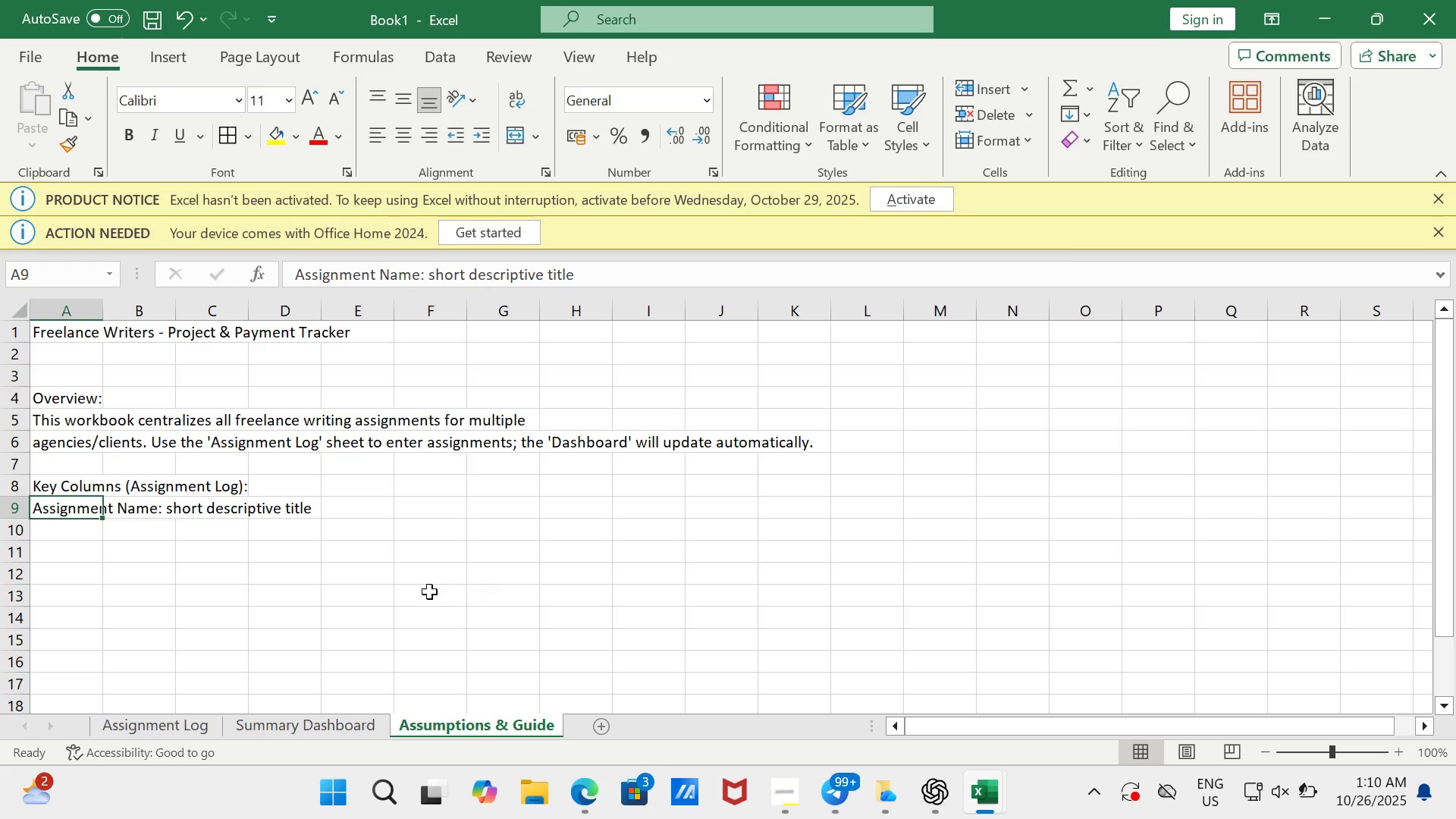 
left_click([377, 578])
 